 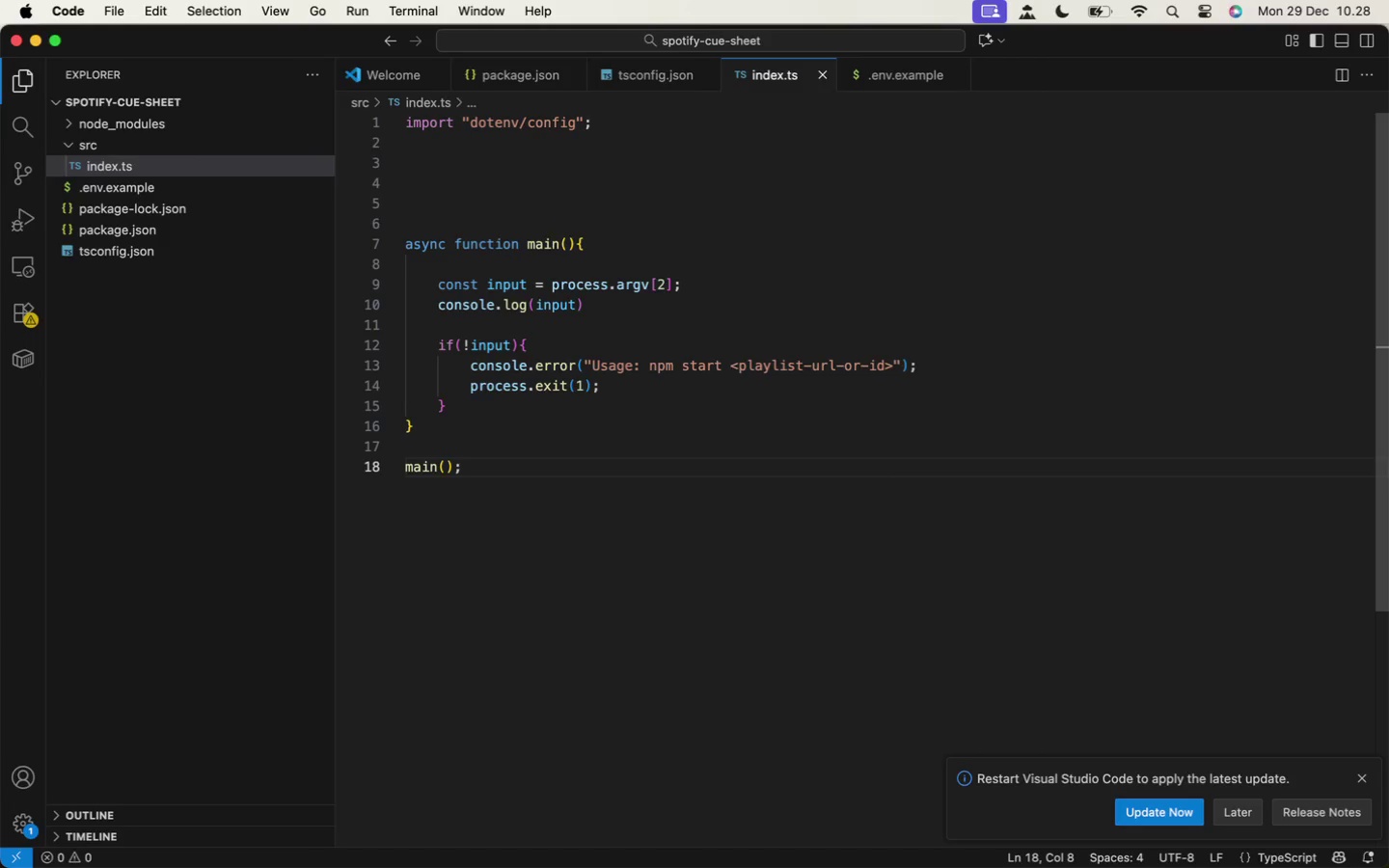 
key(Meta+S)
 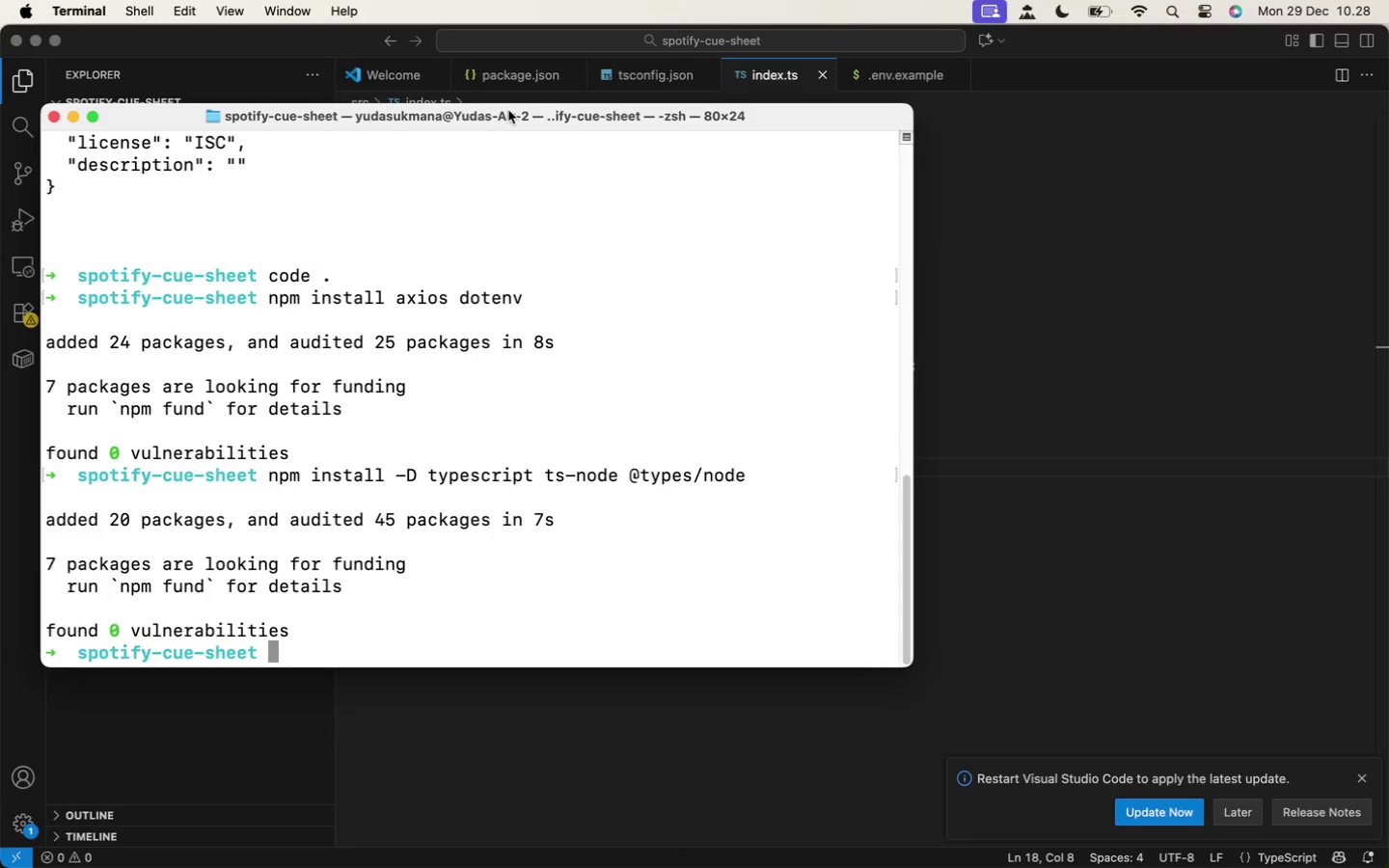 
wait(6.6)
 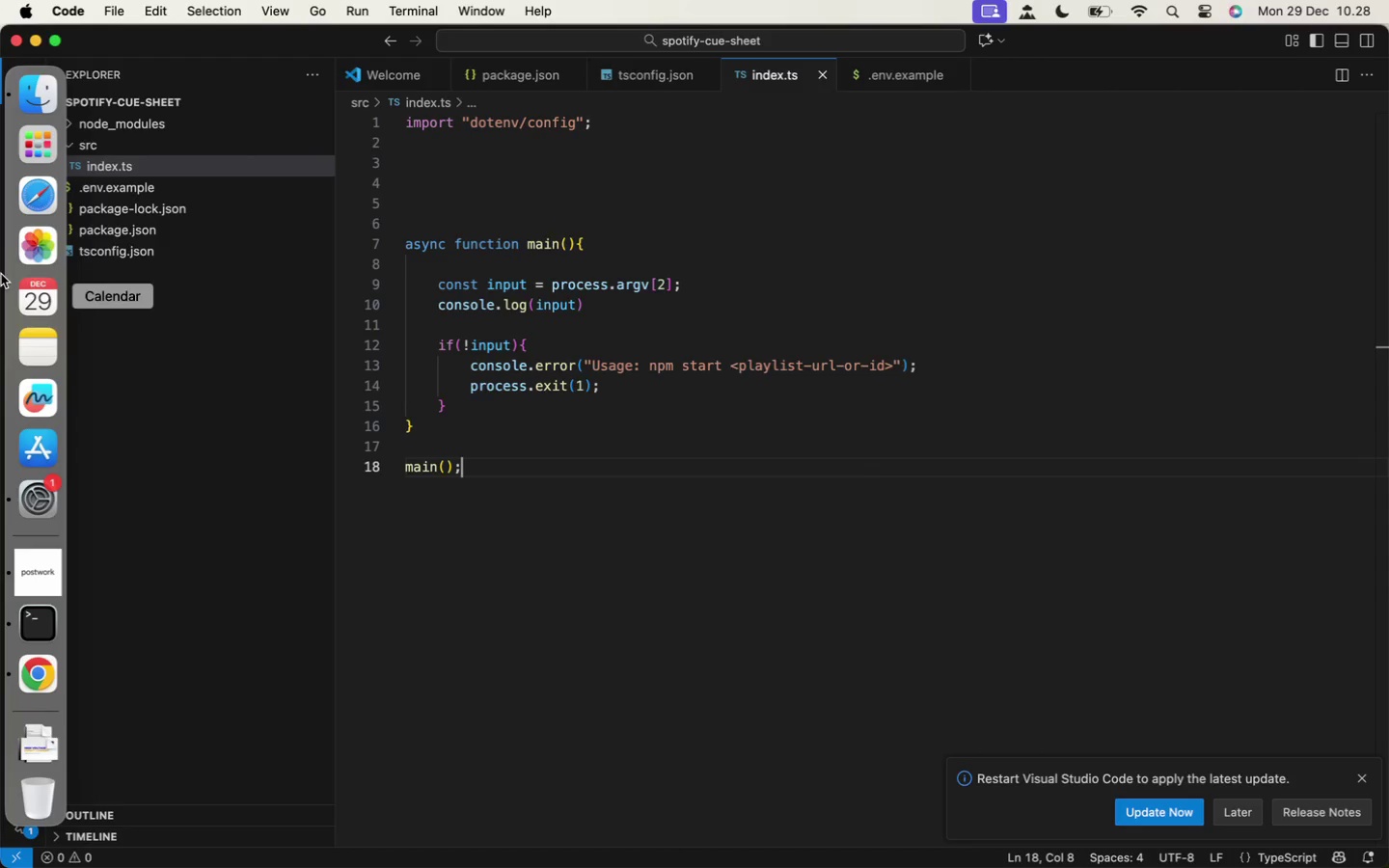 
type(npm start )
 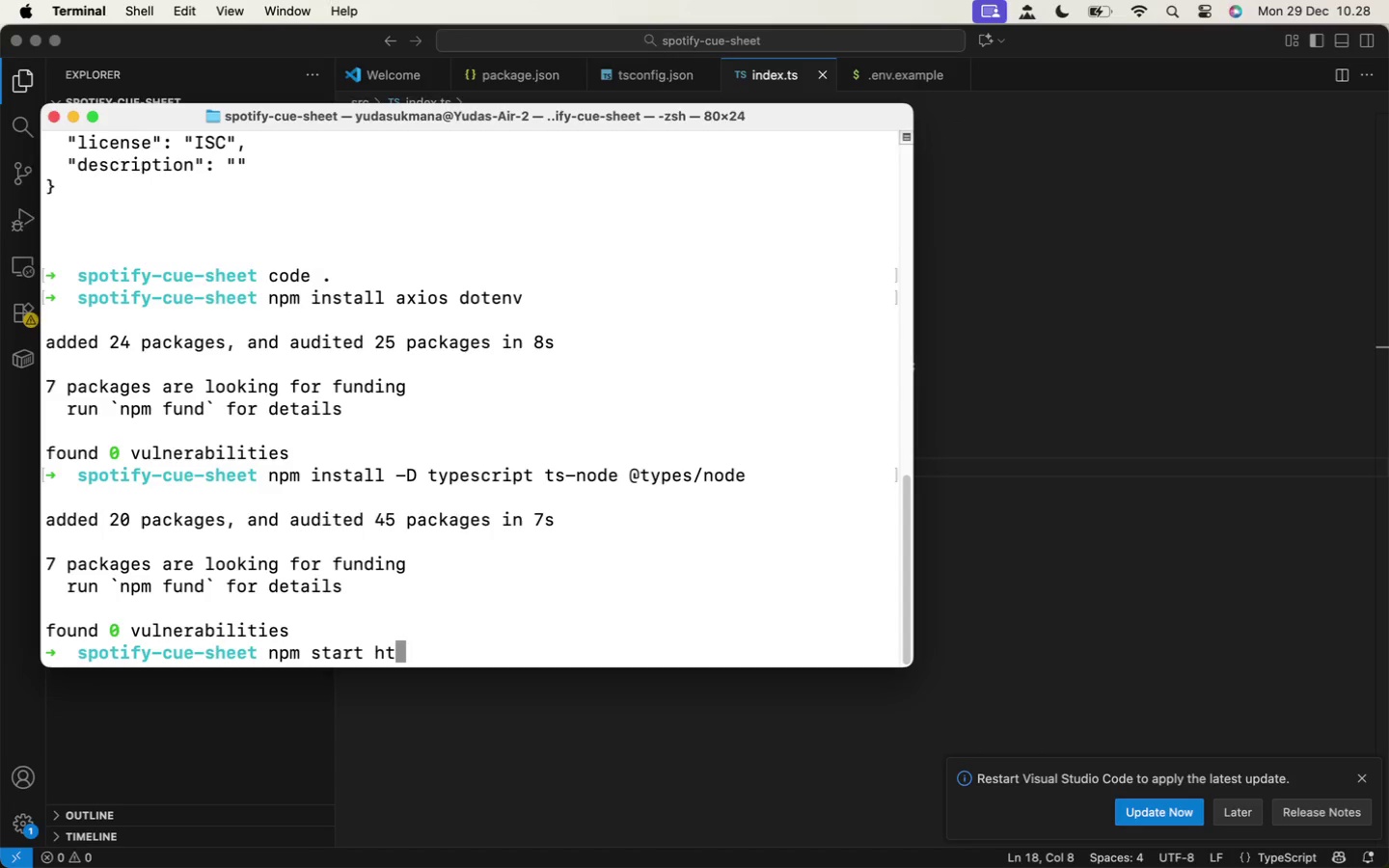 
type(https://spotifu)
key(Backspace)
type(y.com/playlist/)
 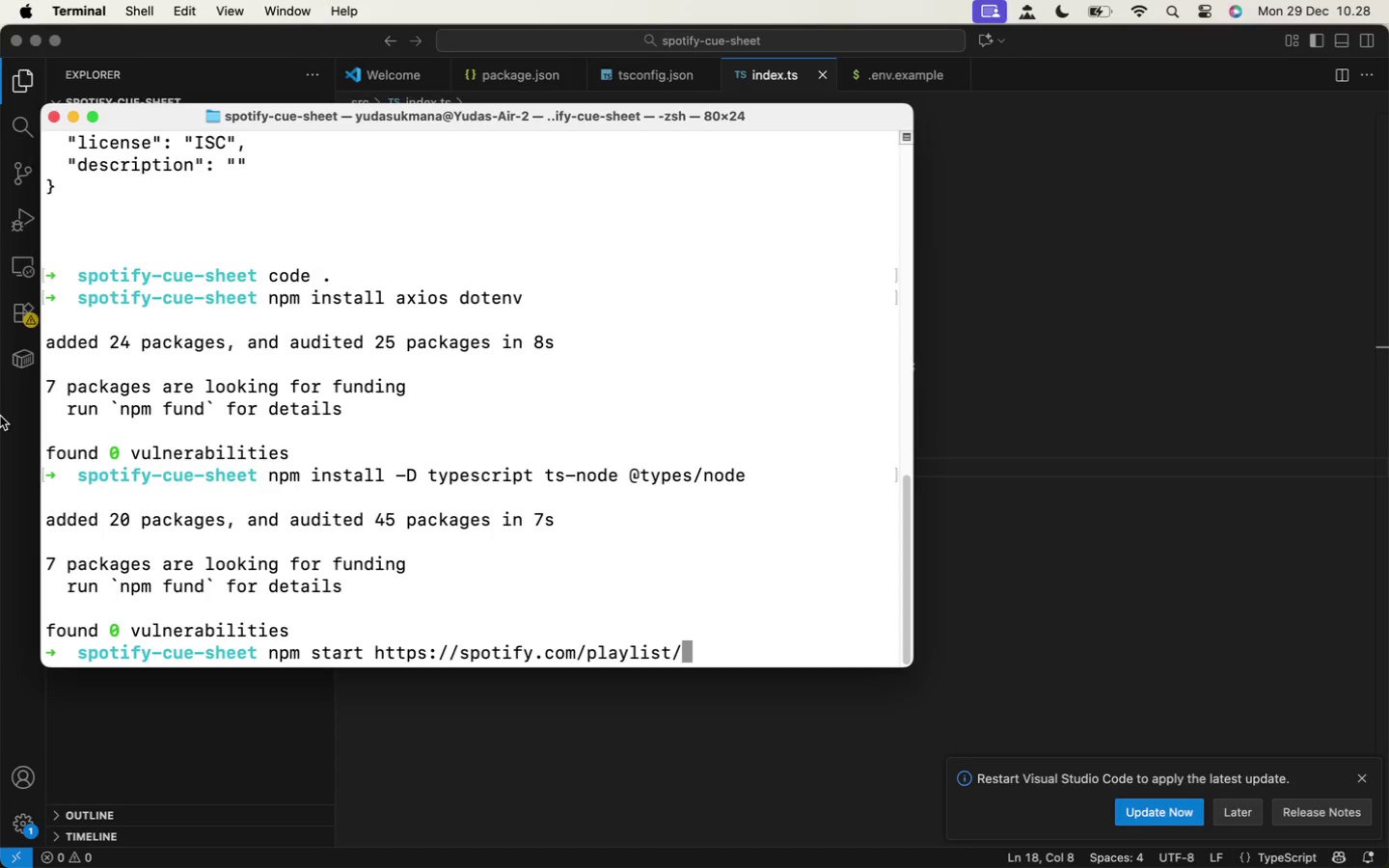 
double_click([41, 672])
 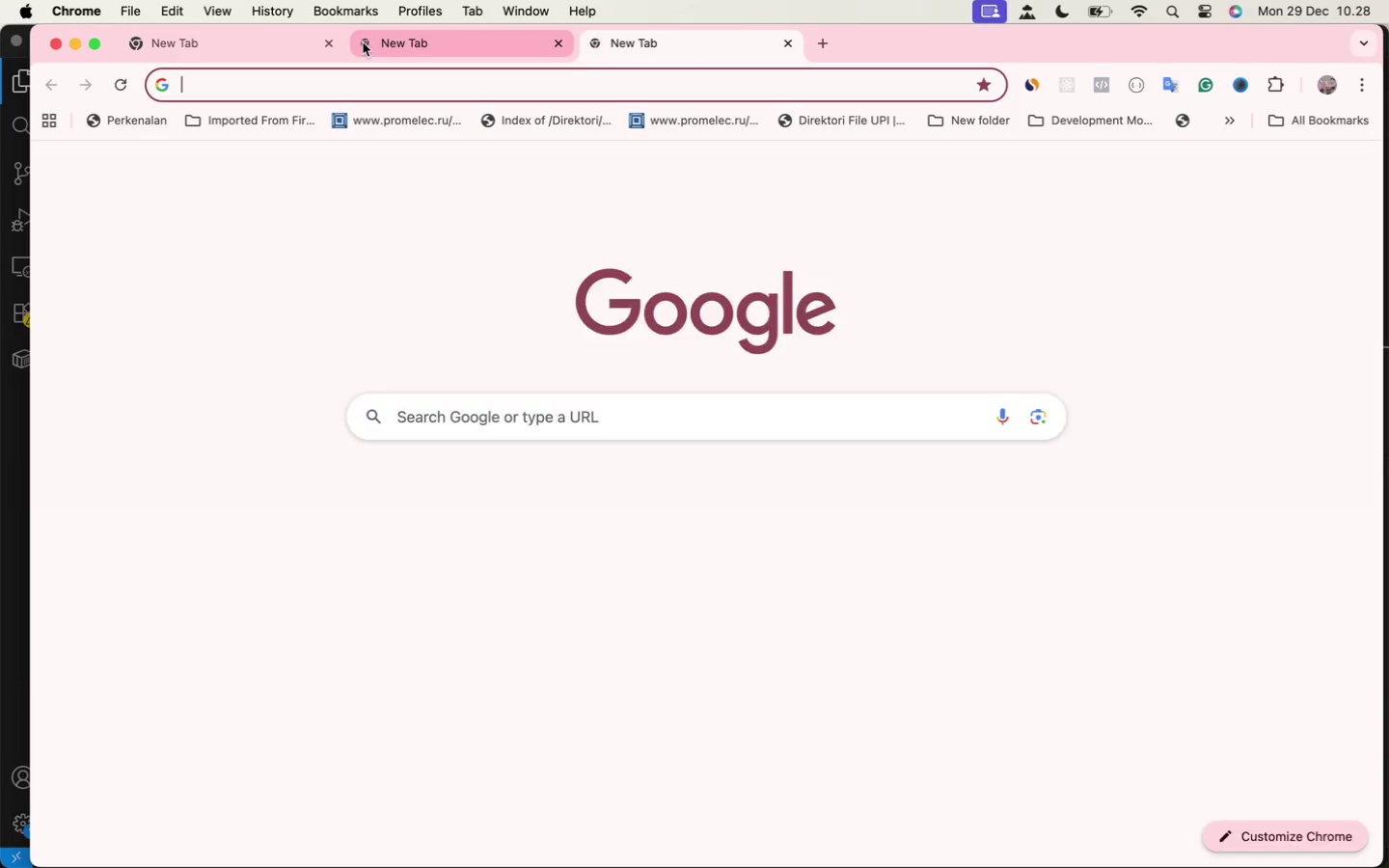 
double_click([367, 44])
 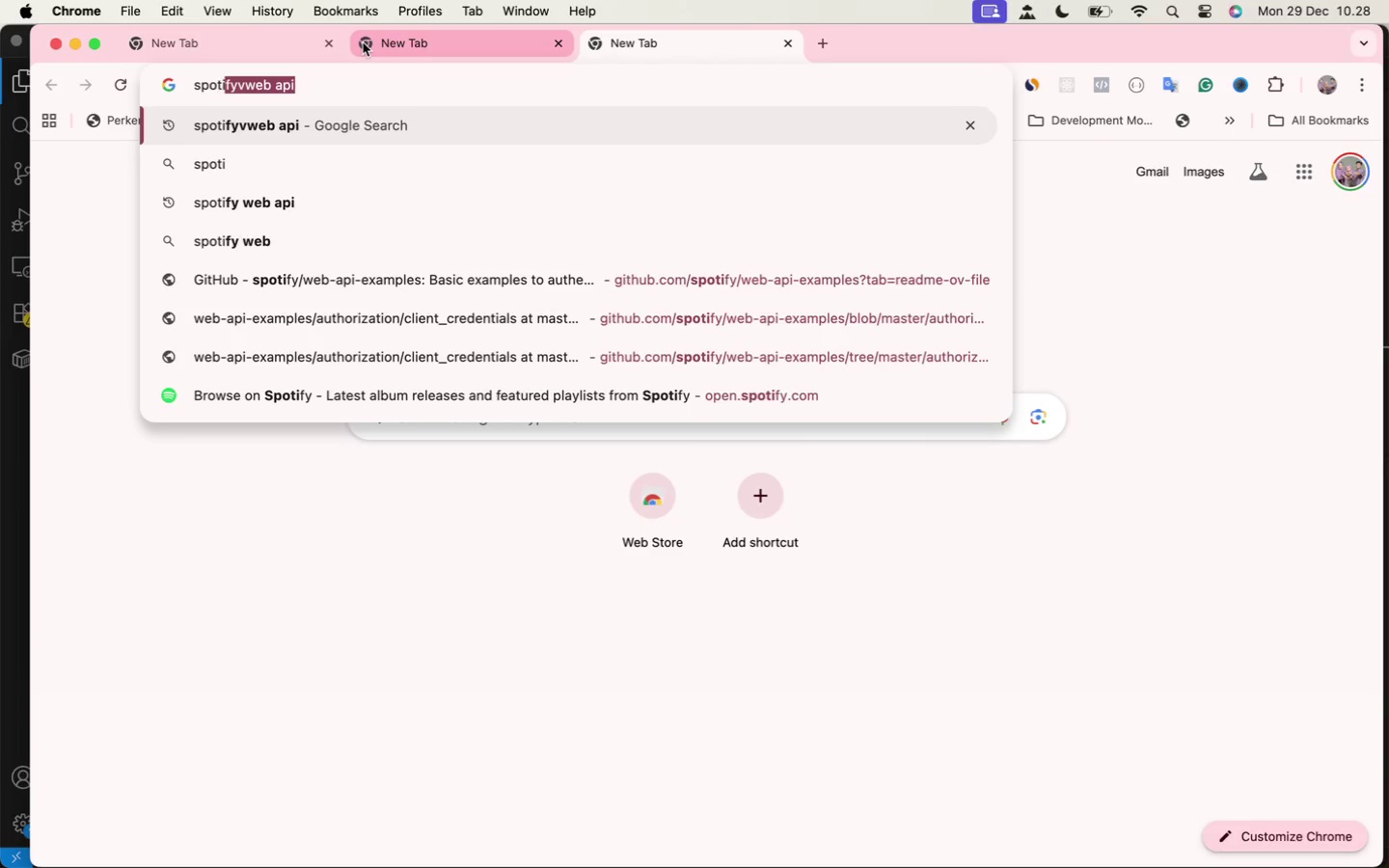 
type(spotify playlit)
 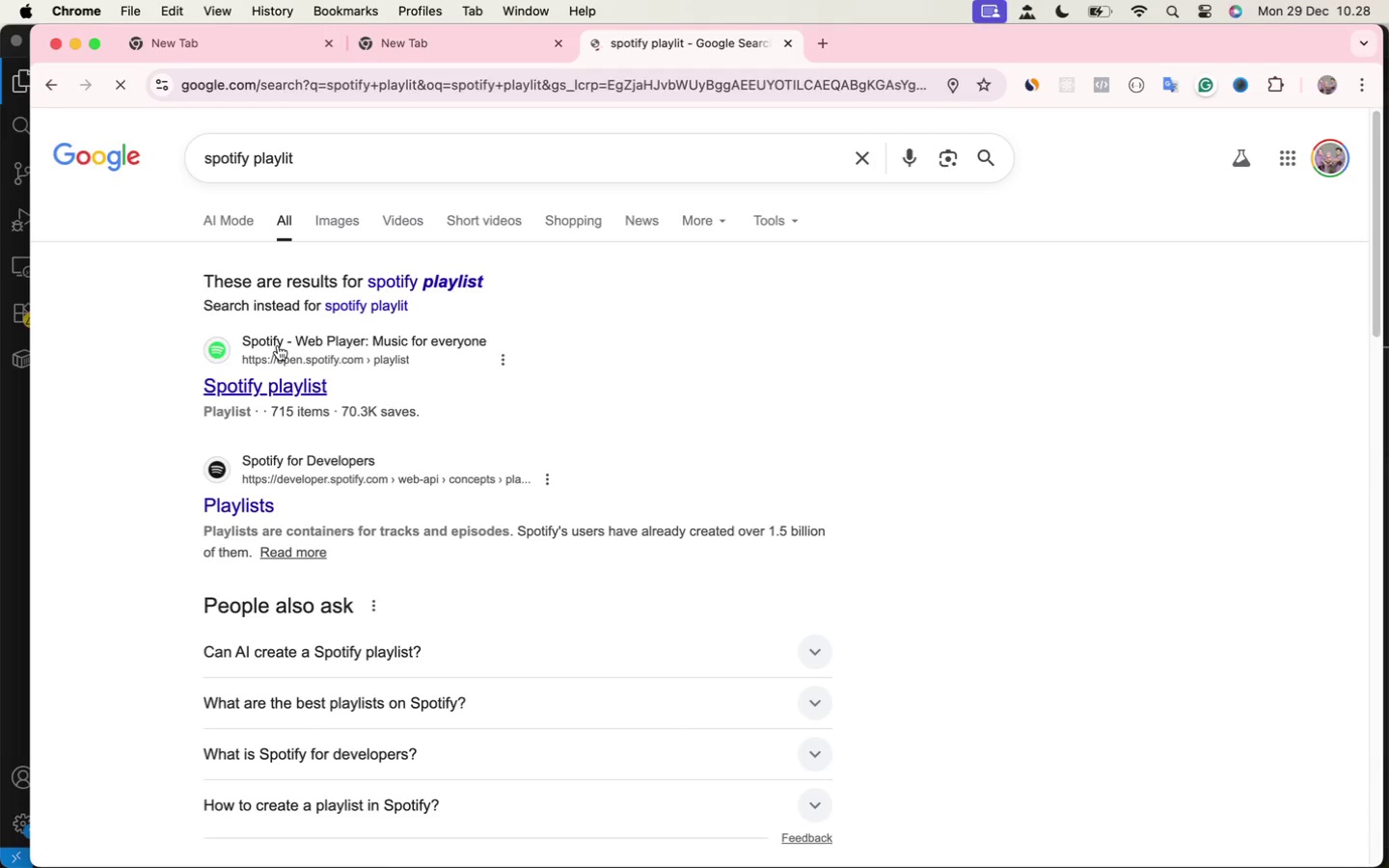 
key(Enter)
 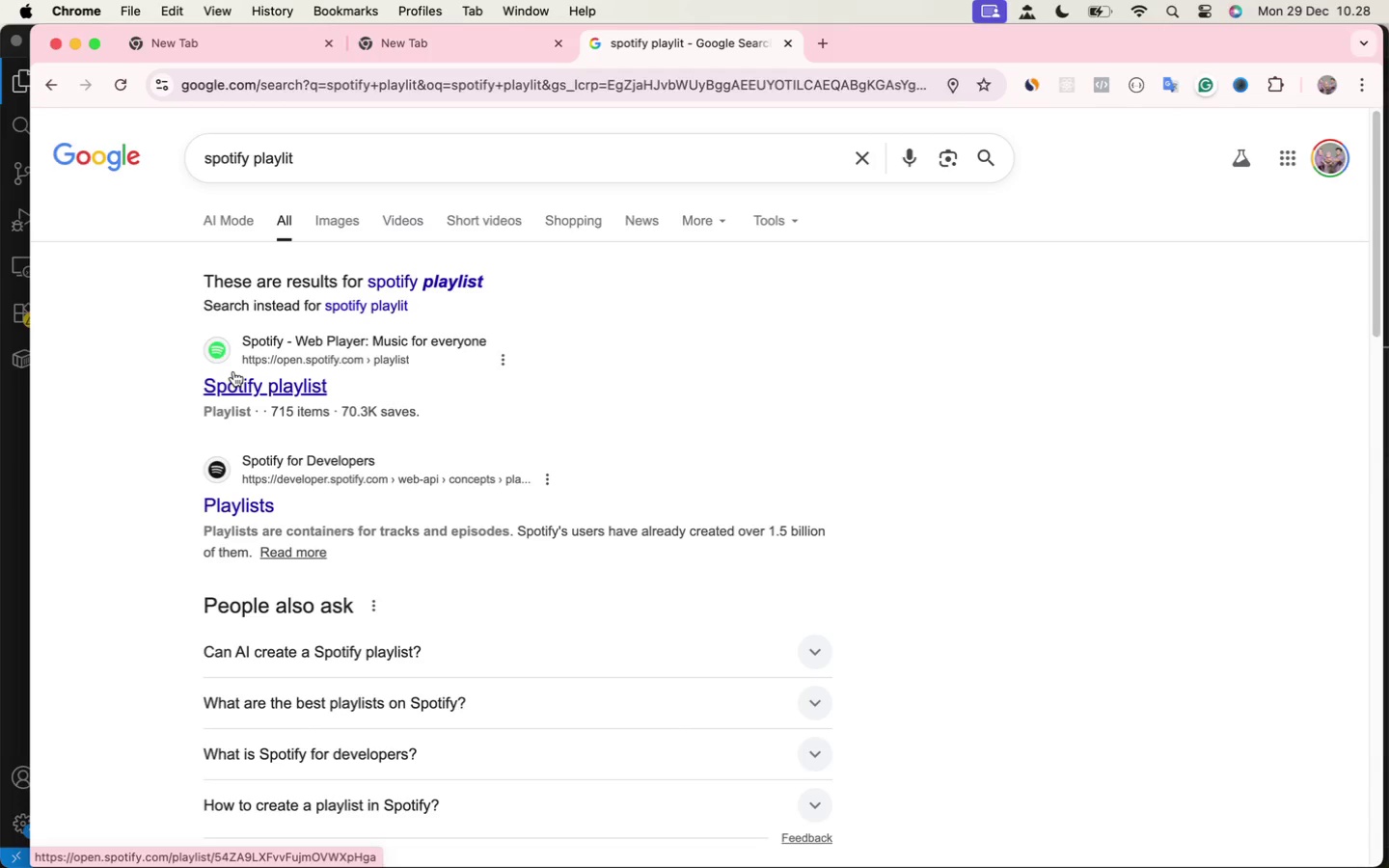 
left_click([233, 371])
 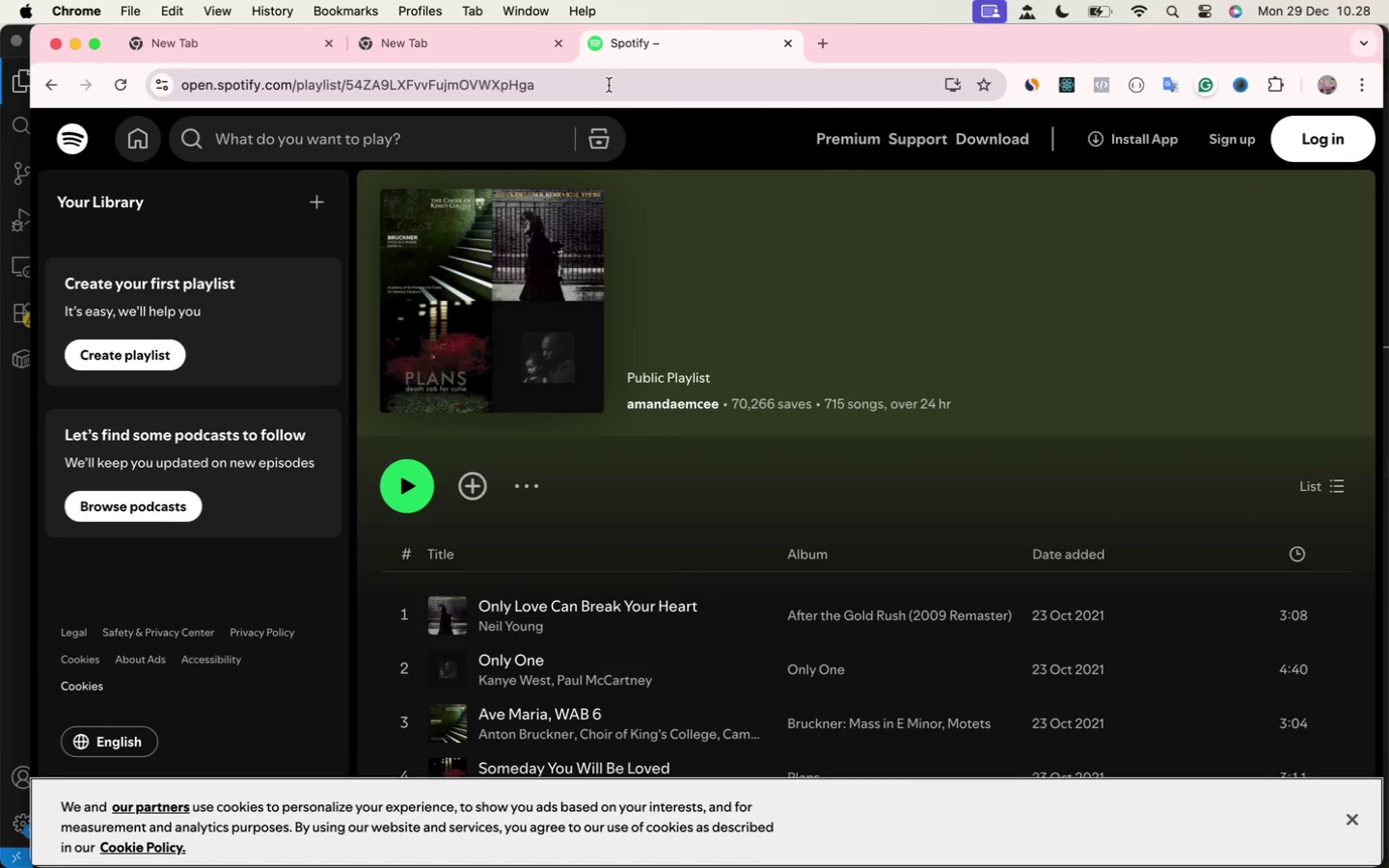 
wait(6.79)
 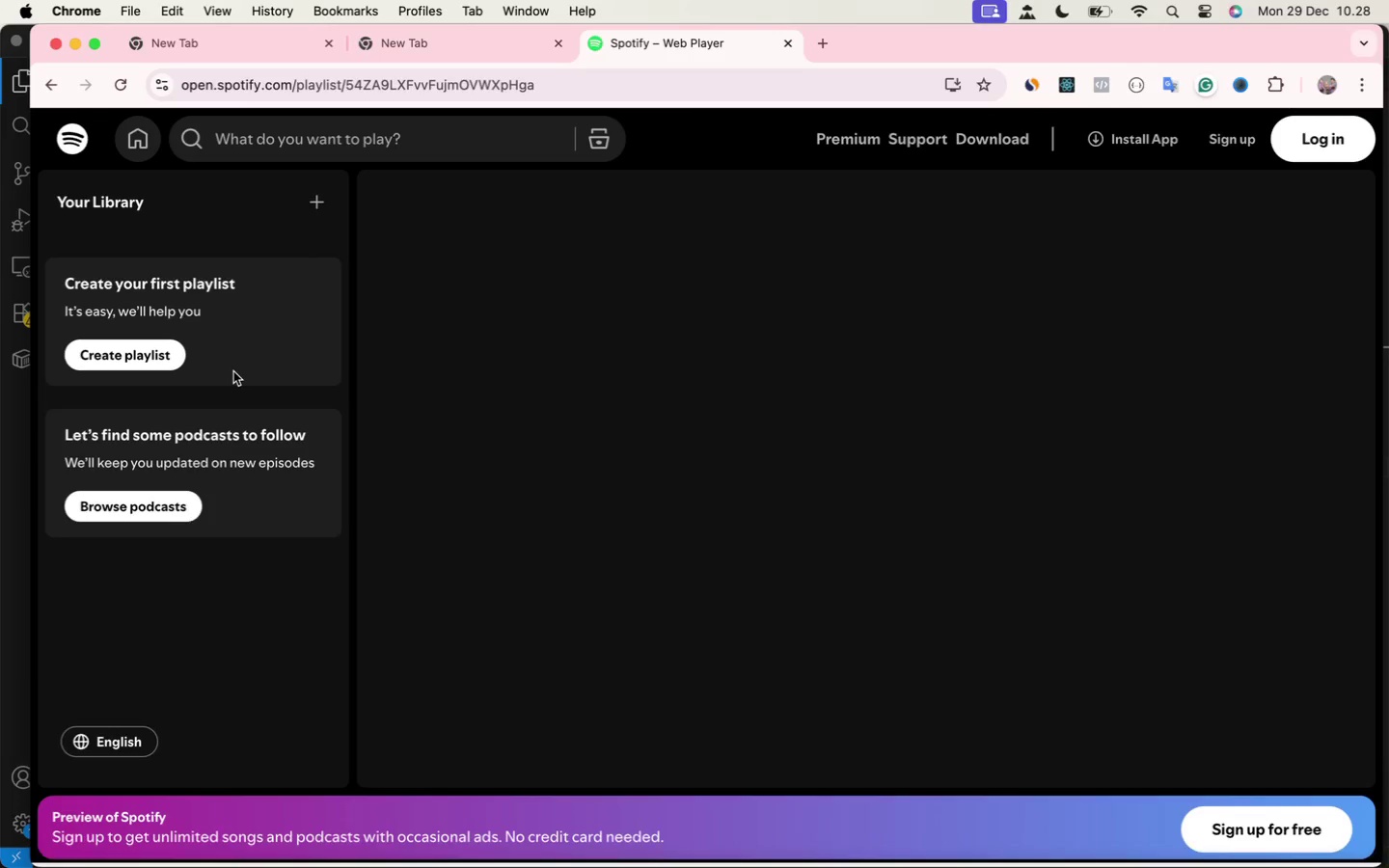 
left_click([609, 85])
 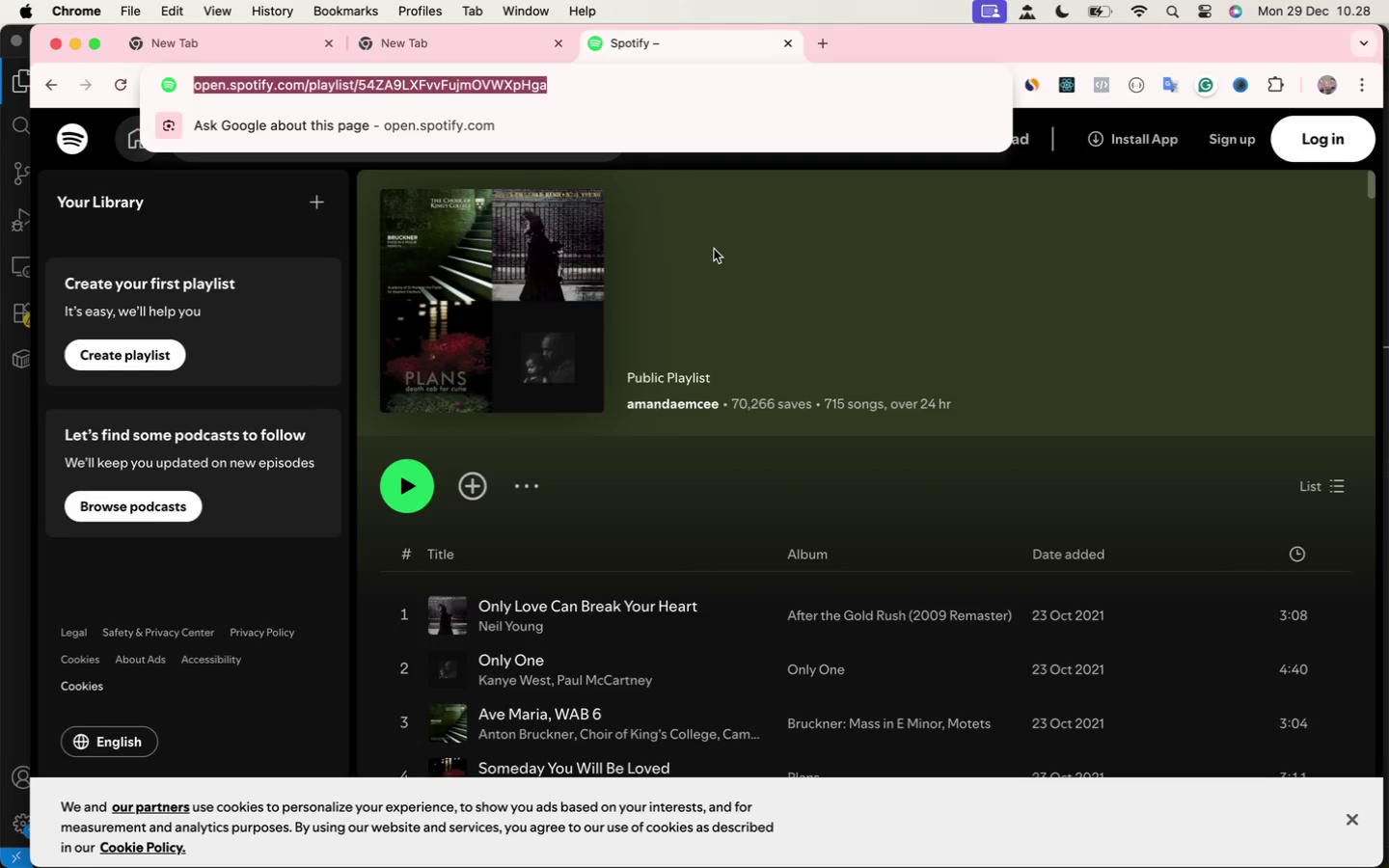 
key(Meta+C)
 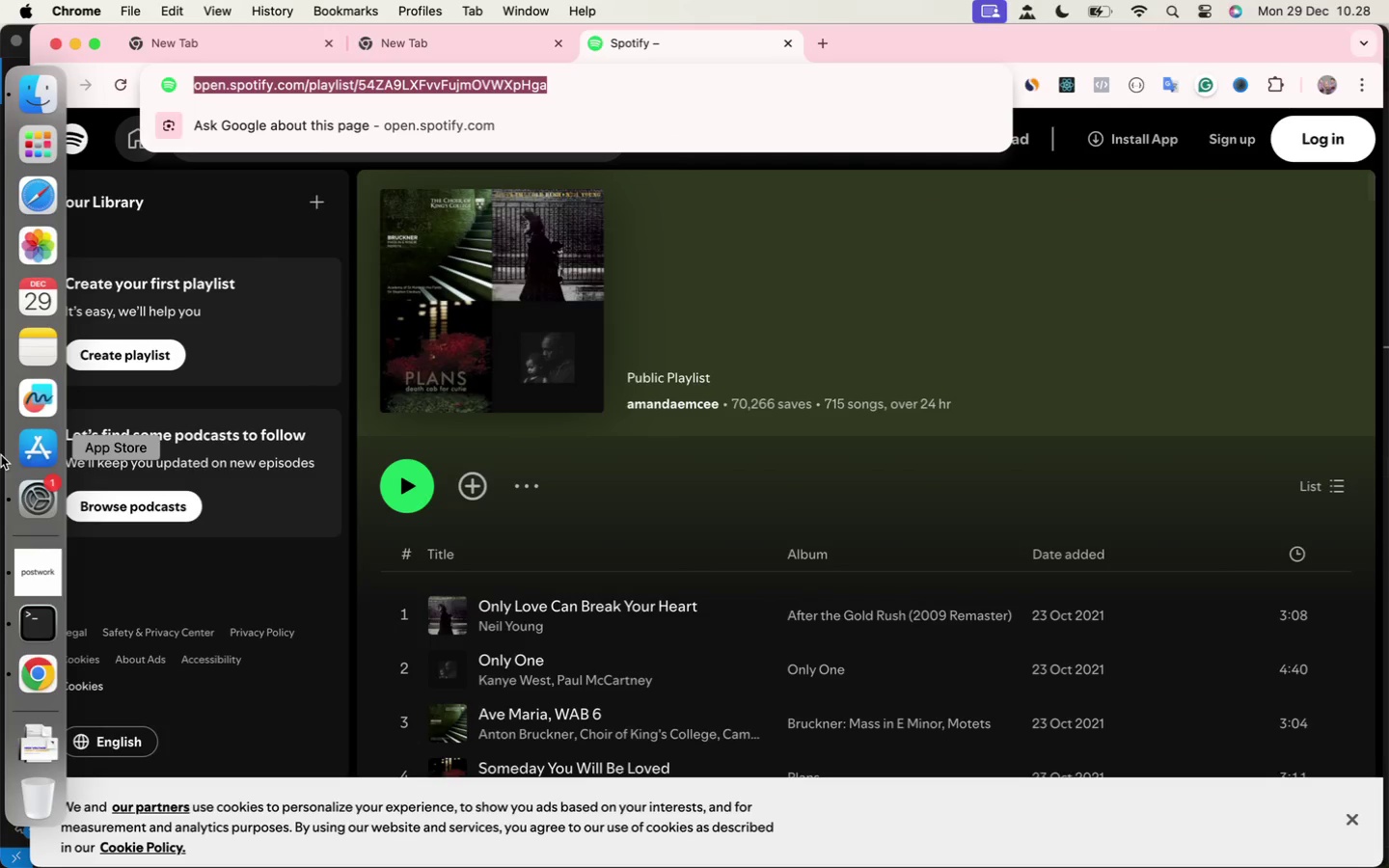 
mouse_move([17, 473])
 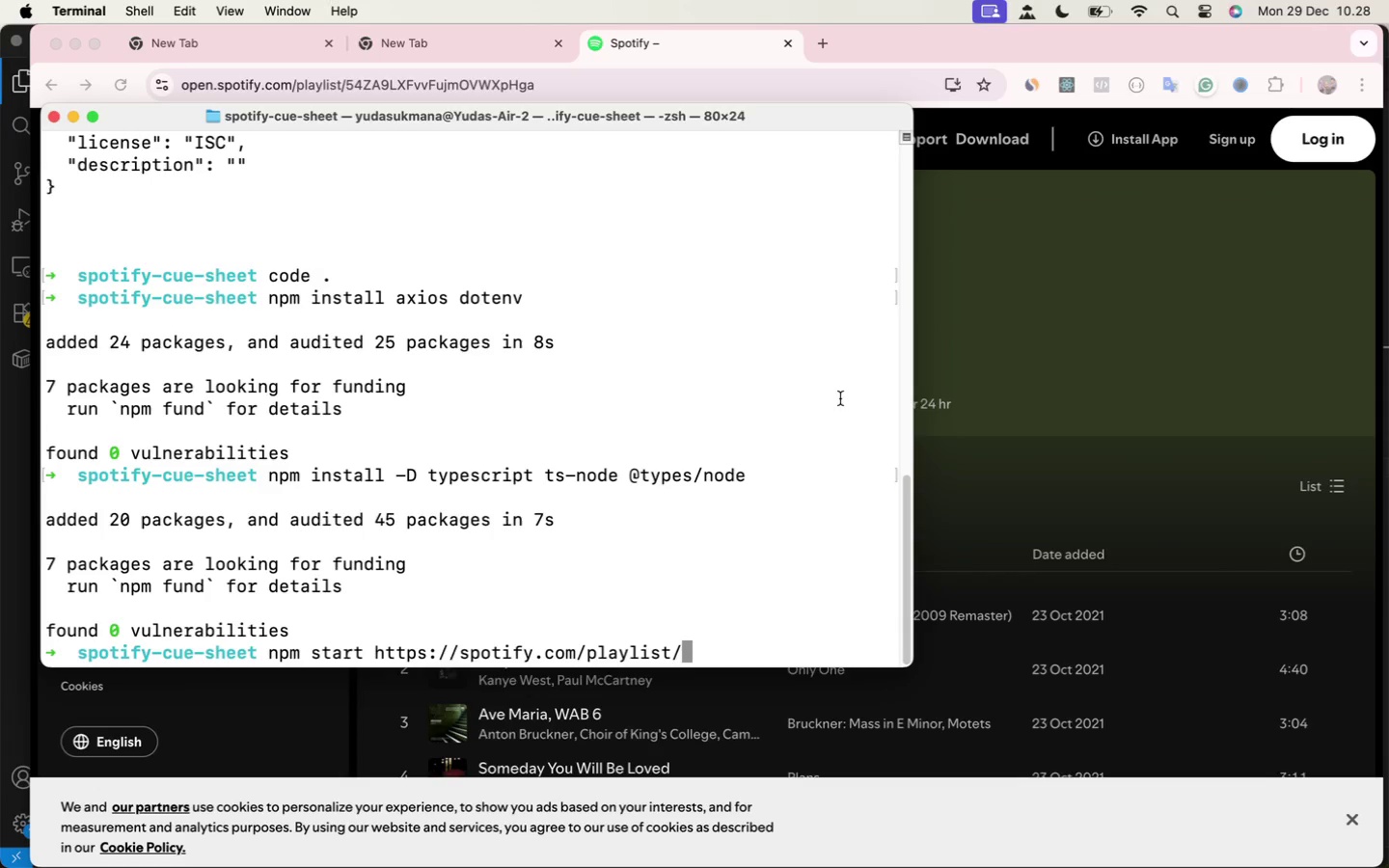 
left_click([32, 616])
 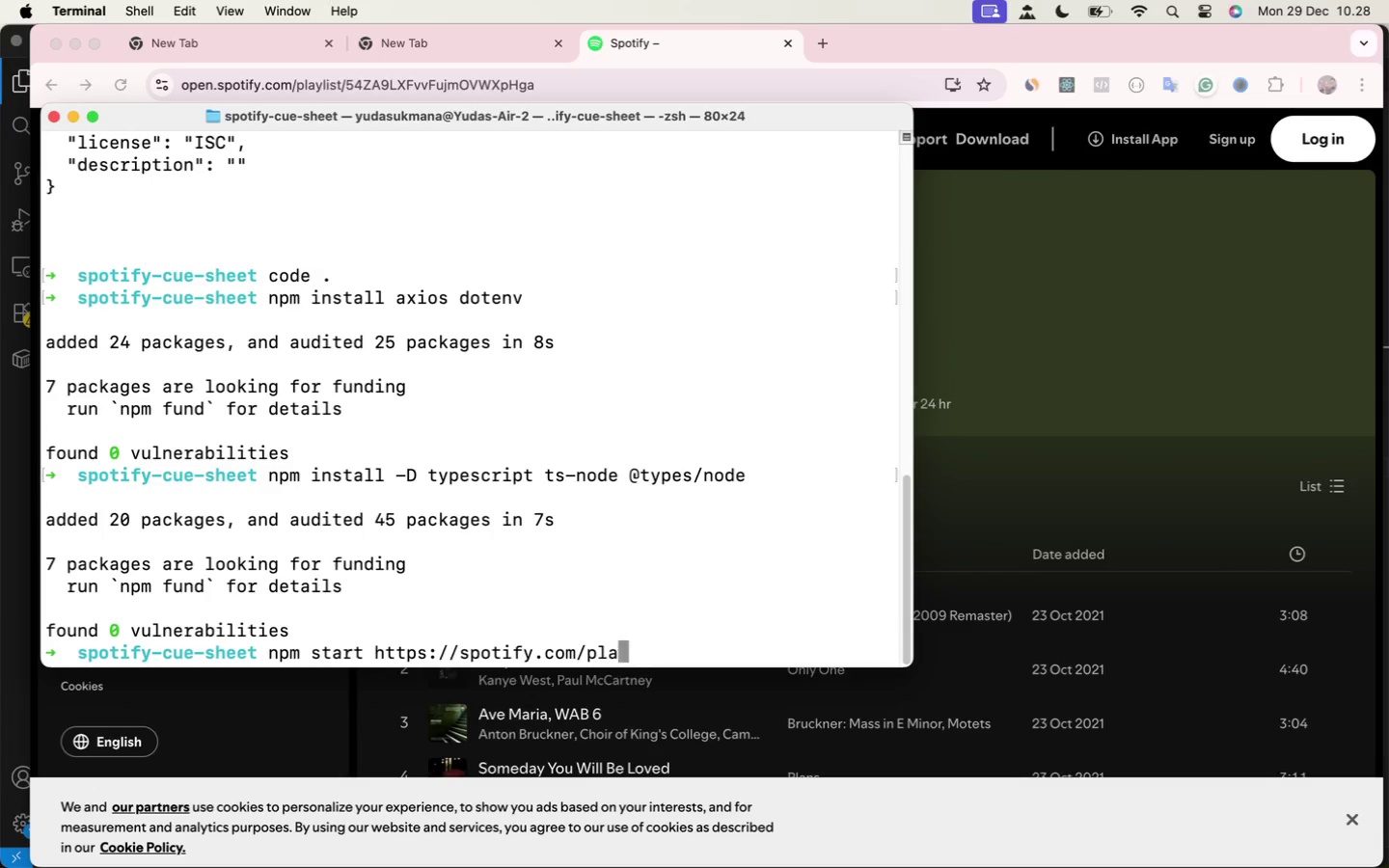 
hold_key(key=Backspace, duration=1.51)
 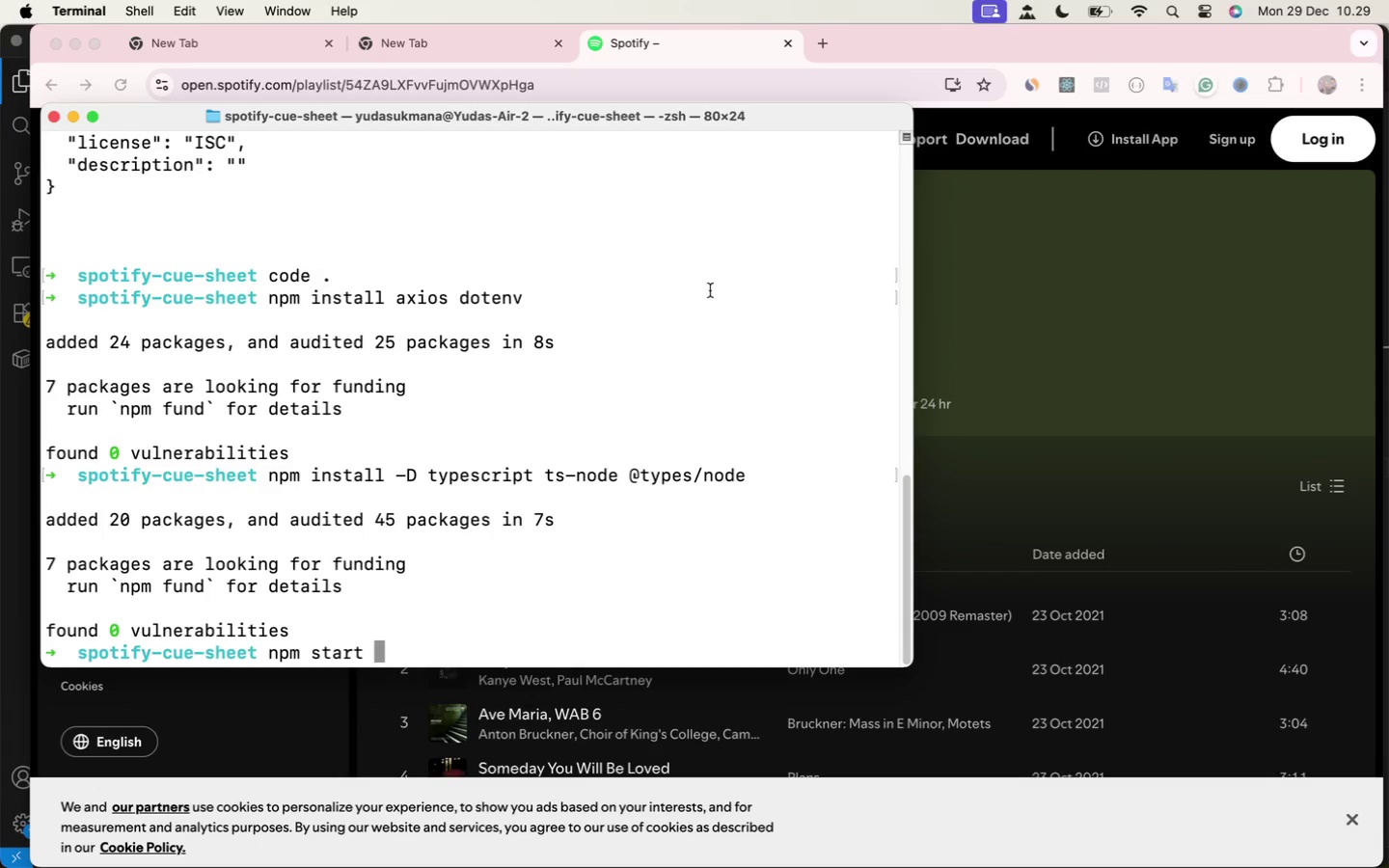 
hold_key(key=Backspace, duration=0.97)
 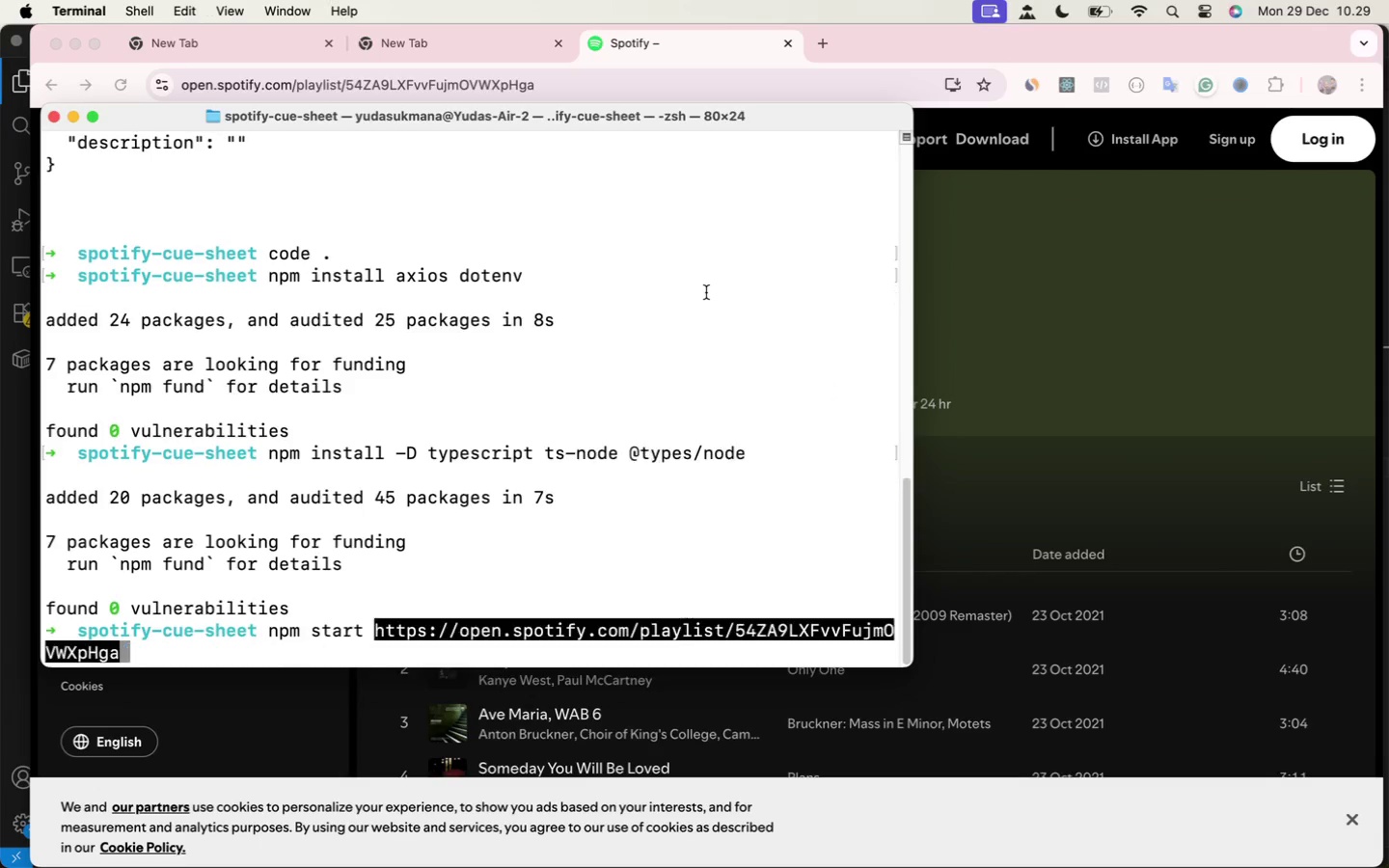 
key(Backspace)
 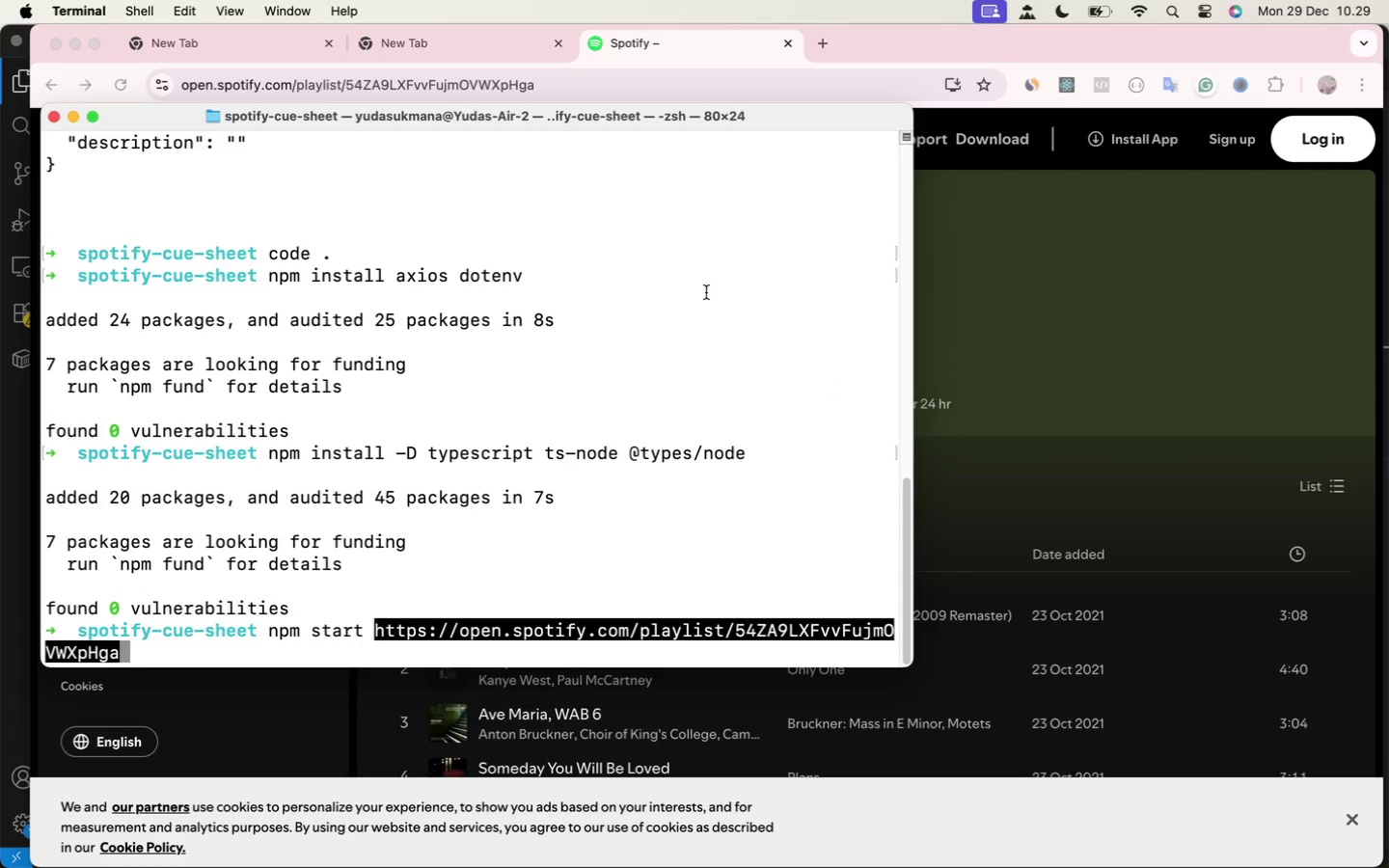 
key(Backspace)
 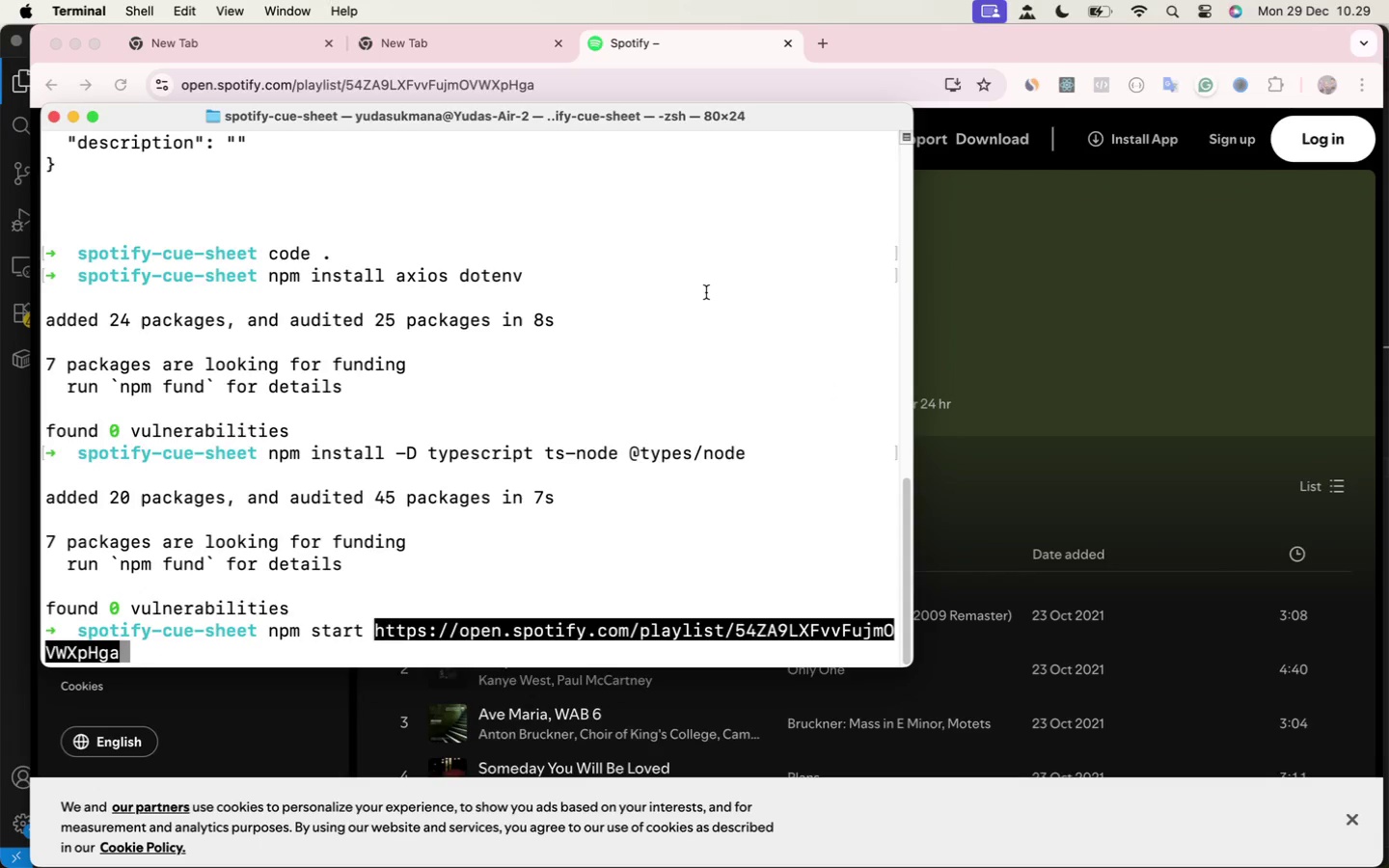 
key(Backspace)
 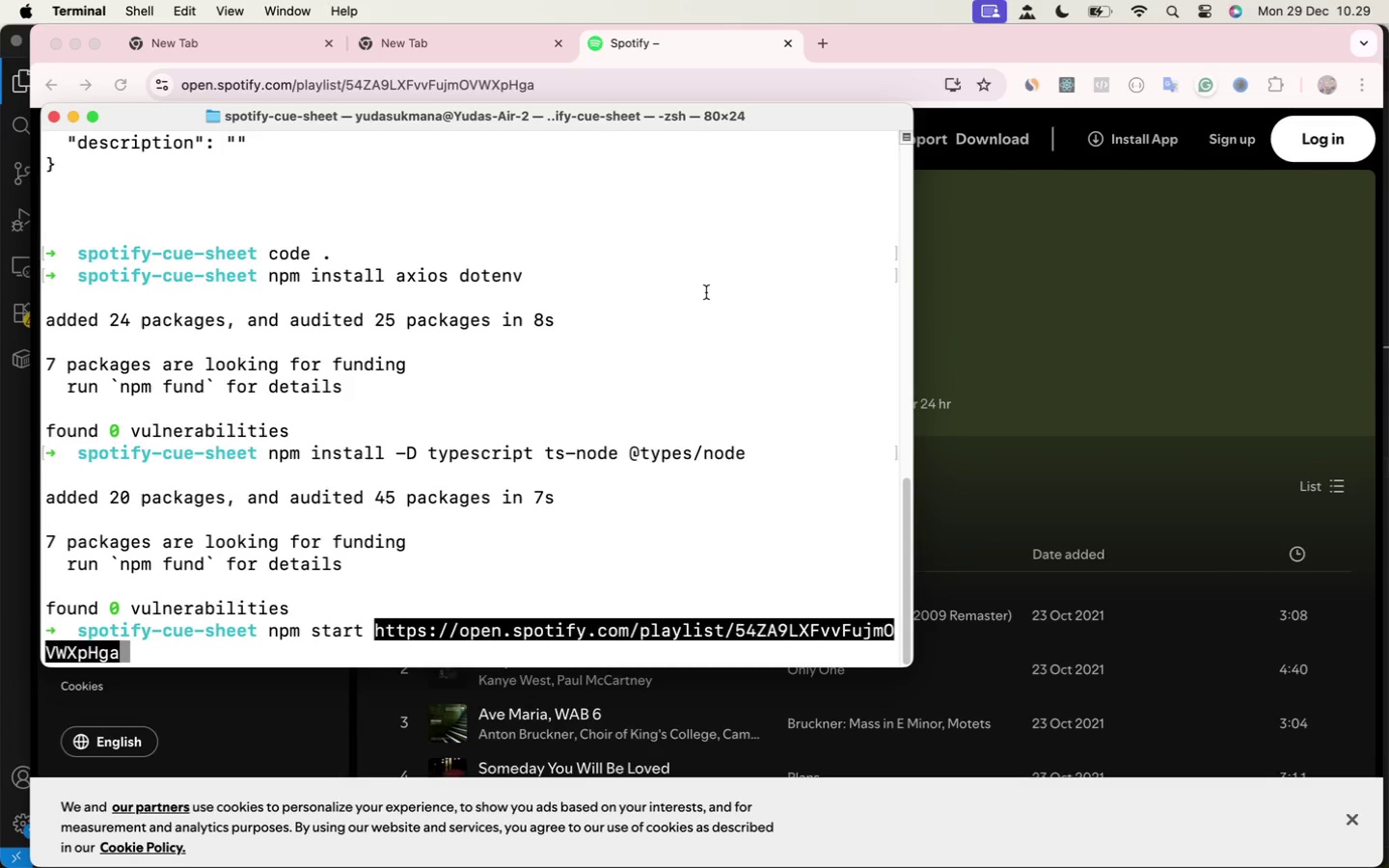 
key(Backspace)
 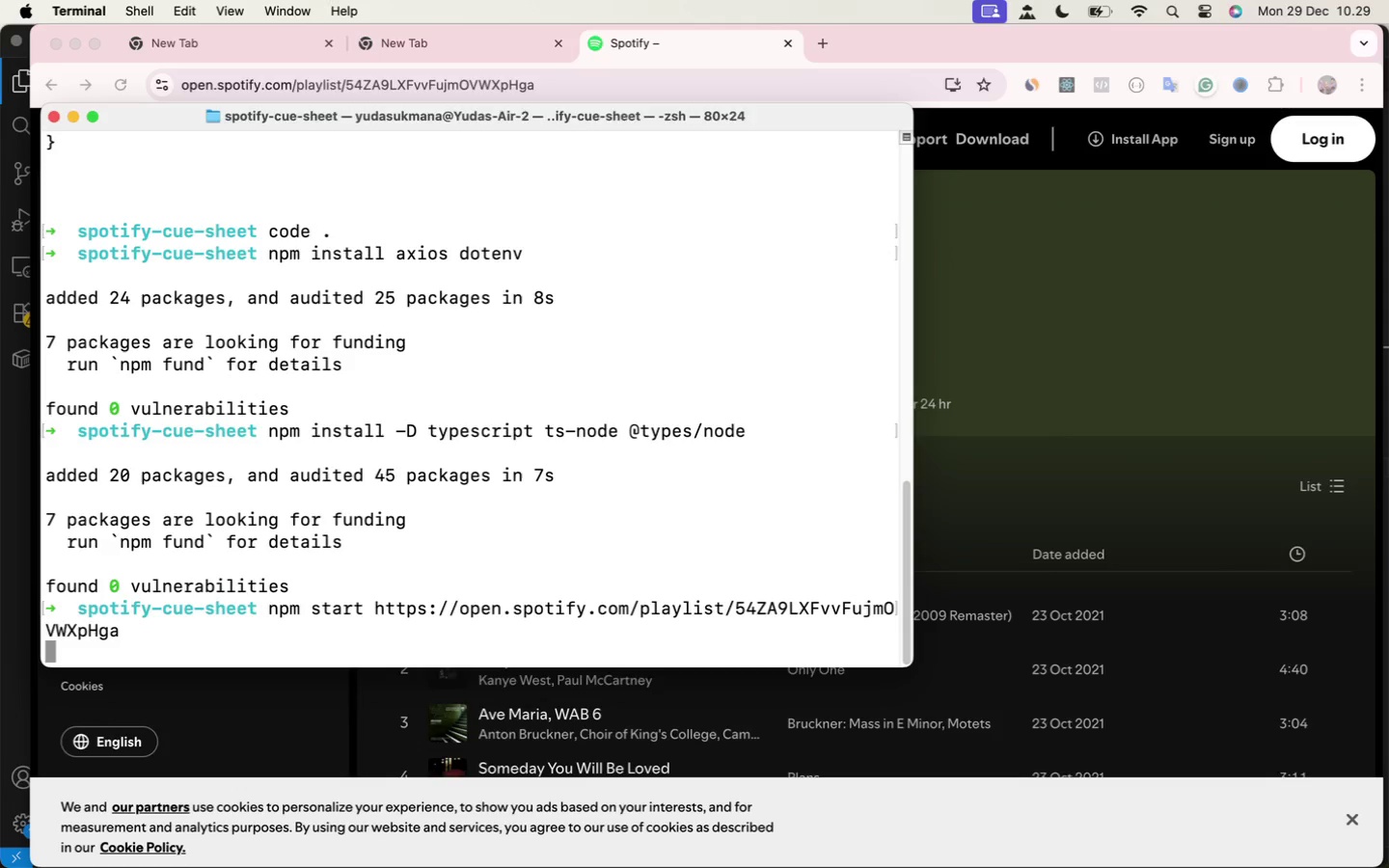 
key(Meta+V)
 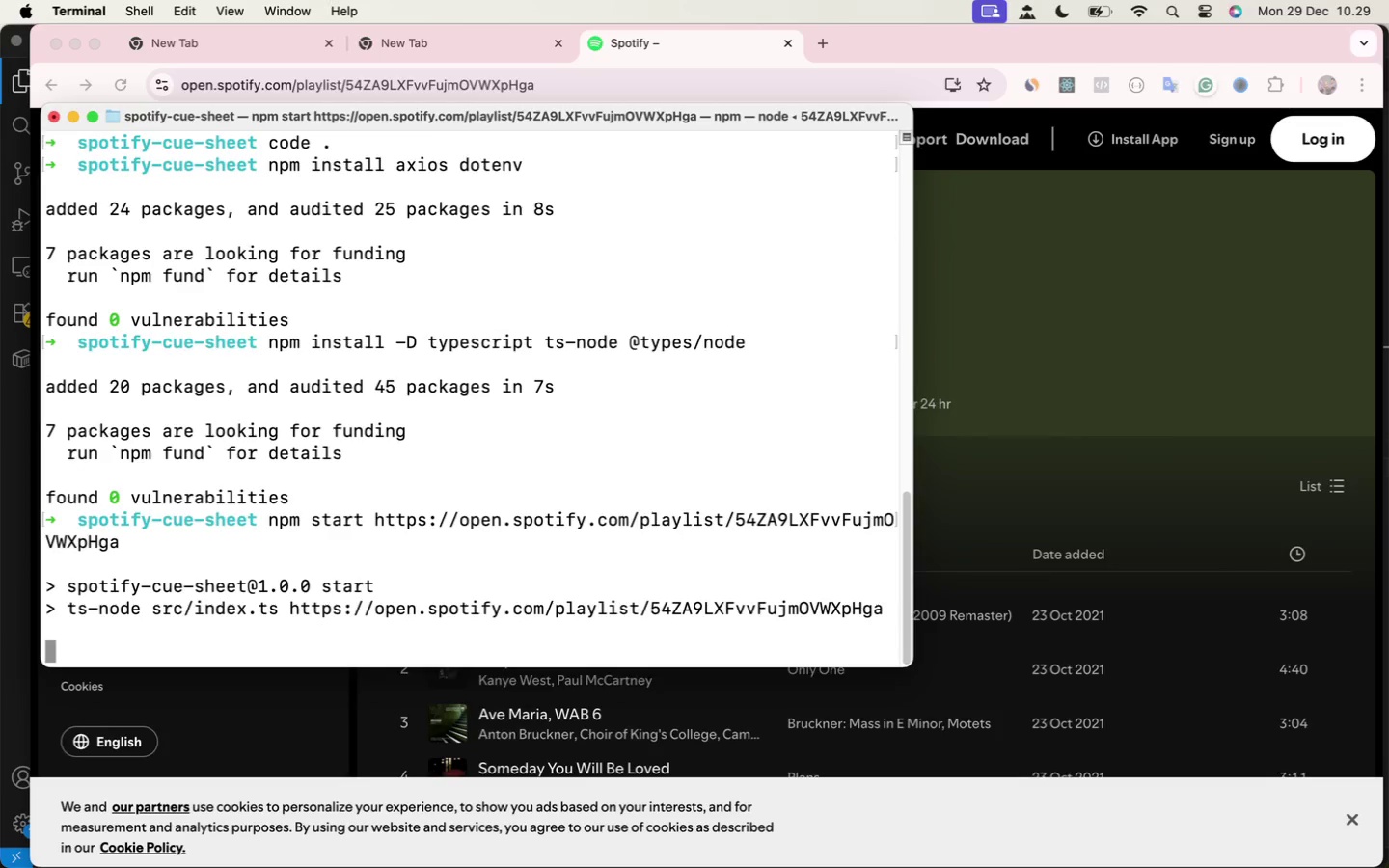 
key(Enter)
 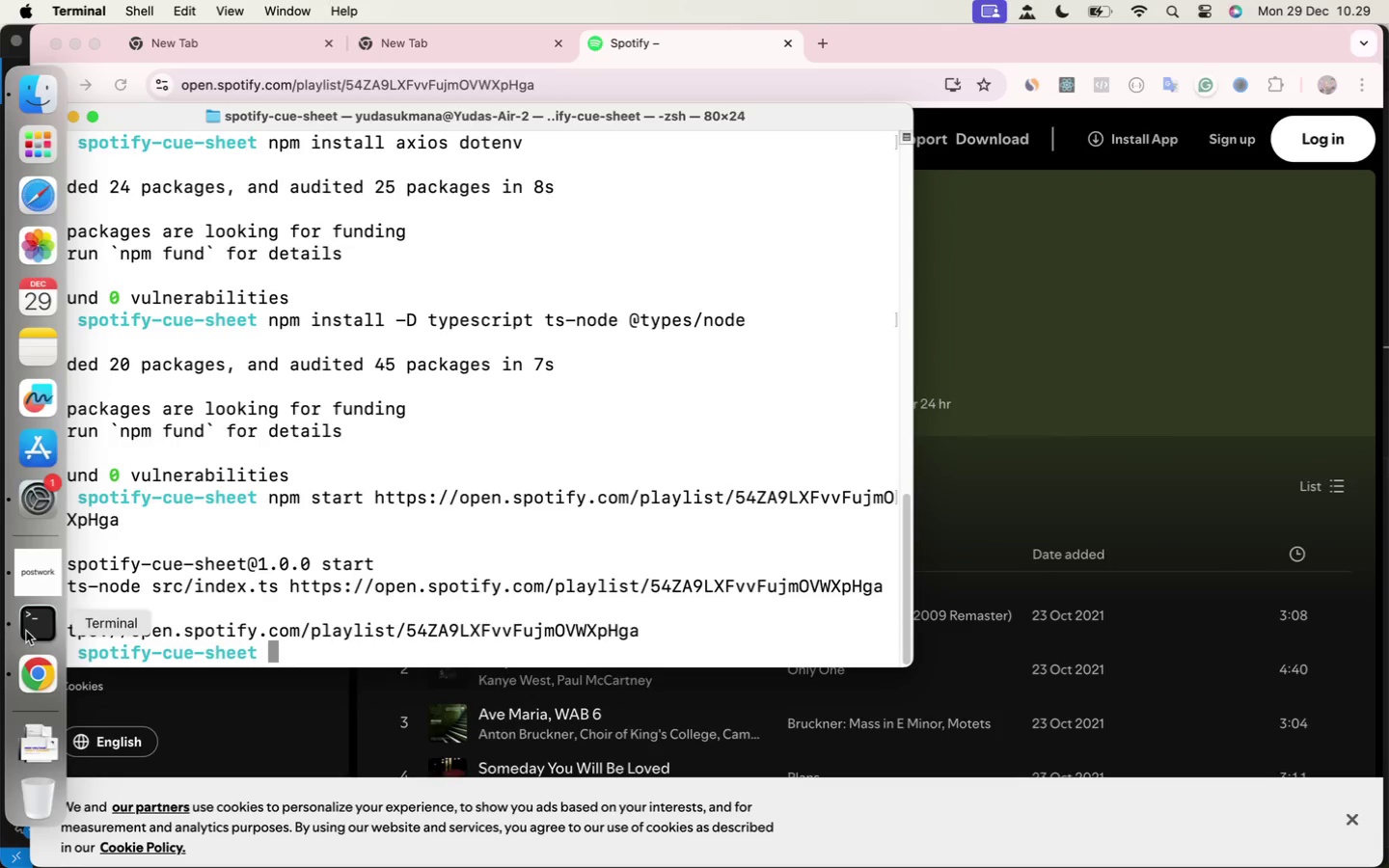 
wait(16.79)
 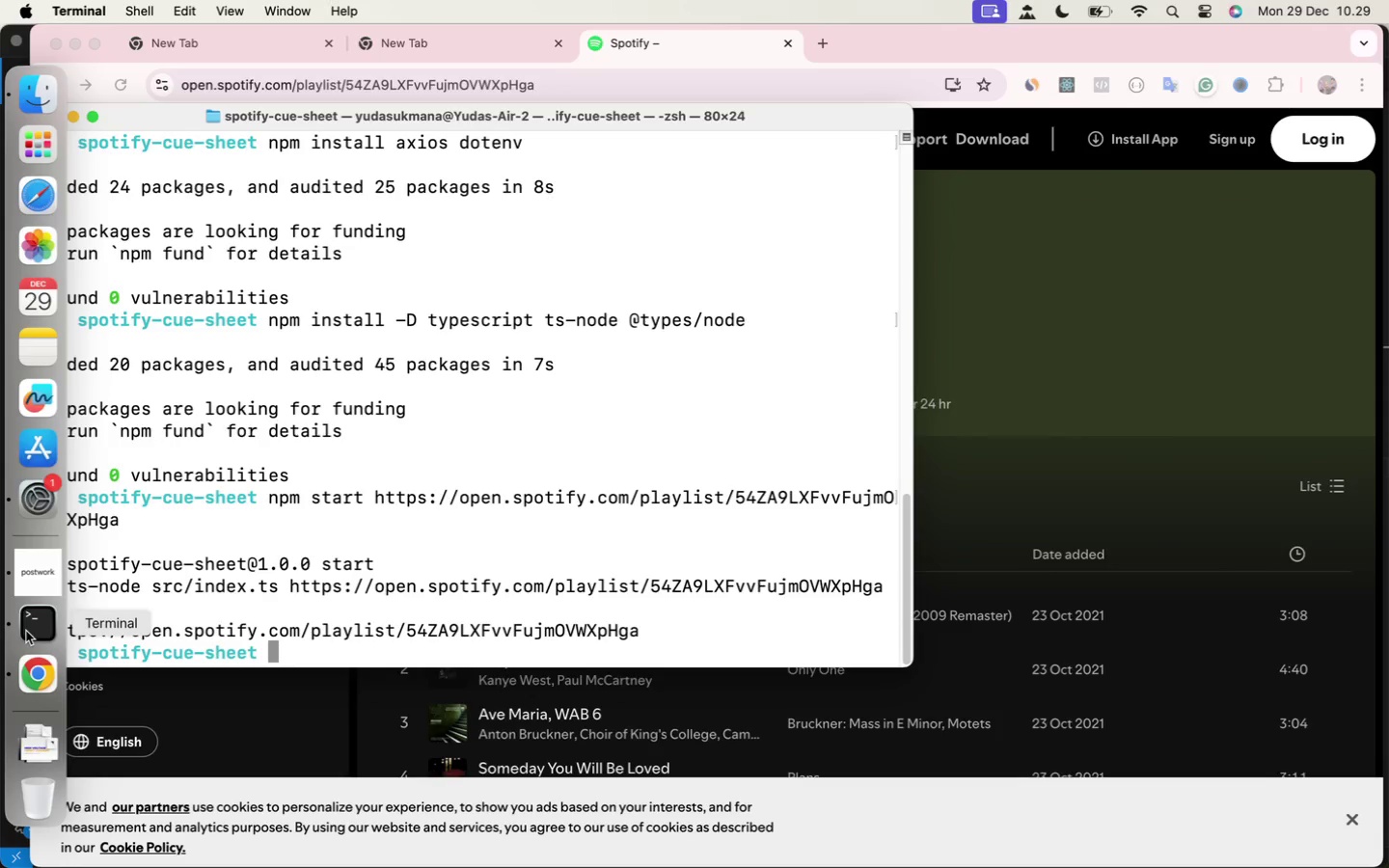 
type(code .)
 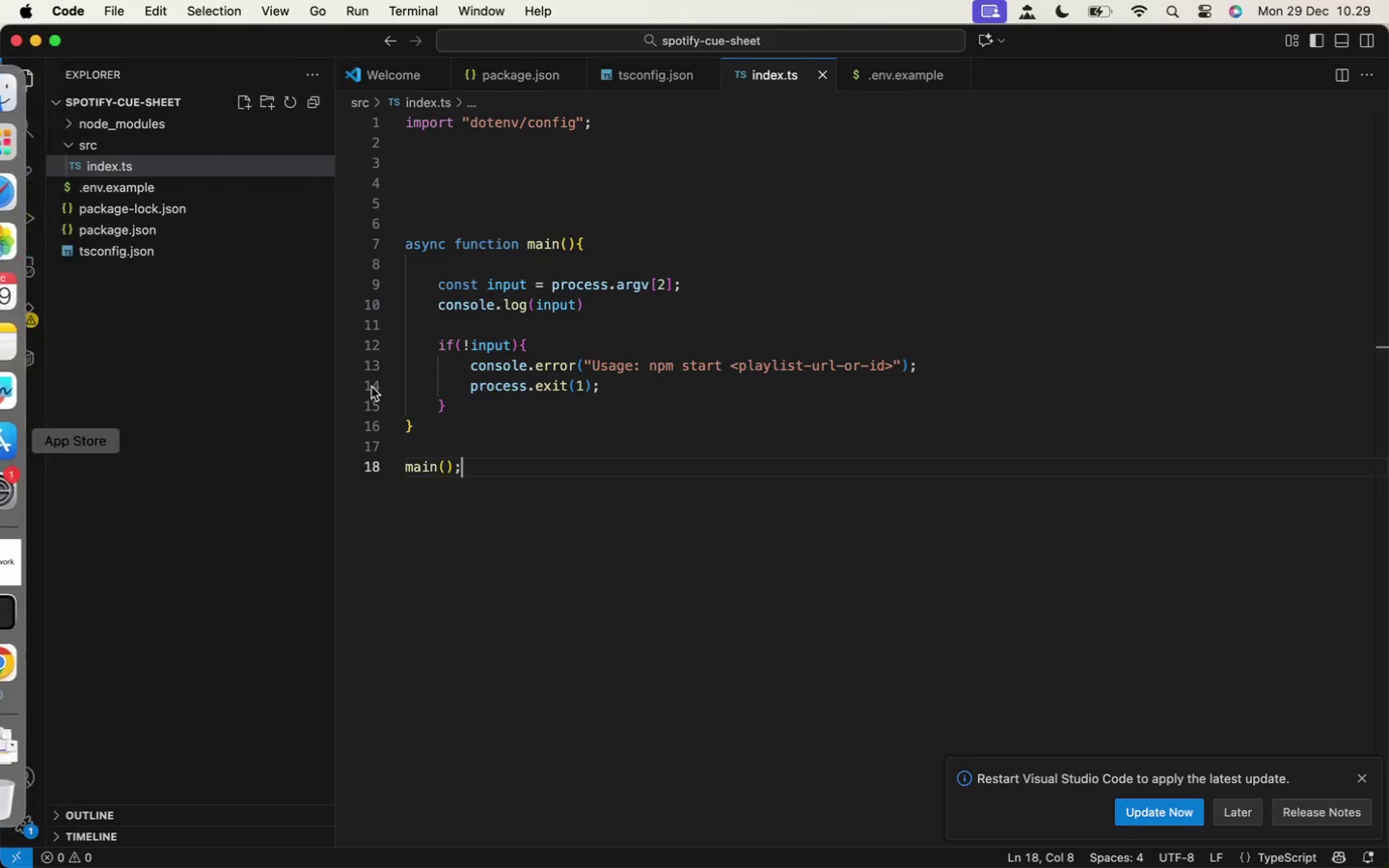 
key(Enter)
 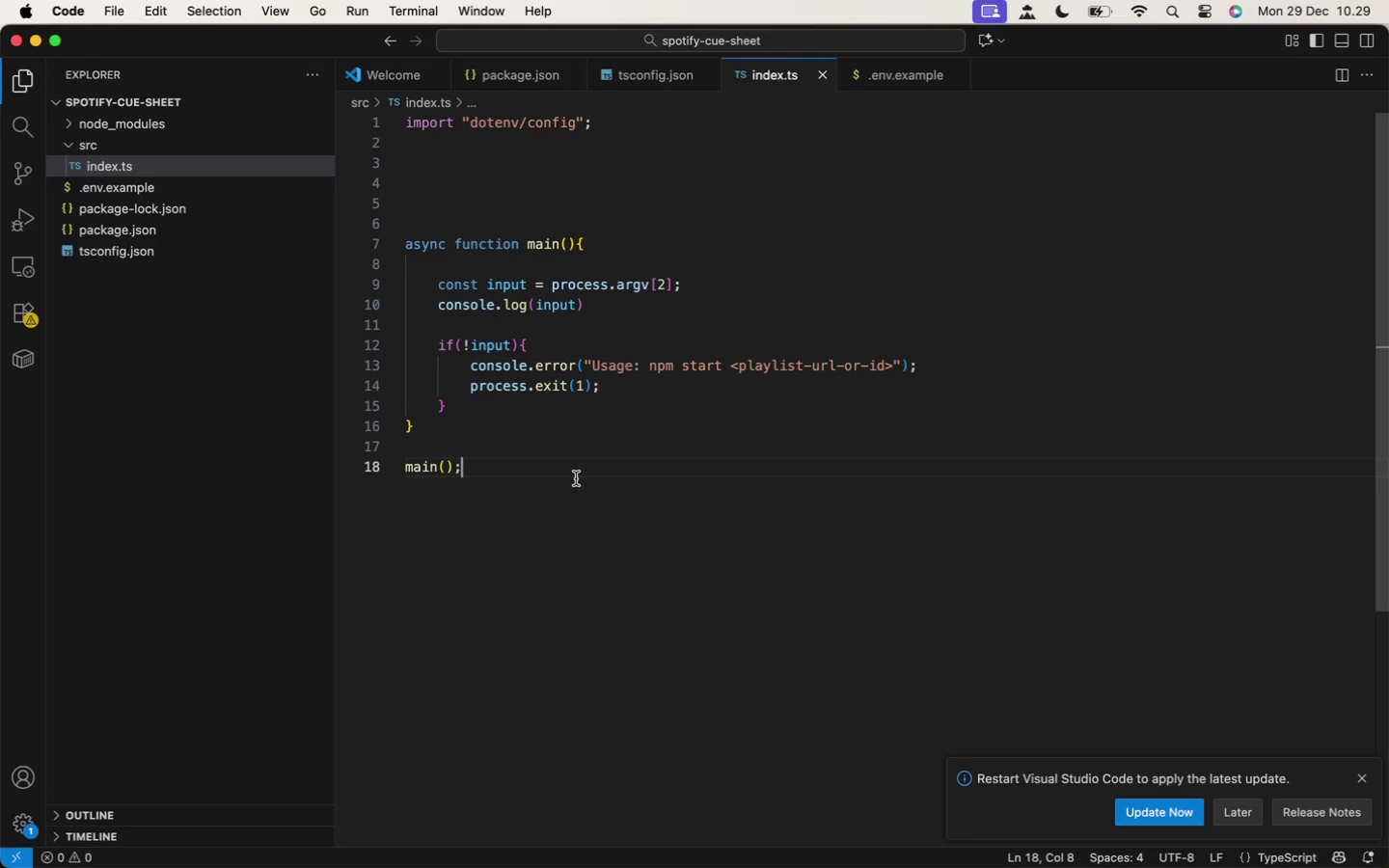 
left_click([495, 481])
 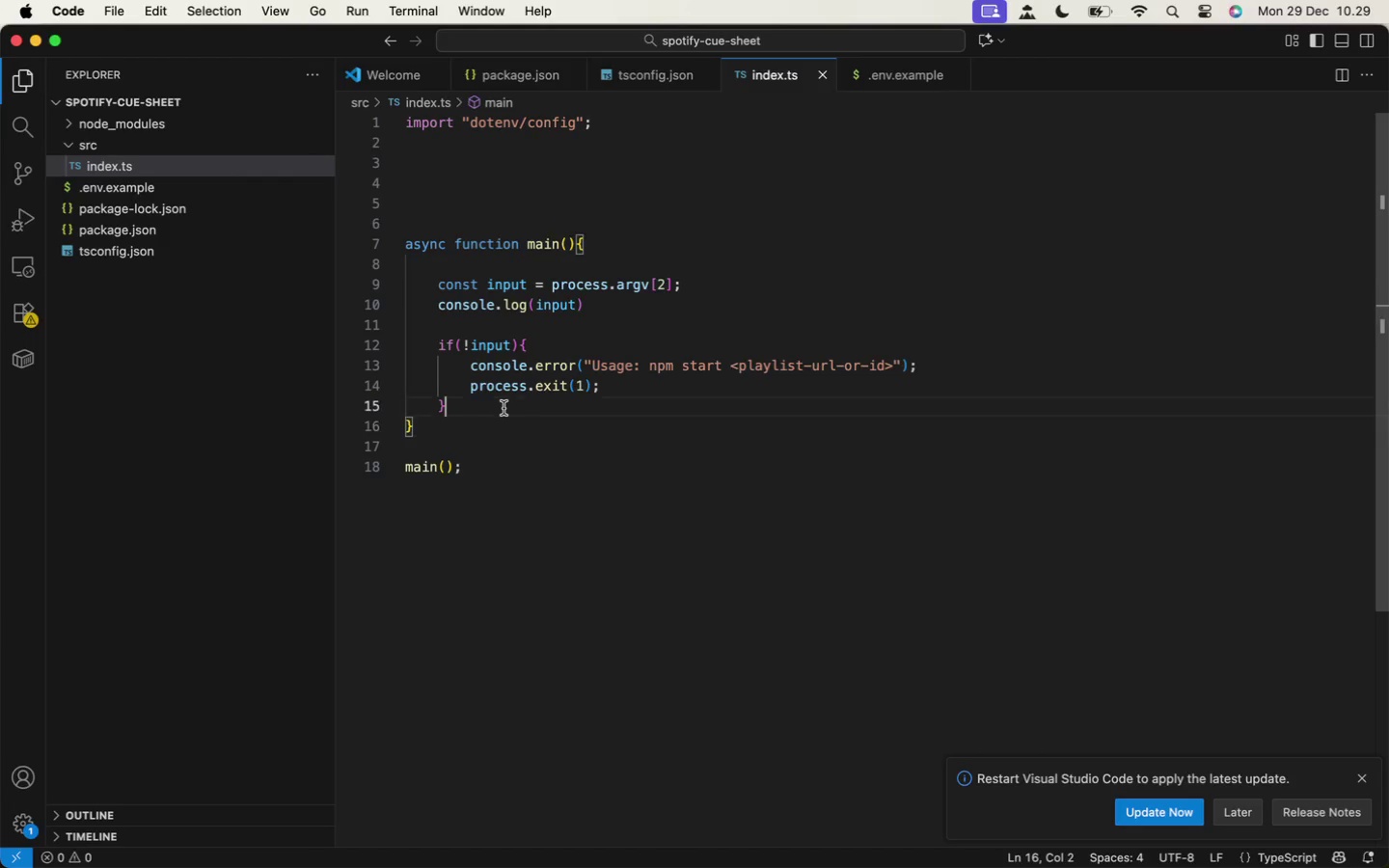 
left_click([533, 418])
 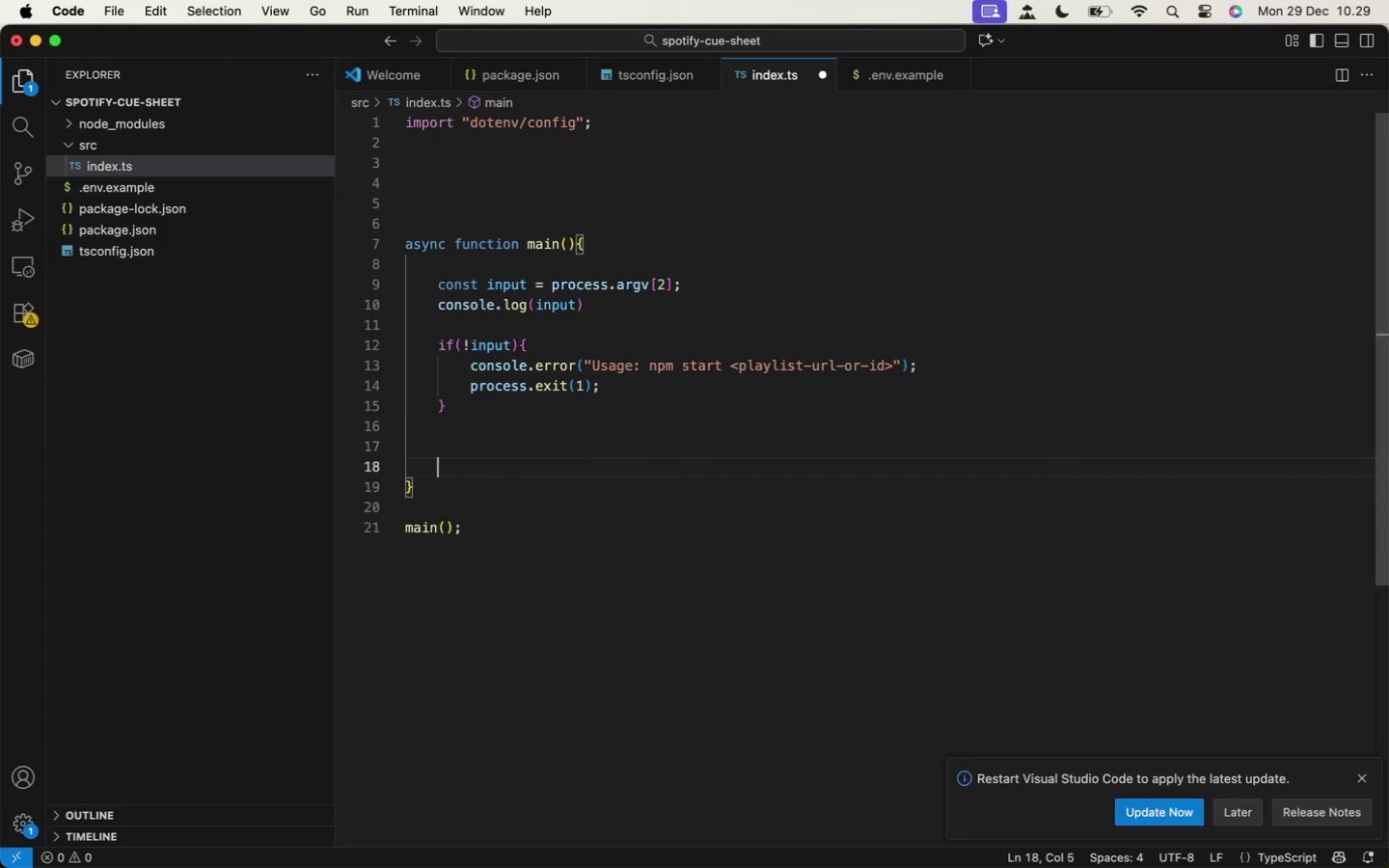 
key(Enter)
 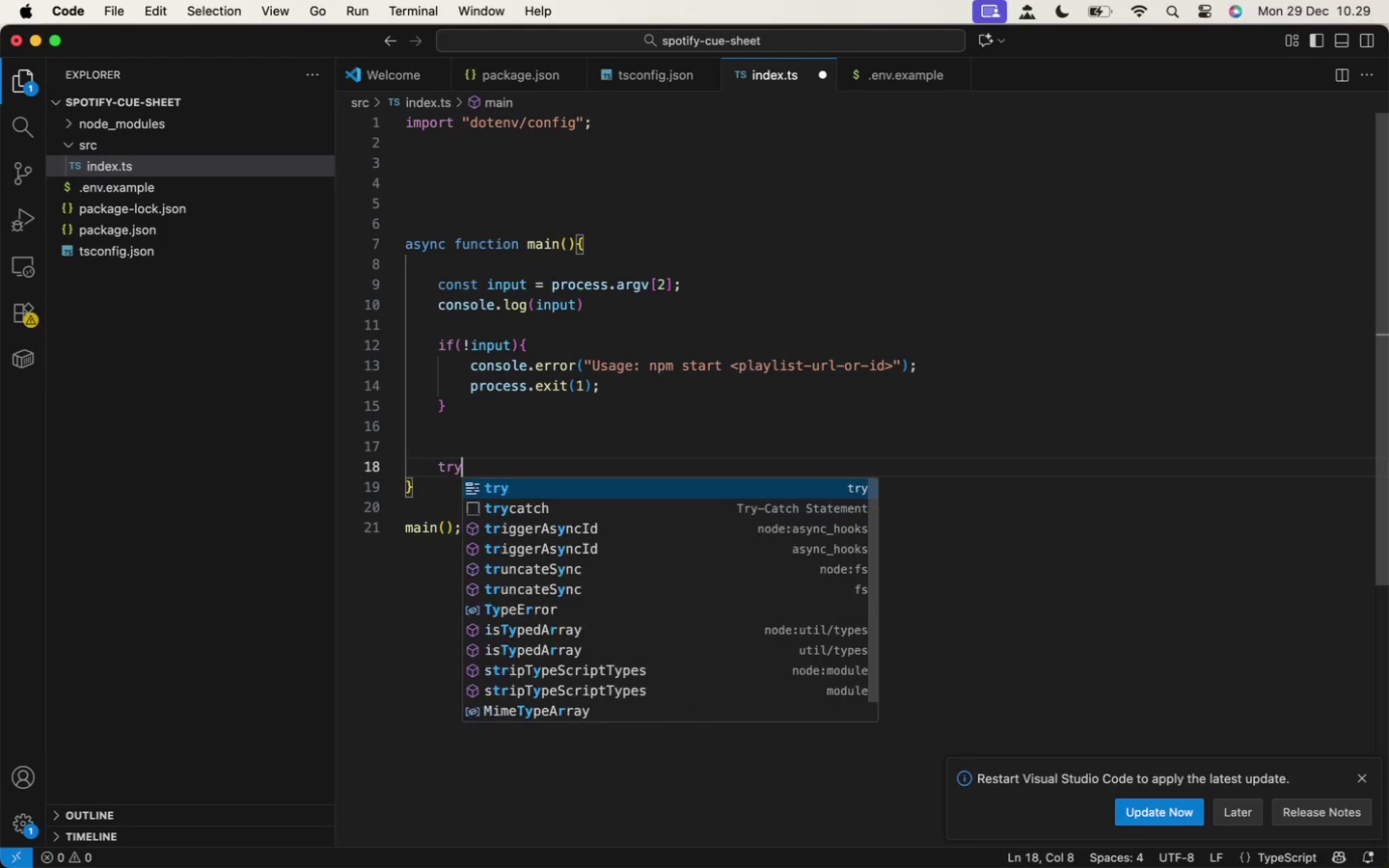 
key(Enter)
 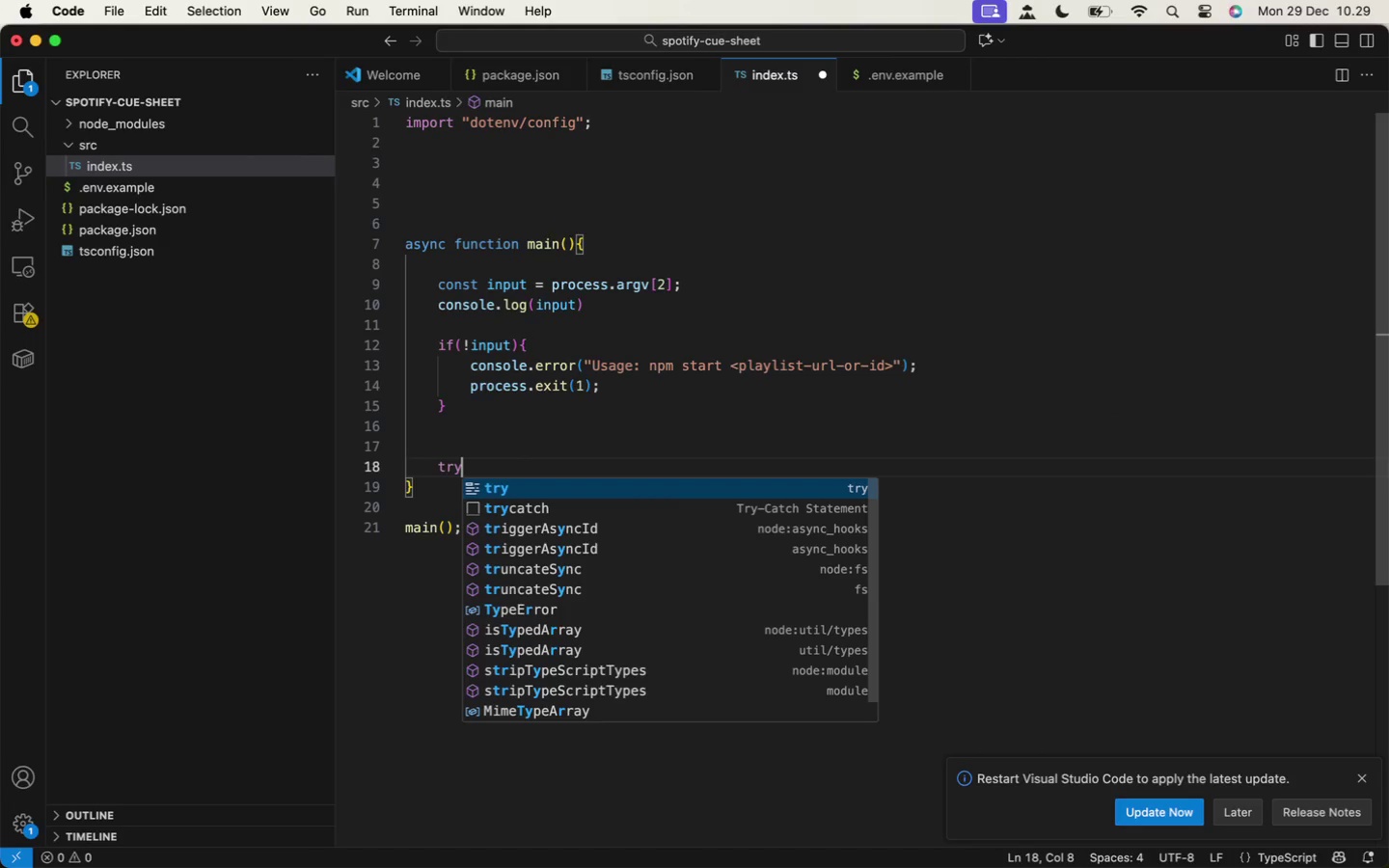 
key(Enter)
 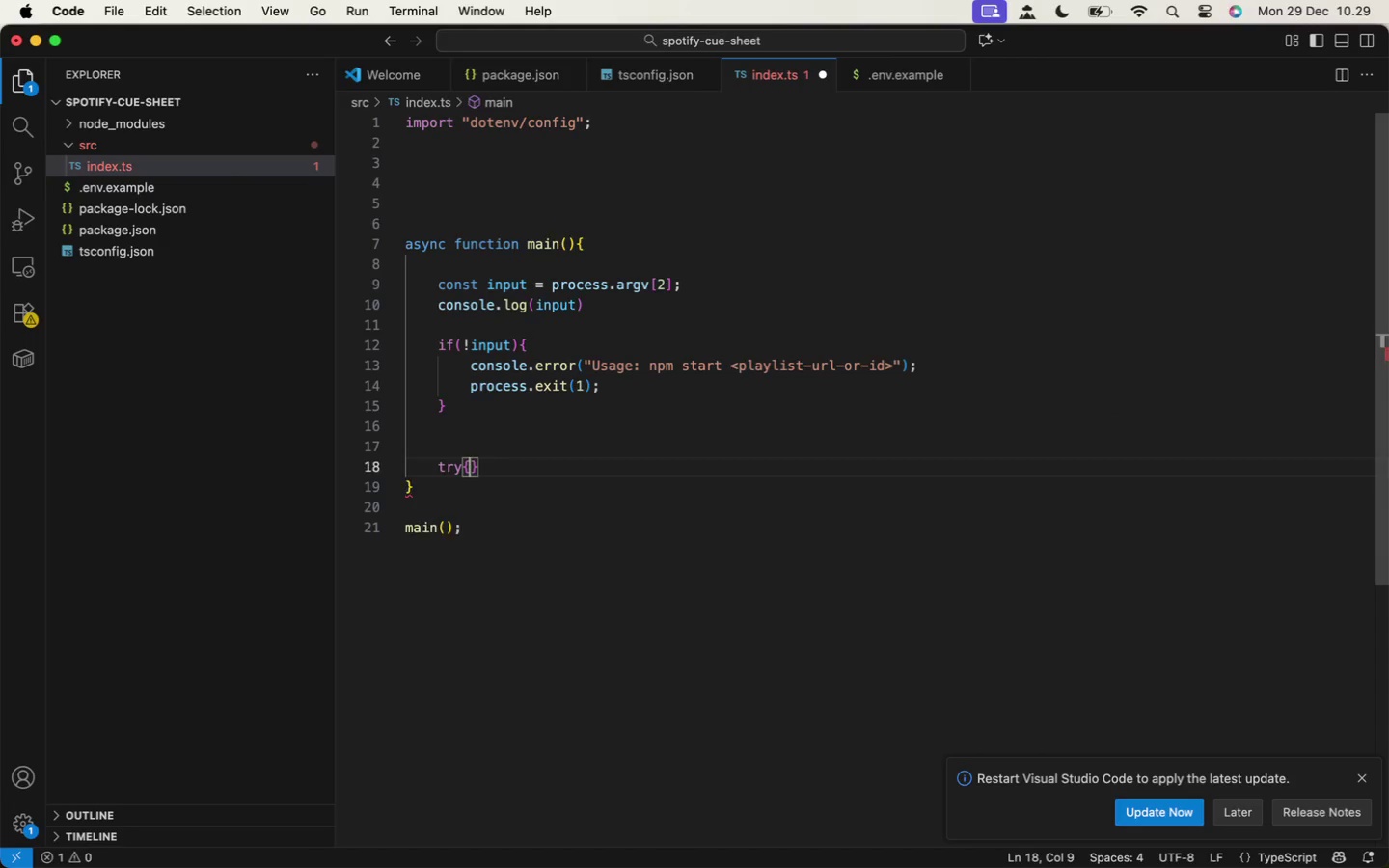 
type(try{)
 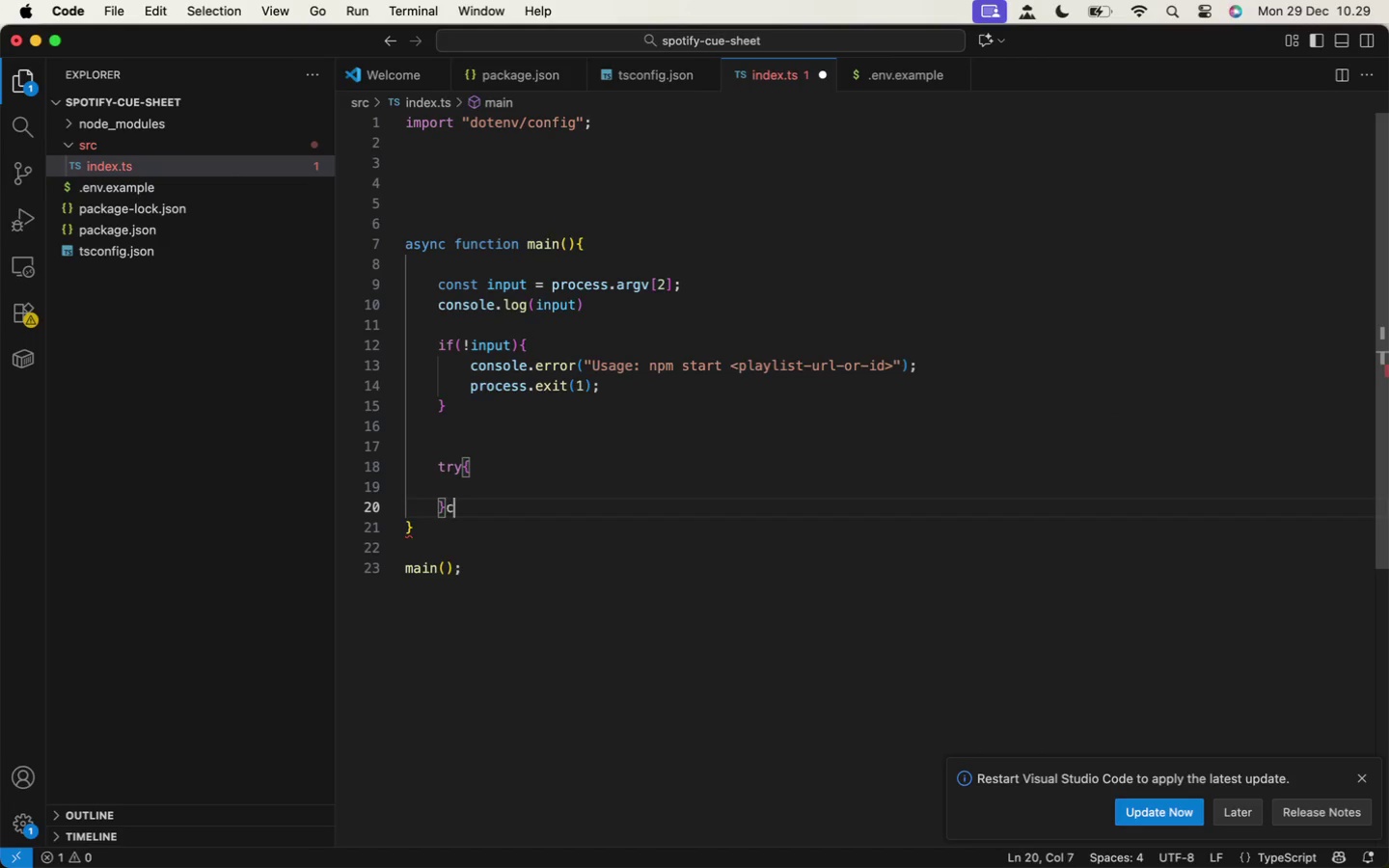 
 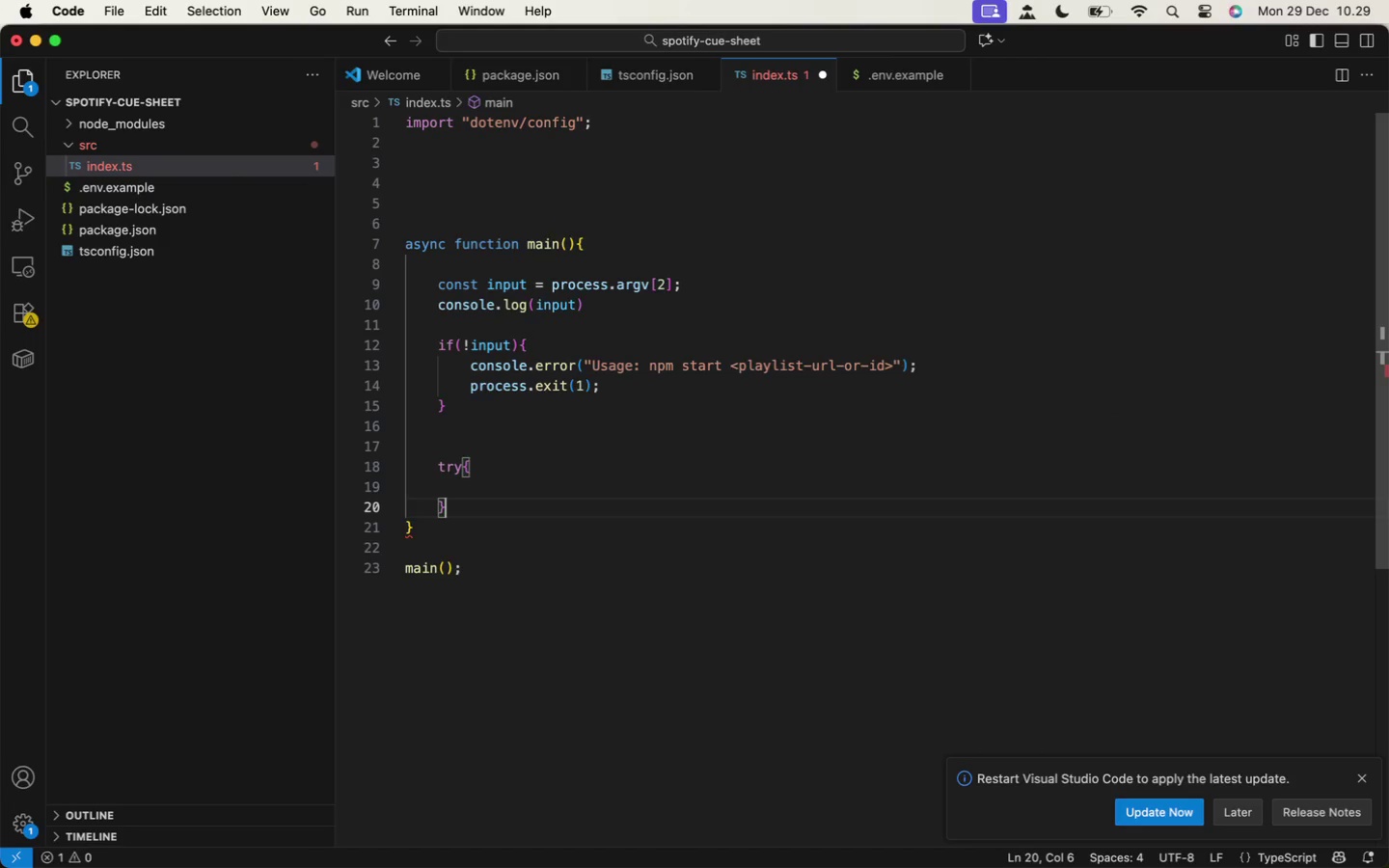 
key(Enter)
 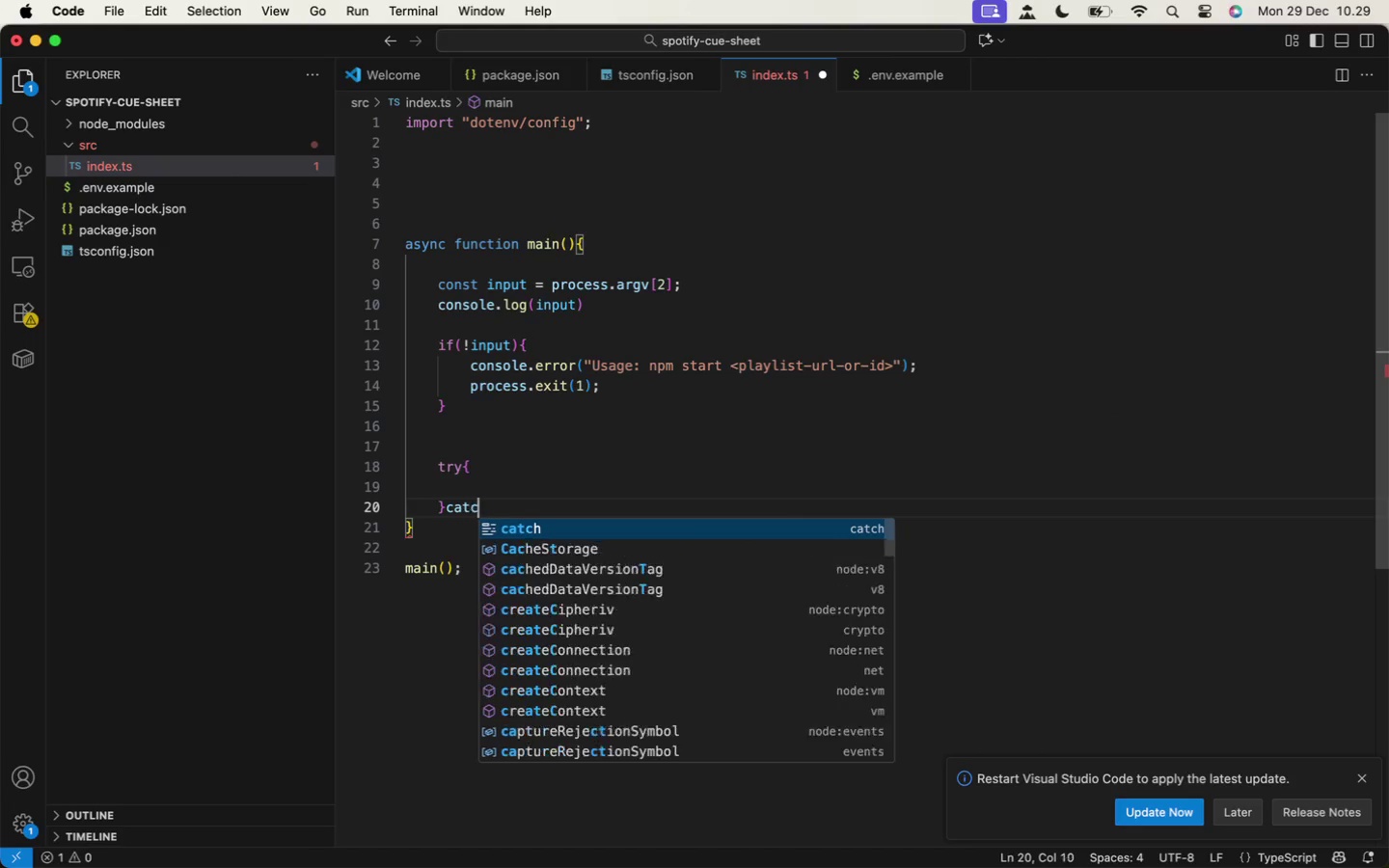 
key(ArrowDown)
 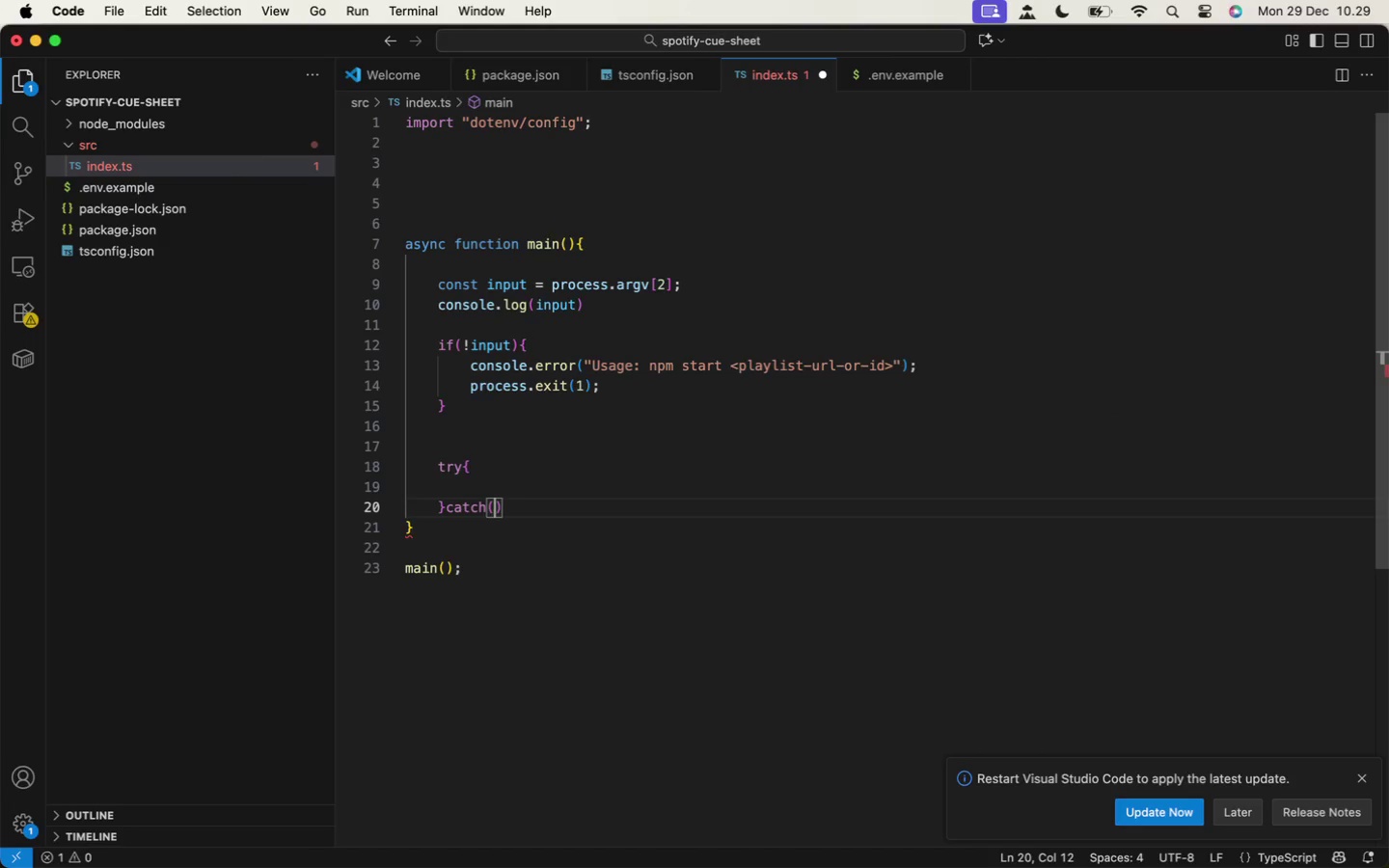 
type(catch(e)
 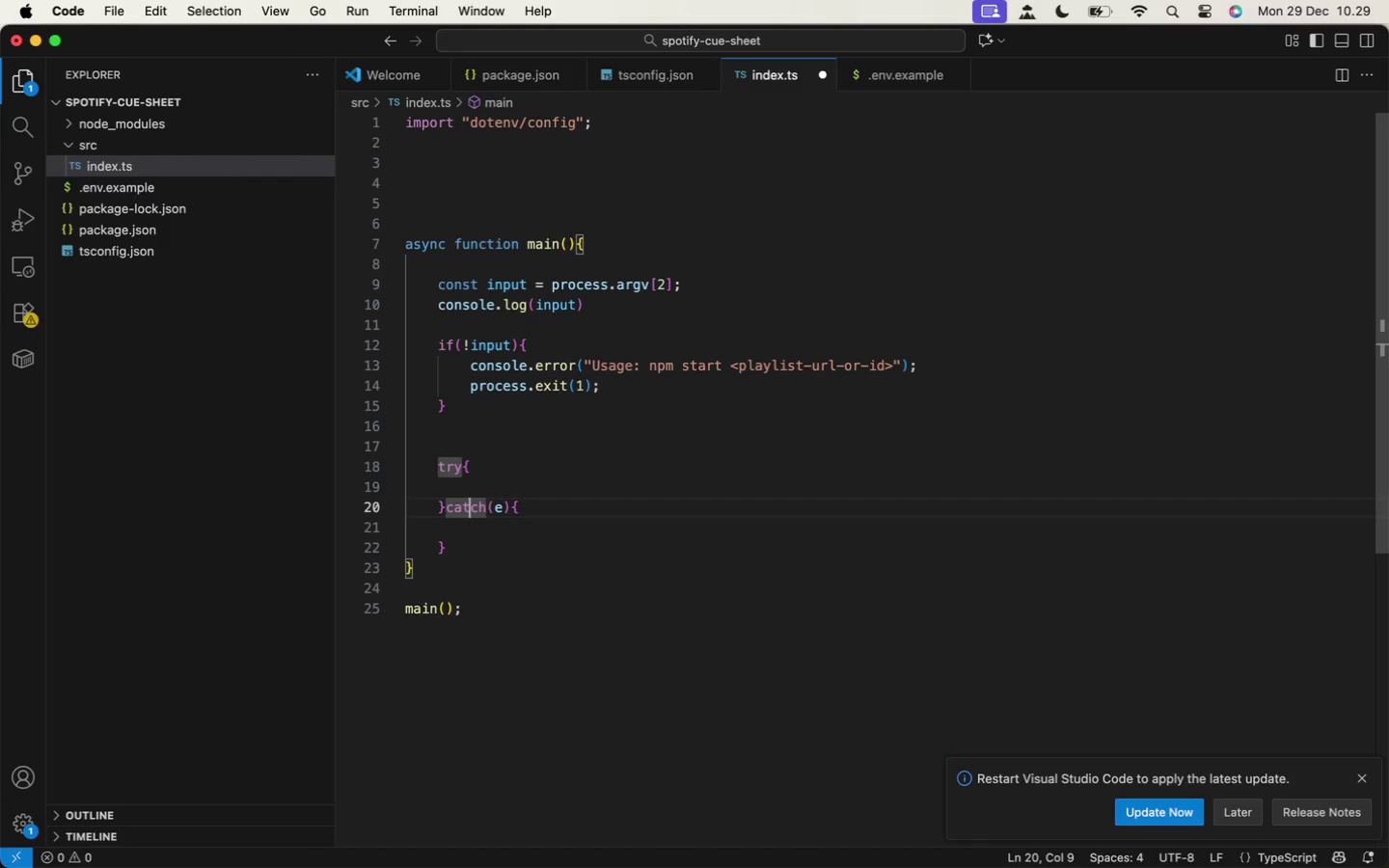 
key(ArrowRight)
 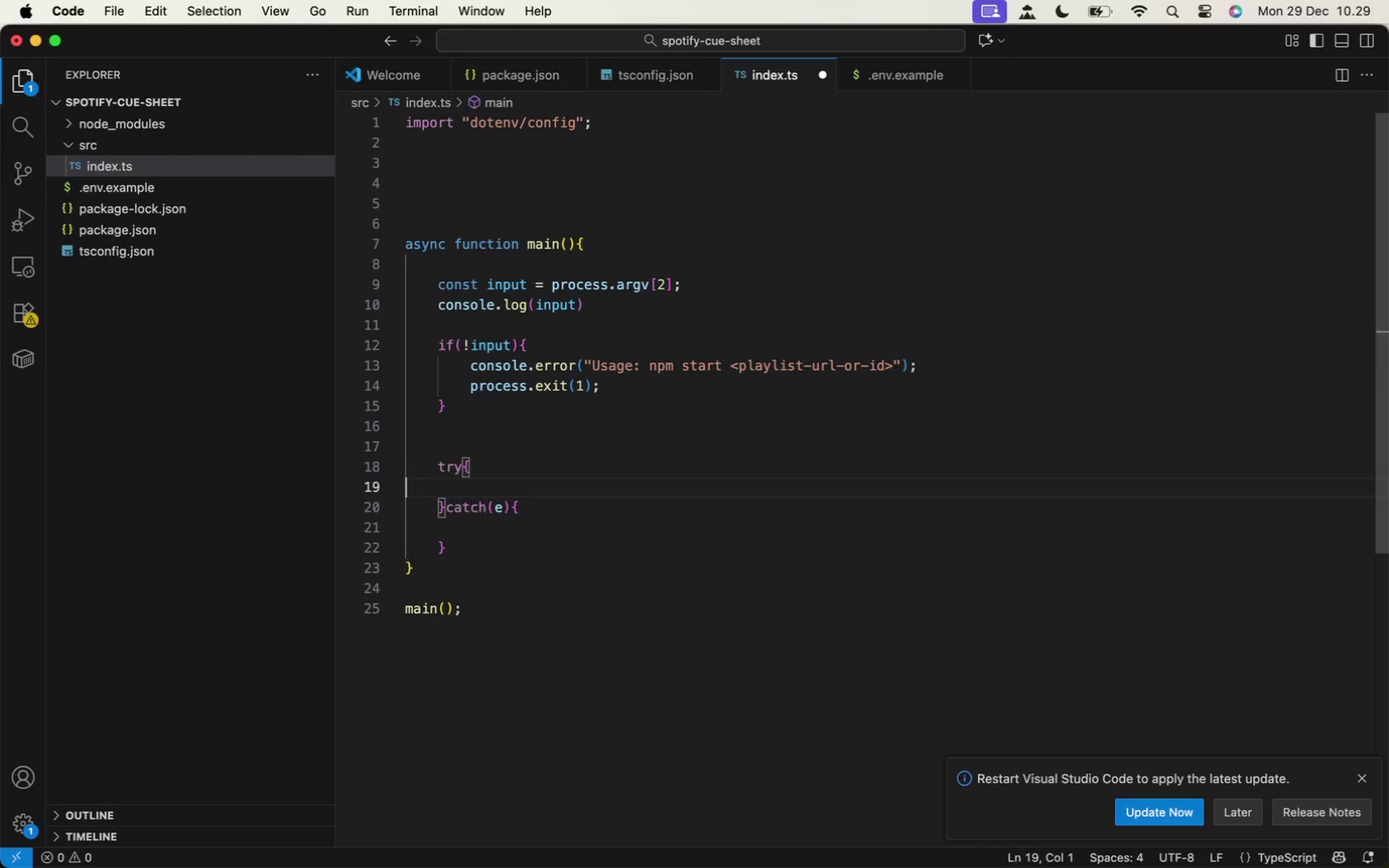 
key(Shift+BracketLeft)
 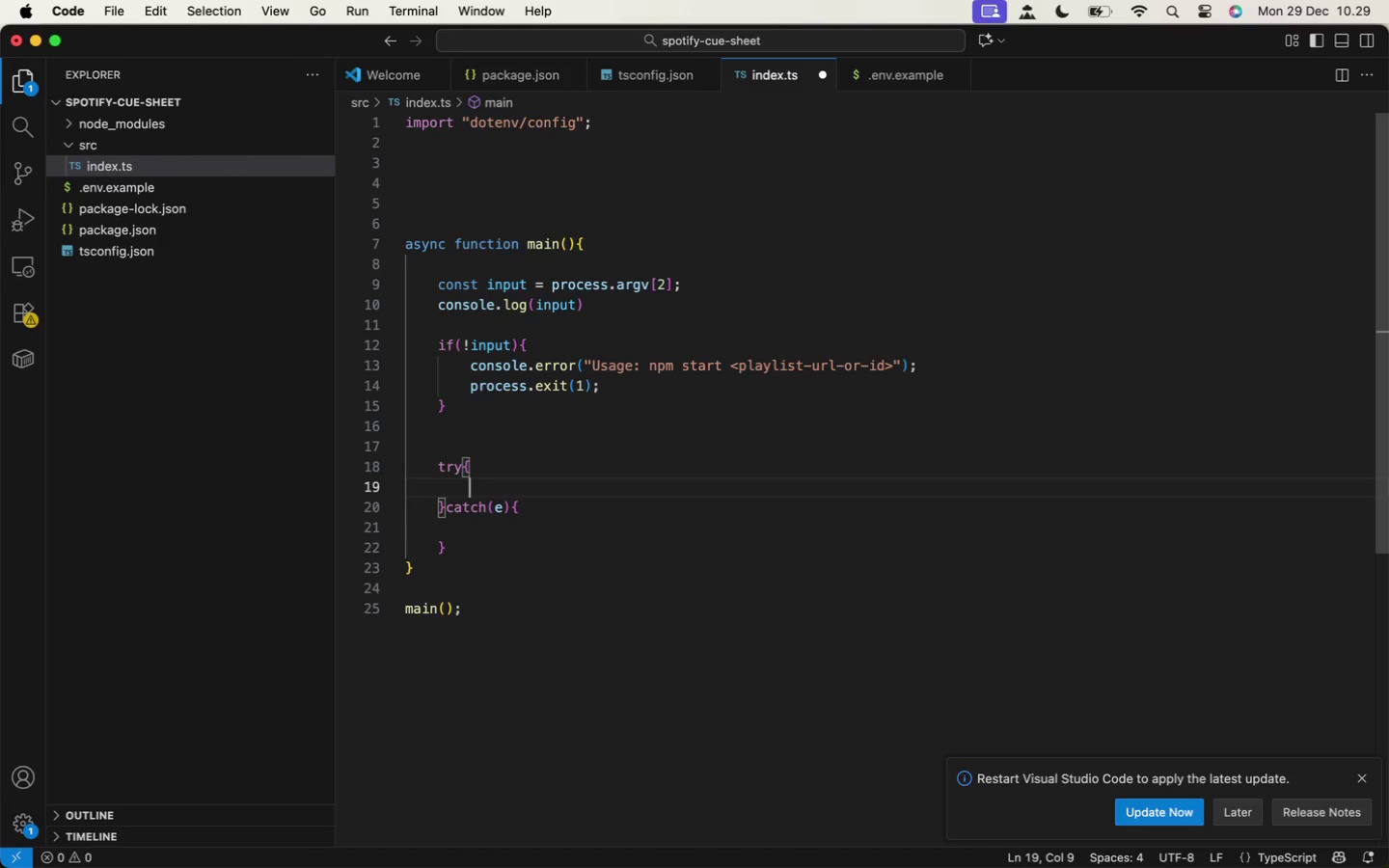 
key(Enter)
 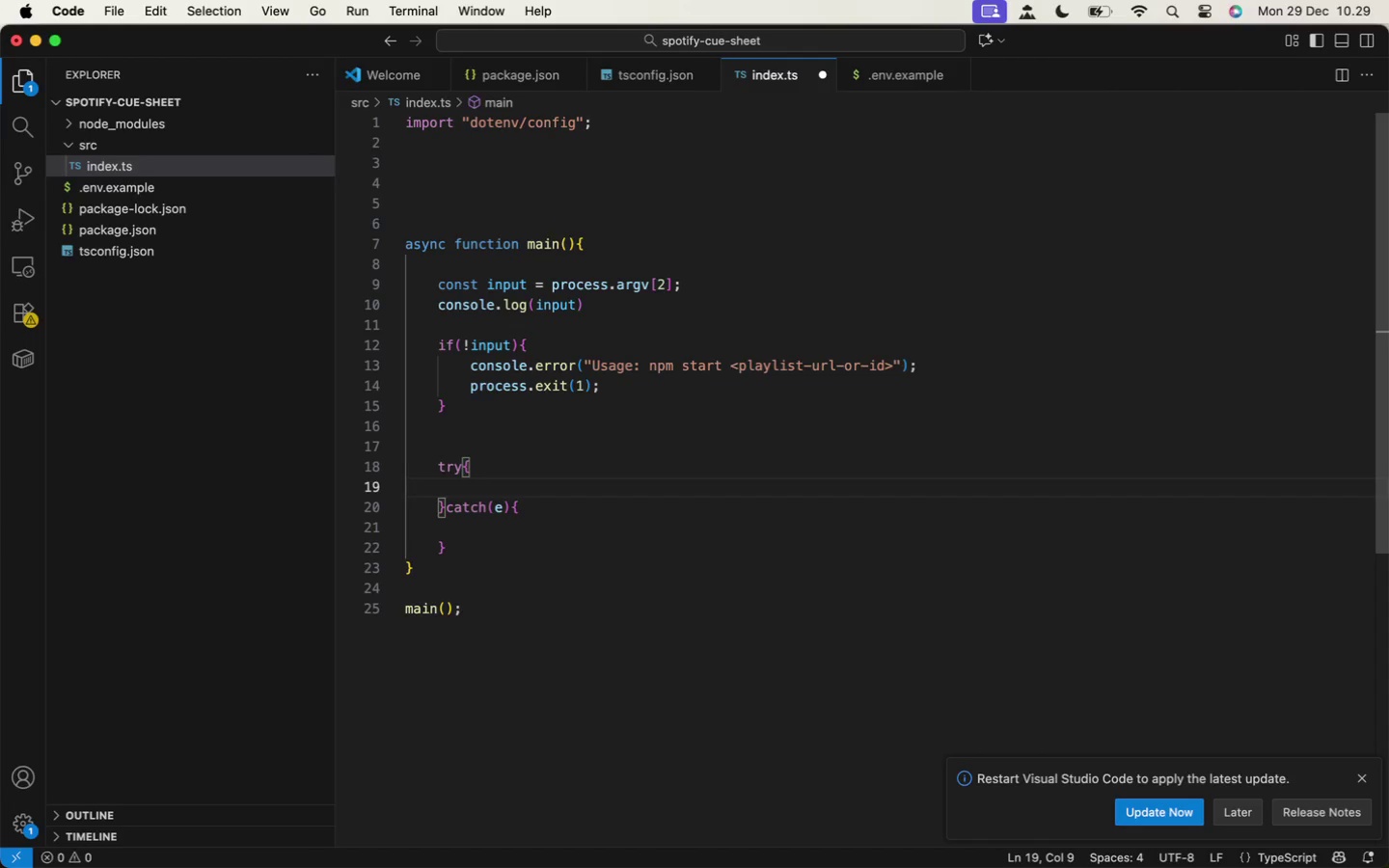 
key(ArrowUp)
 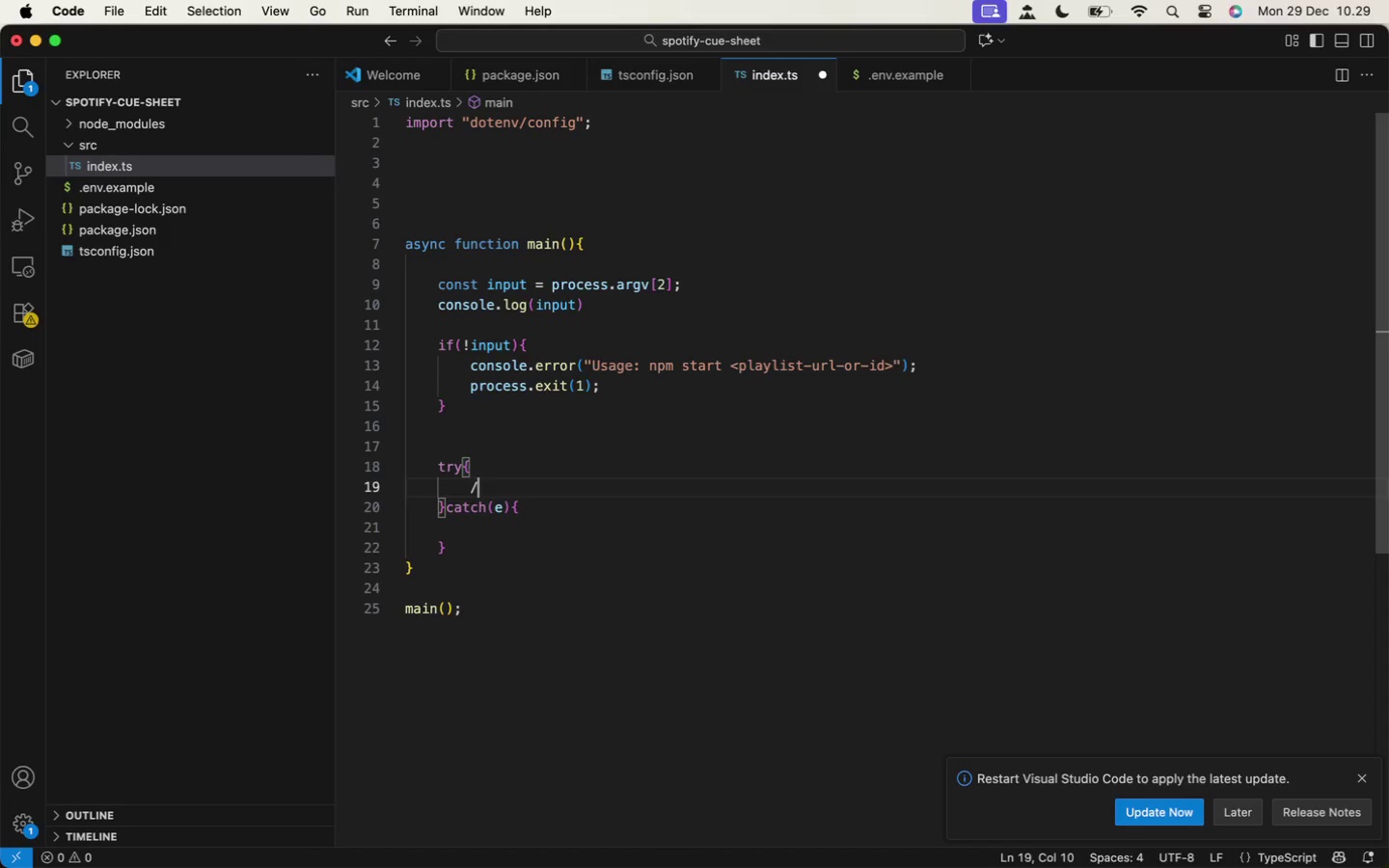 
key(ArrowUp)
 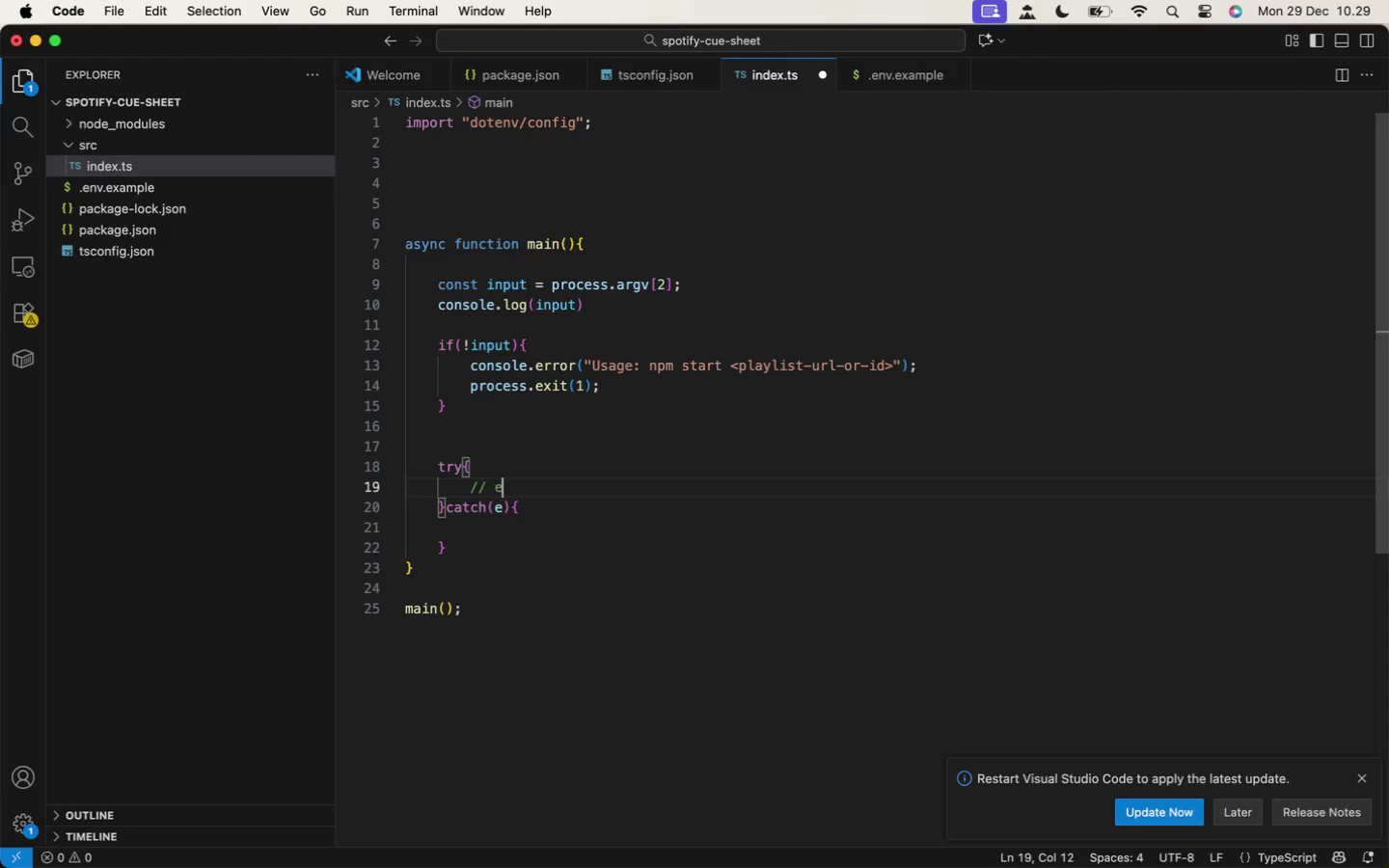 
key(Tab)
type(// exgra)
key(Backspace)
key(Backspace)
key(Backspace)
type(tract playlist id from input)
 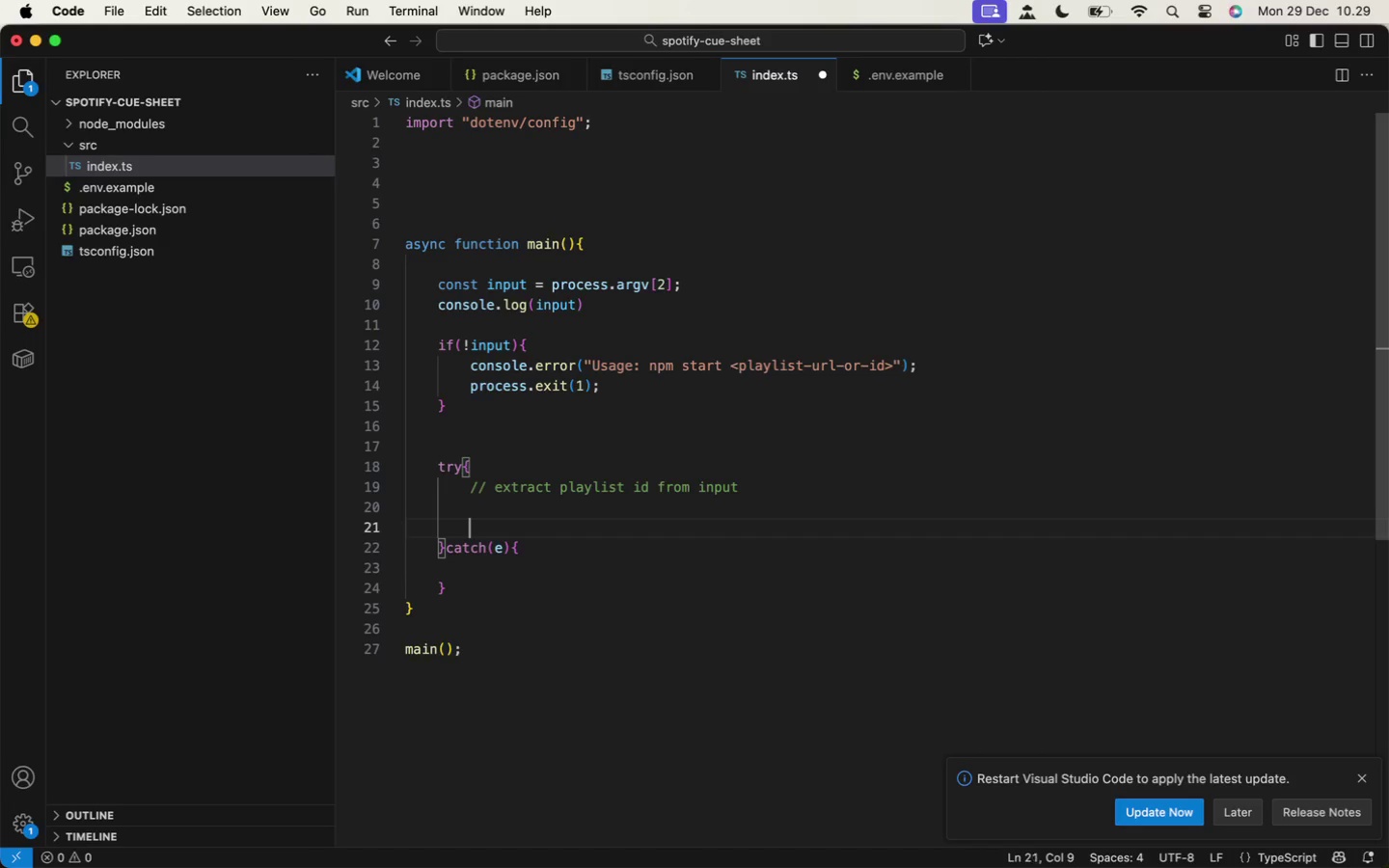 
key(Enter)
 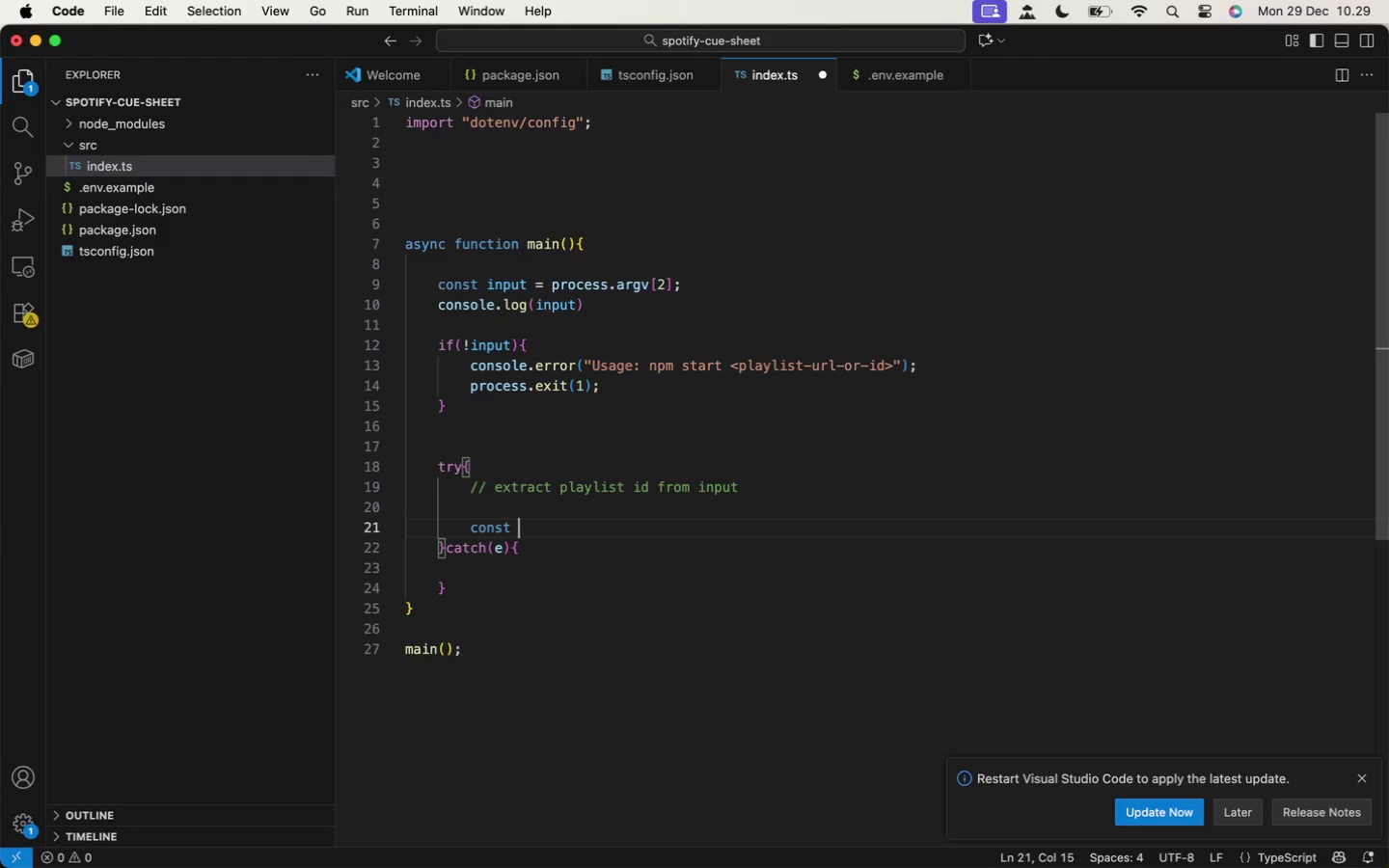 
key(Enter)
 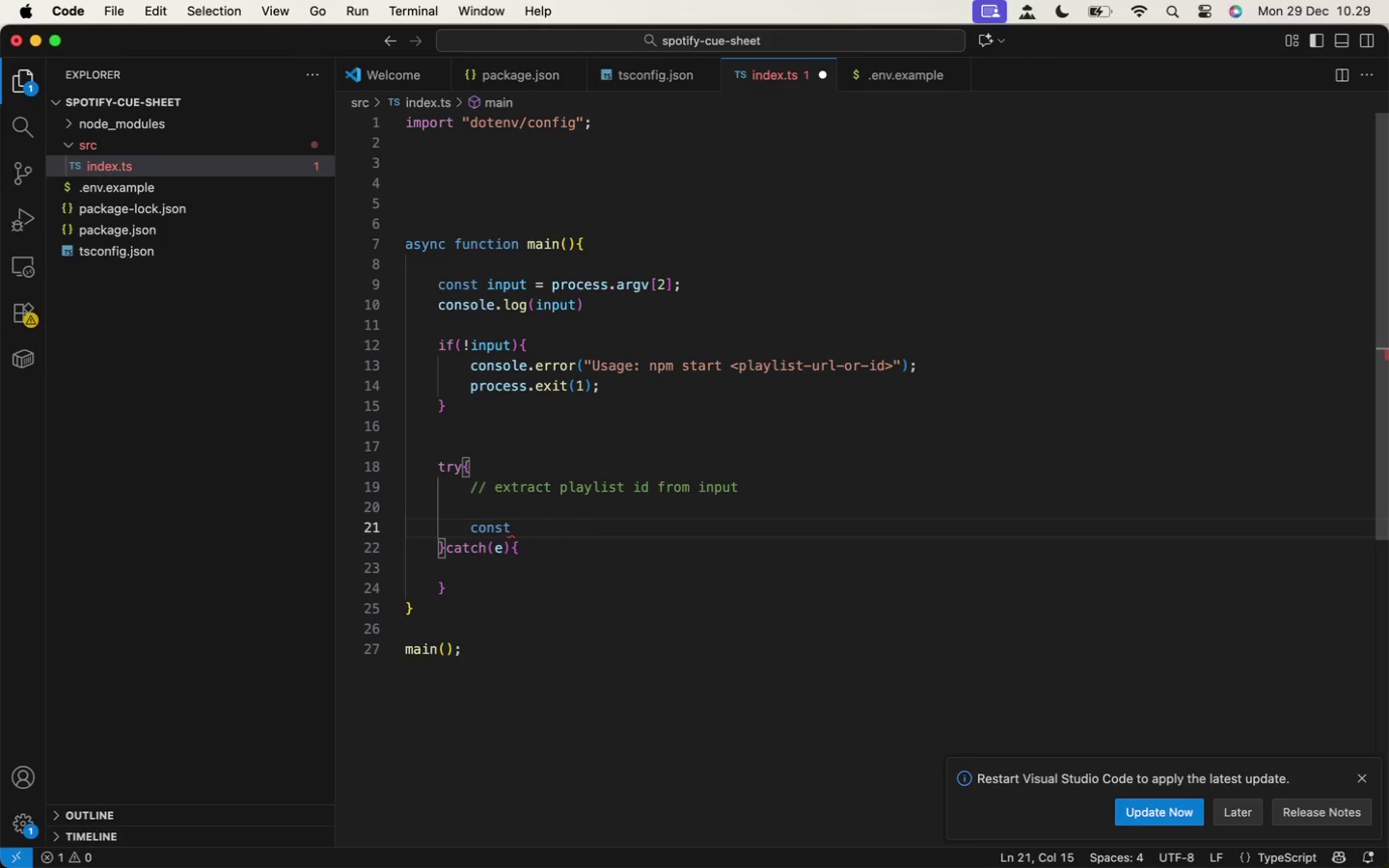 
type(const playlistId = )
 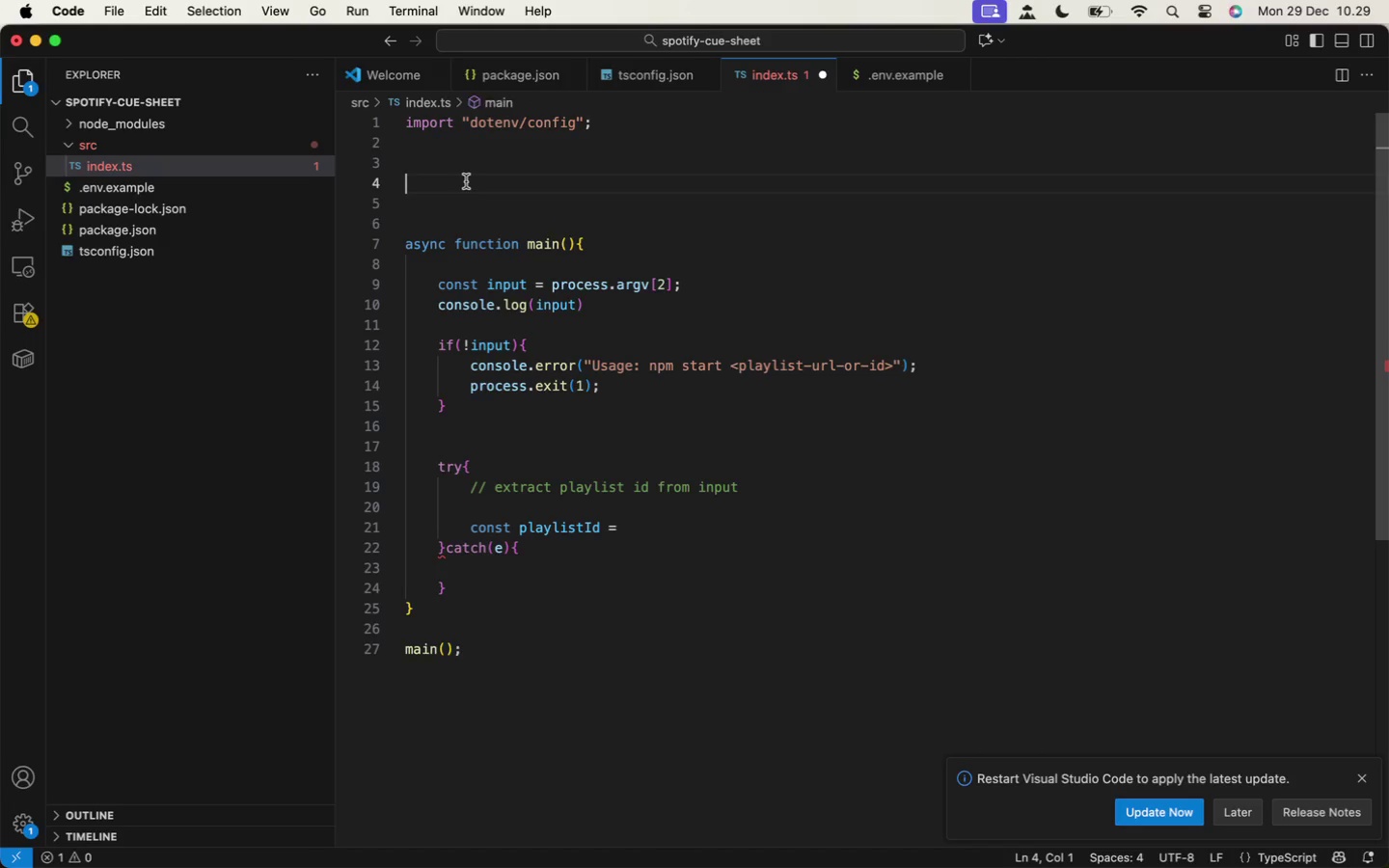 
left_click([462, 189])
 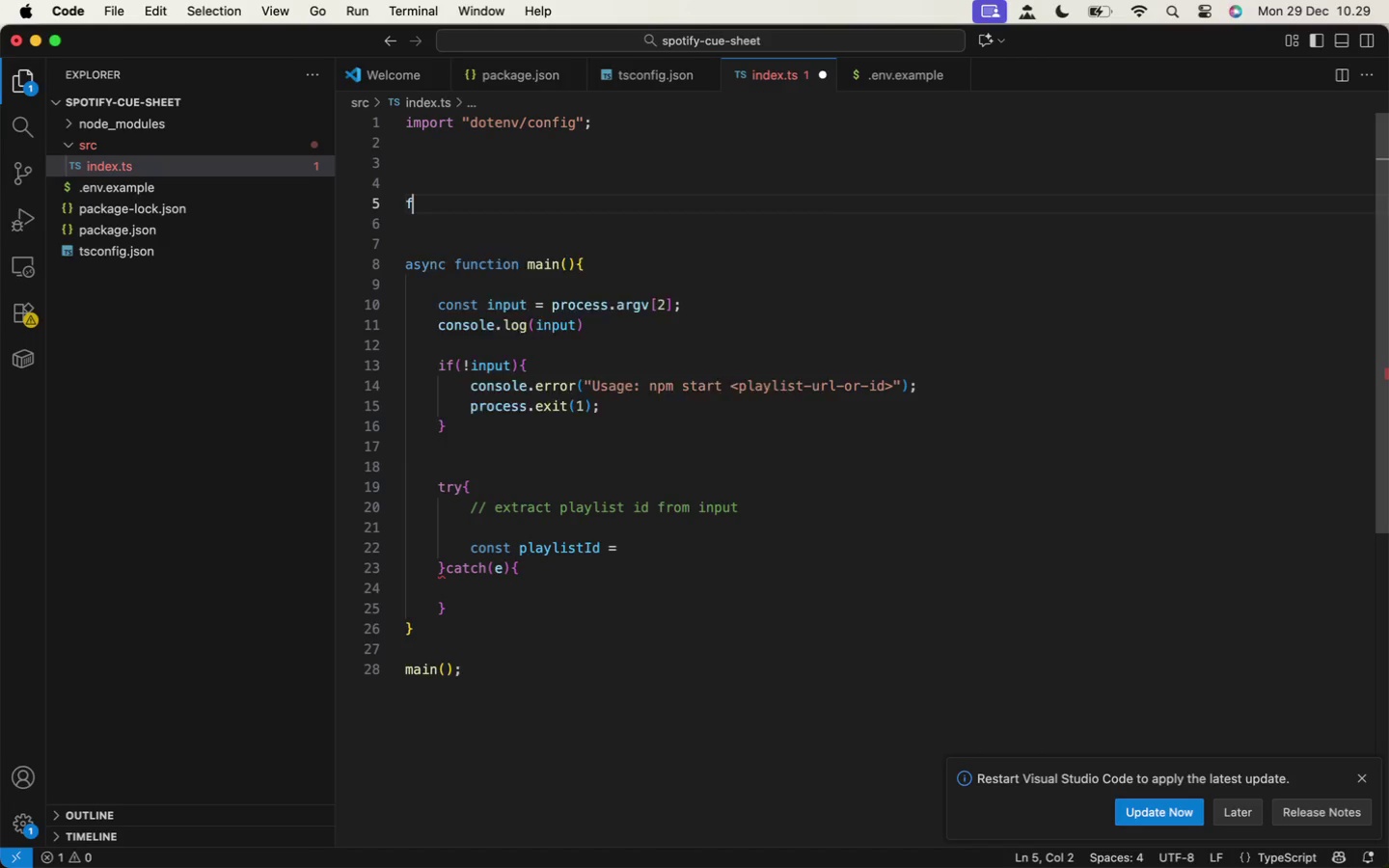 
key(Enter)
 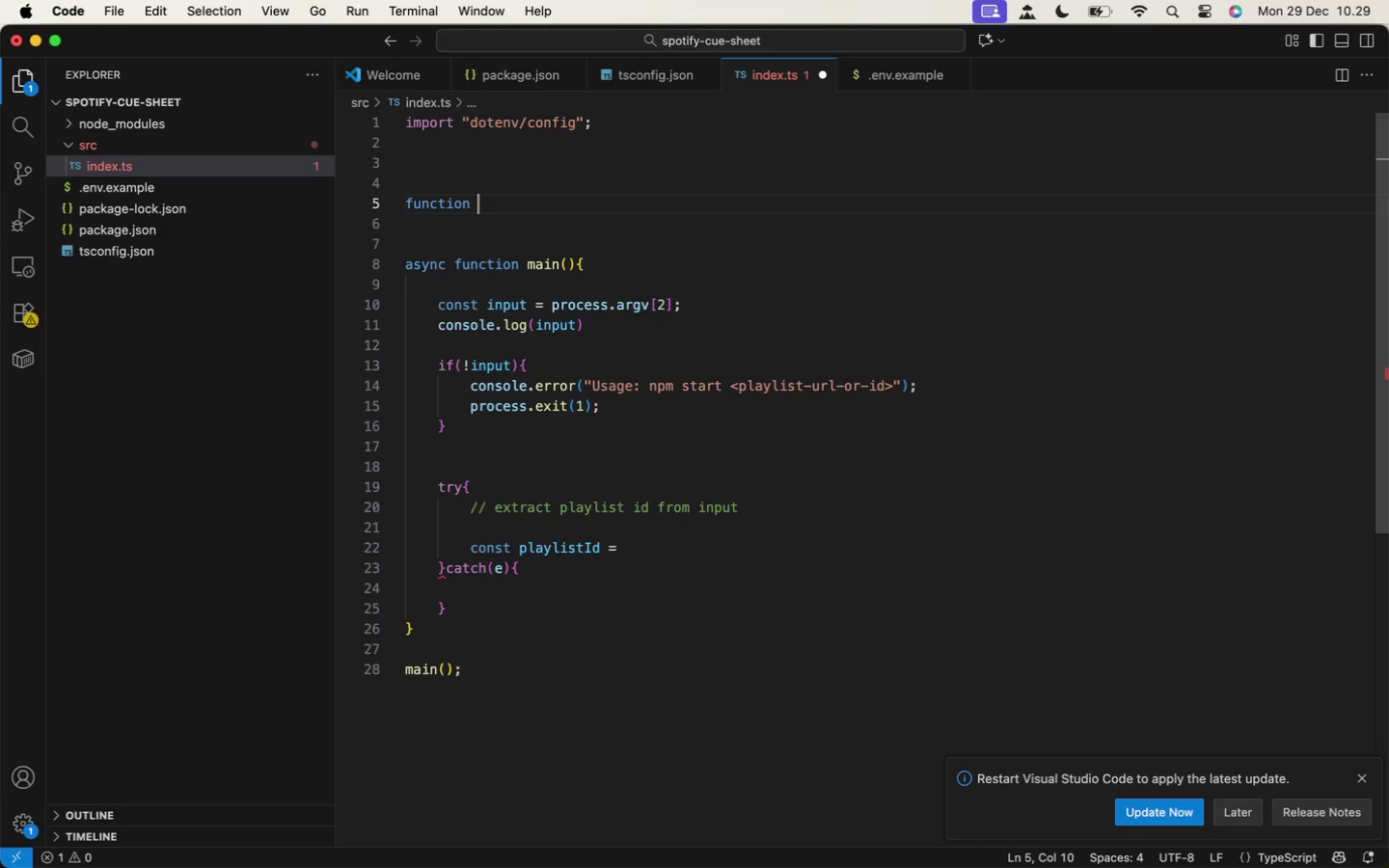 
type(function extractPlaylistId(input; str)
key(Backspace)
key(Backspace)
key(Backspace)
key(Backspace)
key(Backspace)
type(:string)
 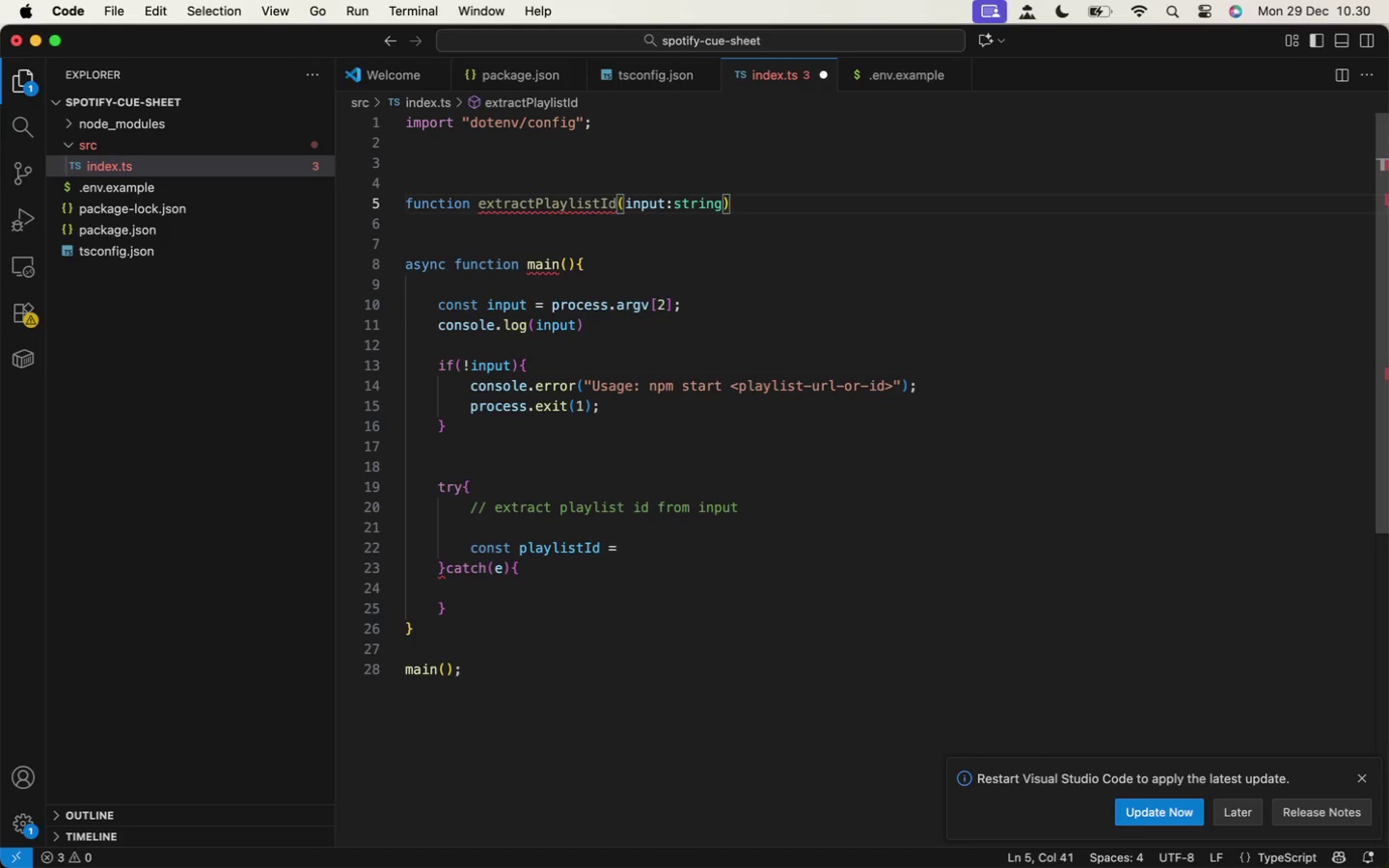 
key(ArrowRight)
 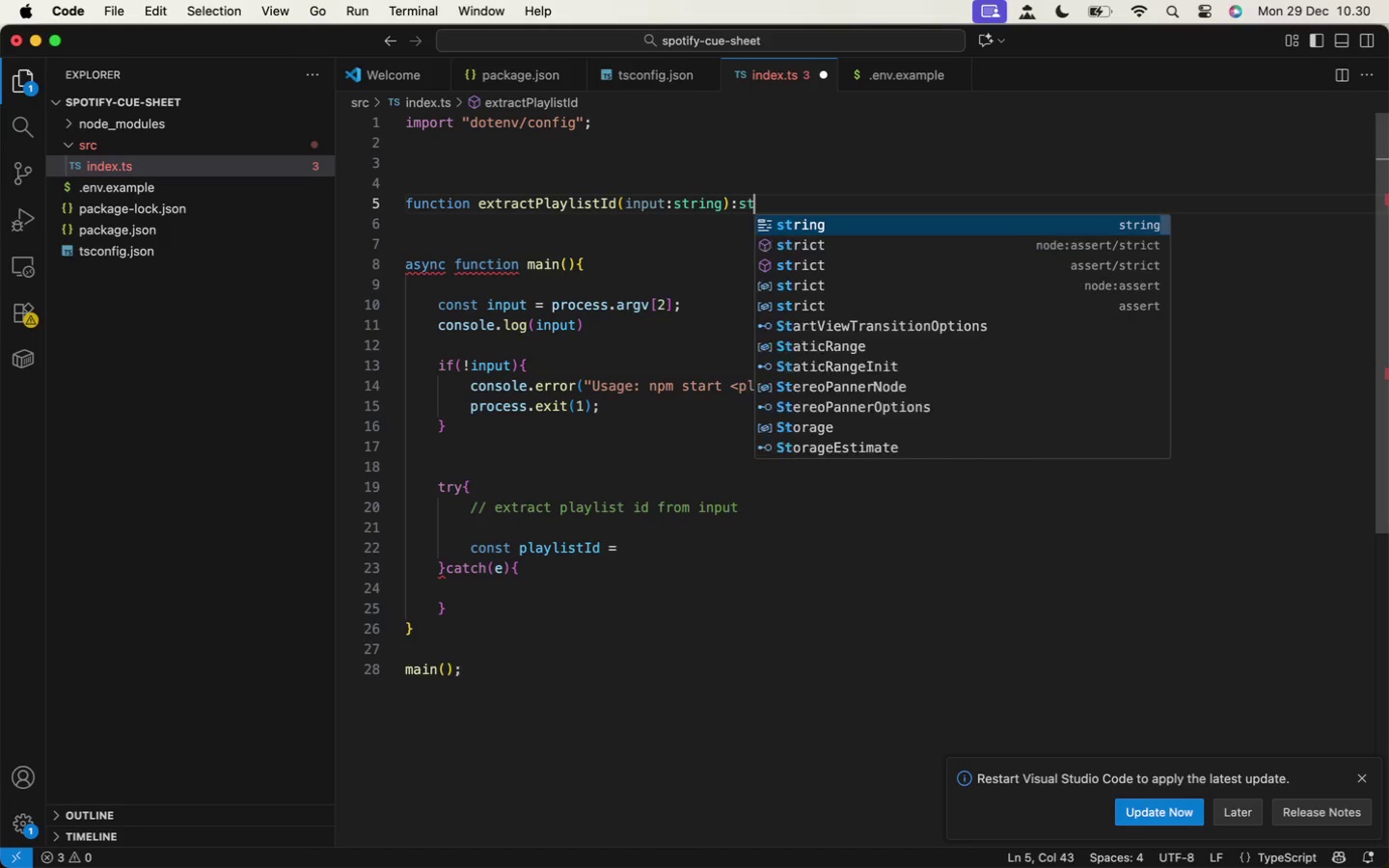 
type(:tring {)
 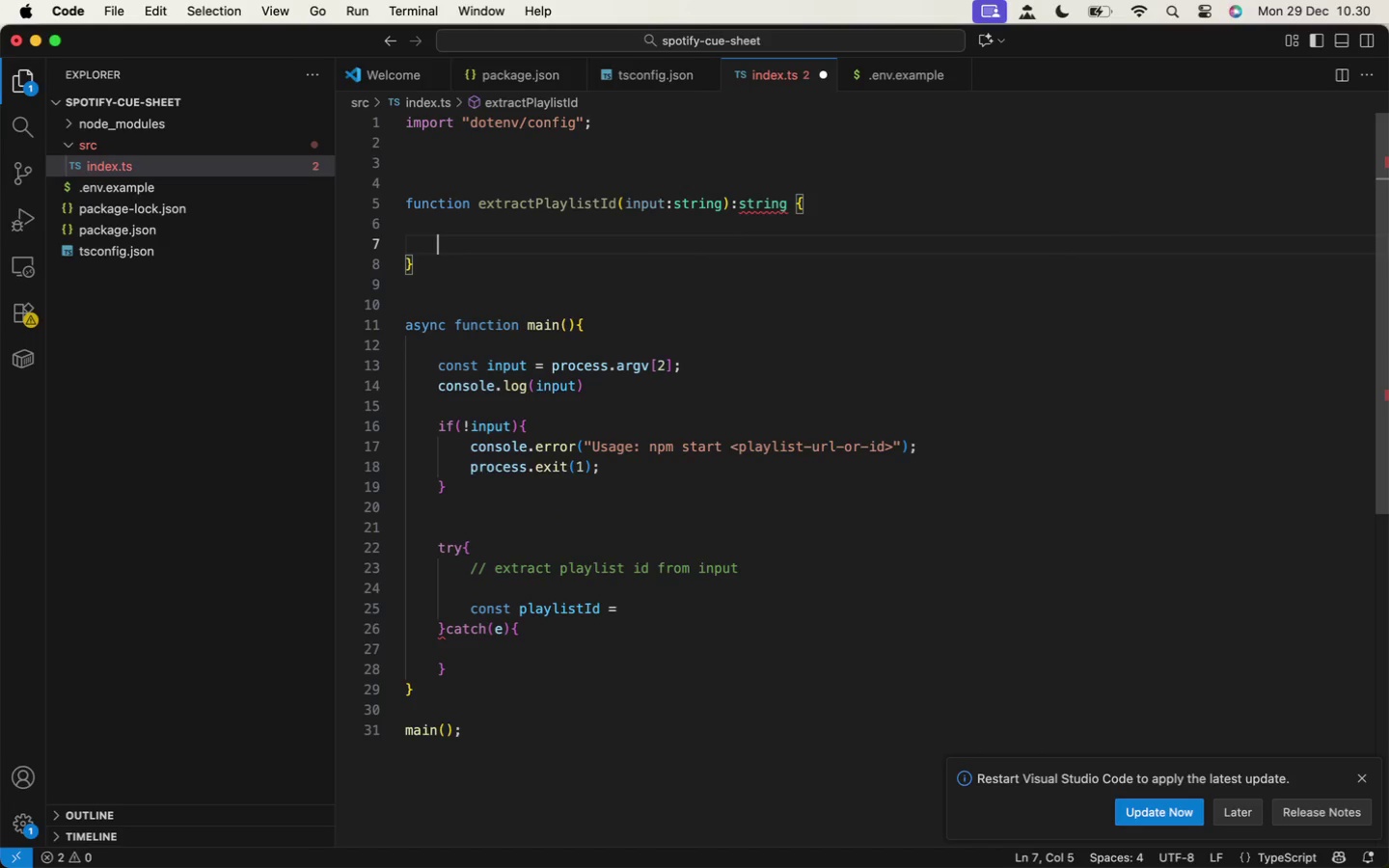 
hold_key(key=S, duration=0.33)
 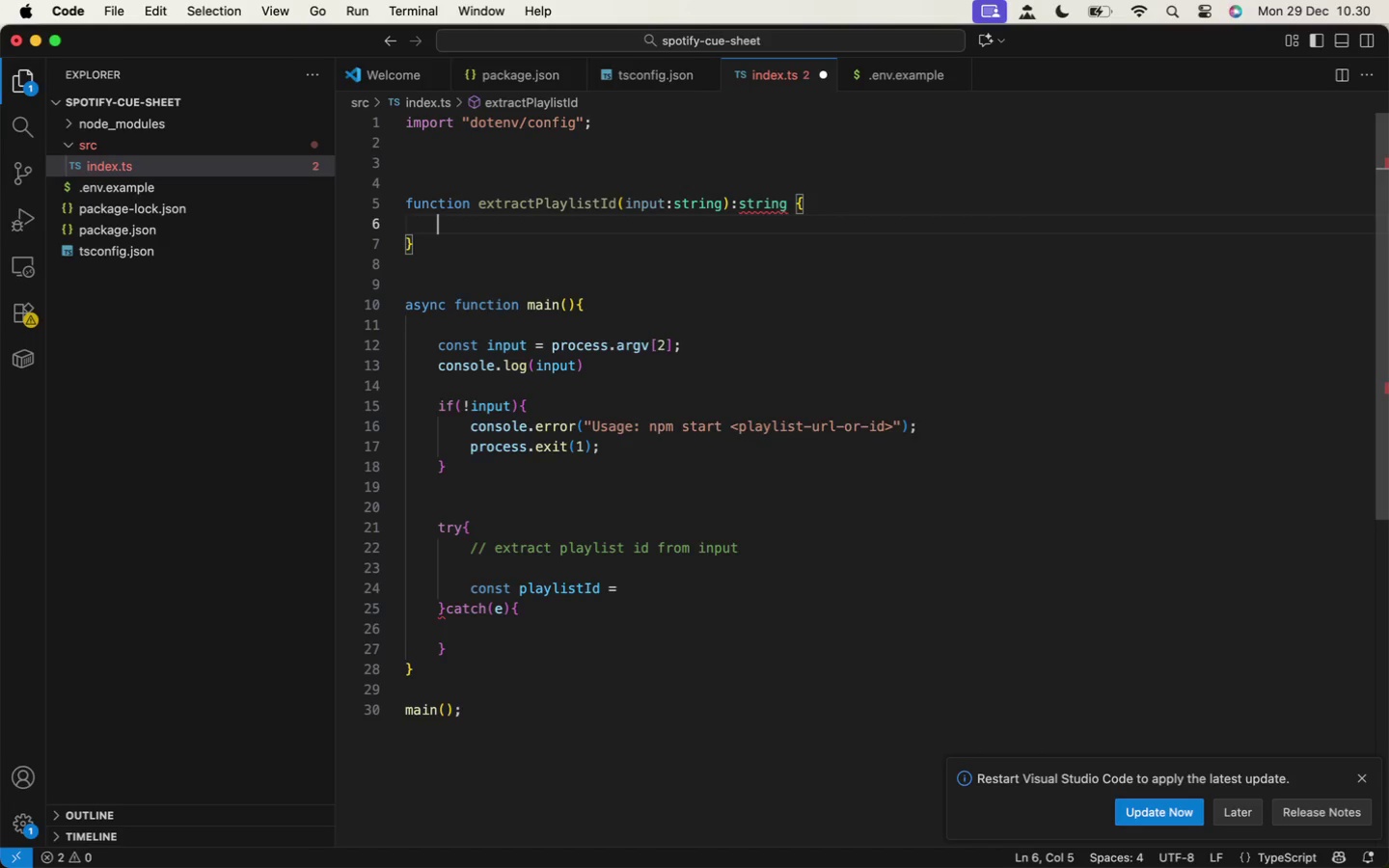 
key(Enter)
 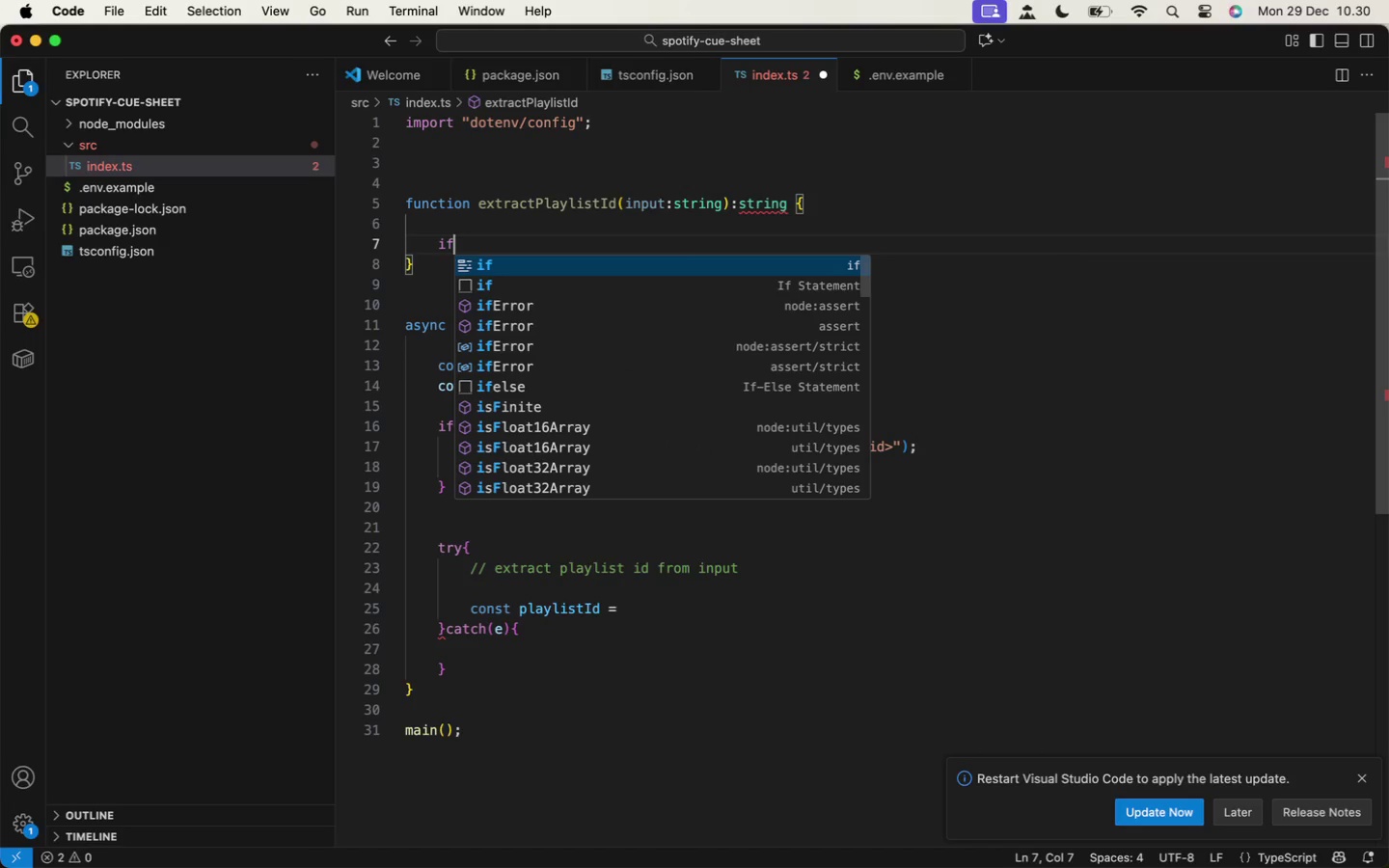 
key(Enter)
 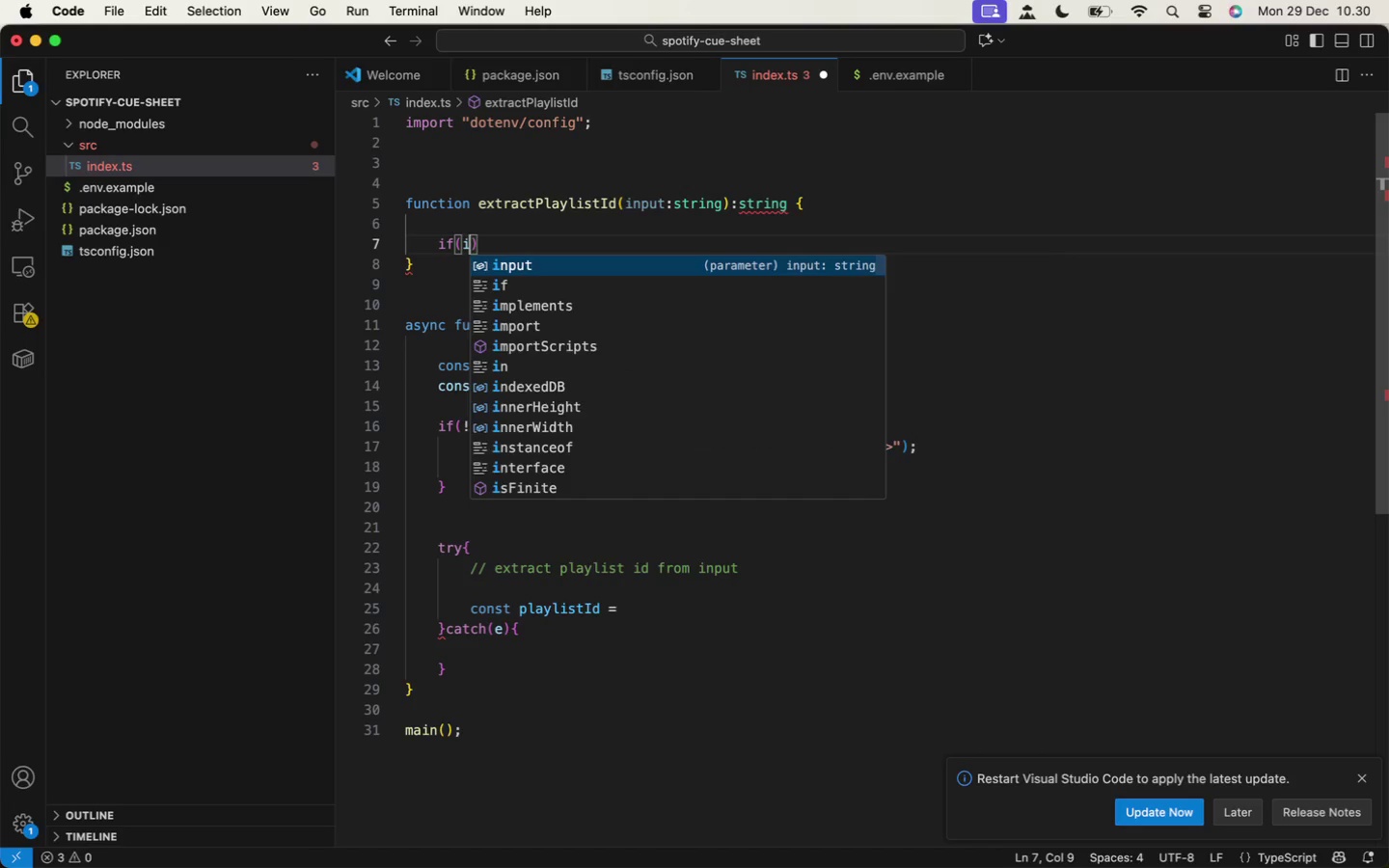 
type(if(input.inclu)
 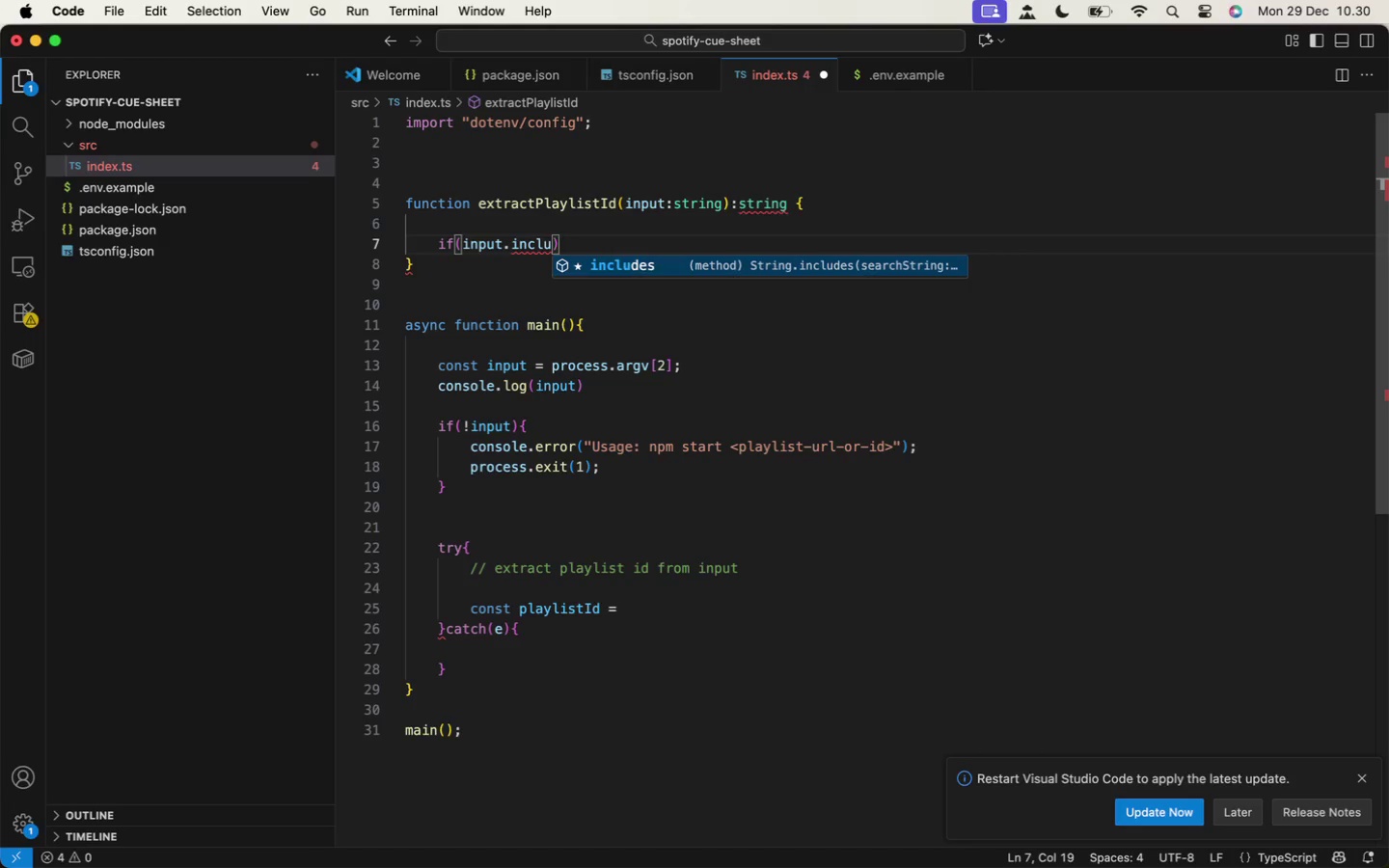 
key(Enter)
 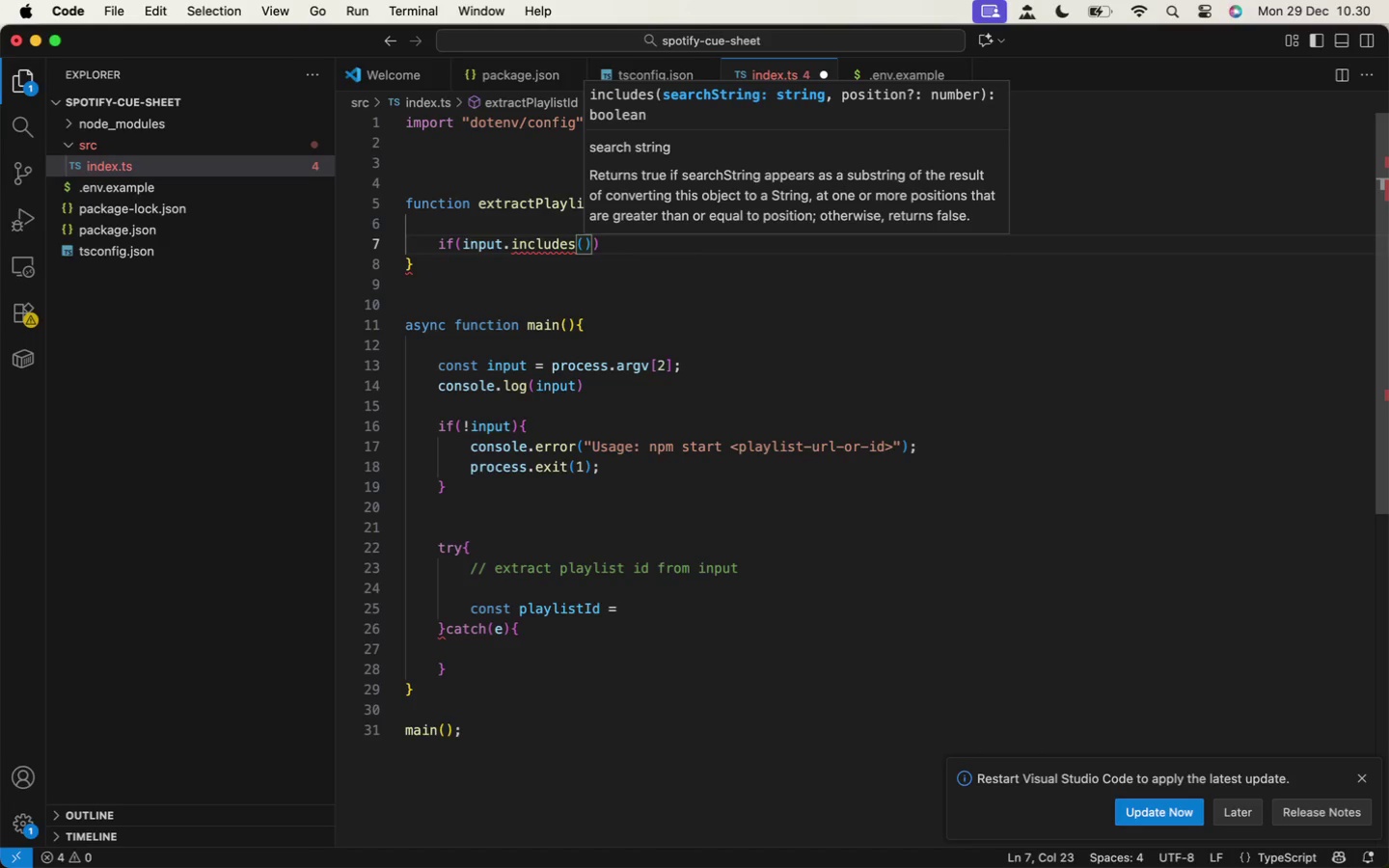 
type(("spotify.com)
 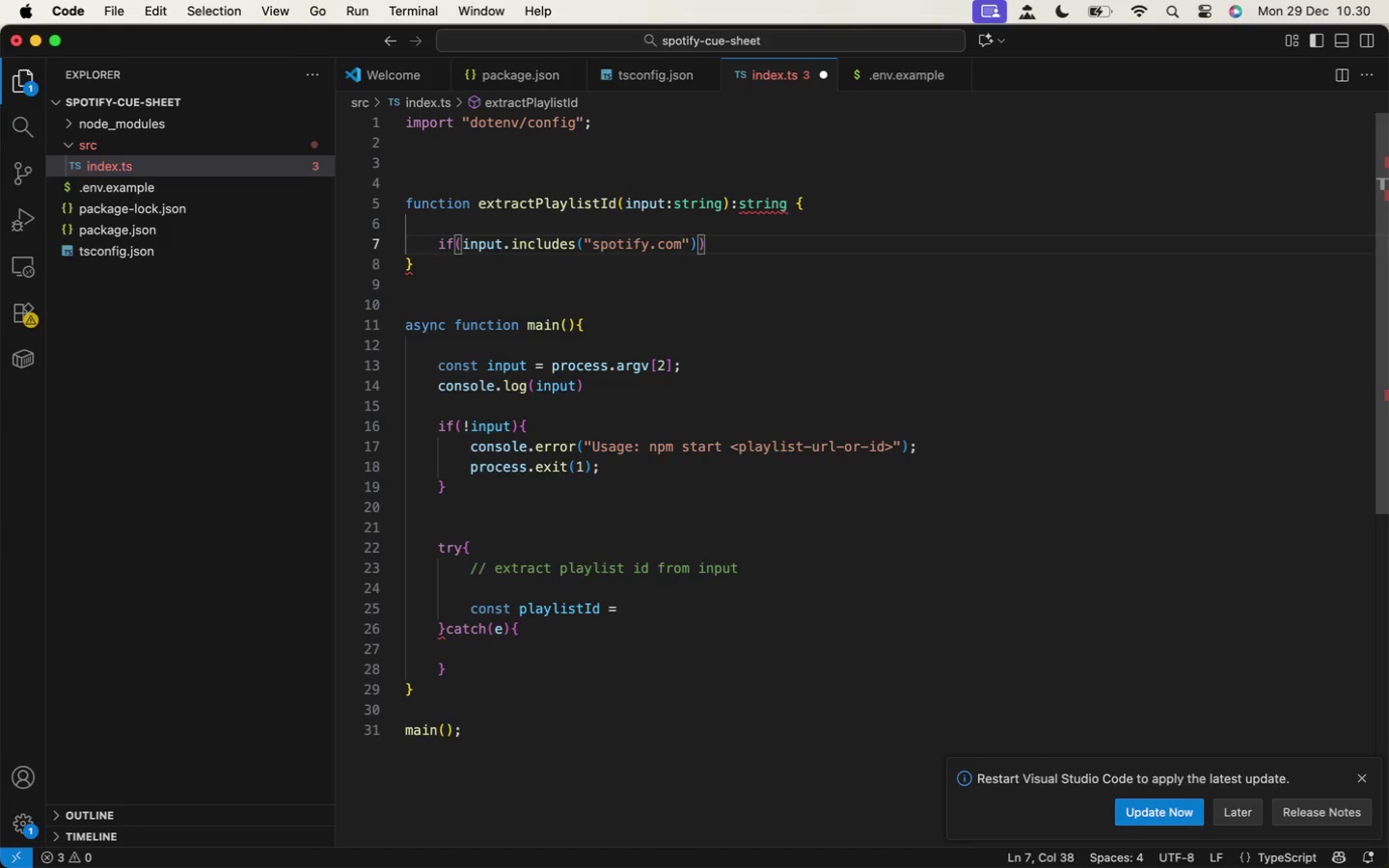 
key(ArrowRight)
 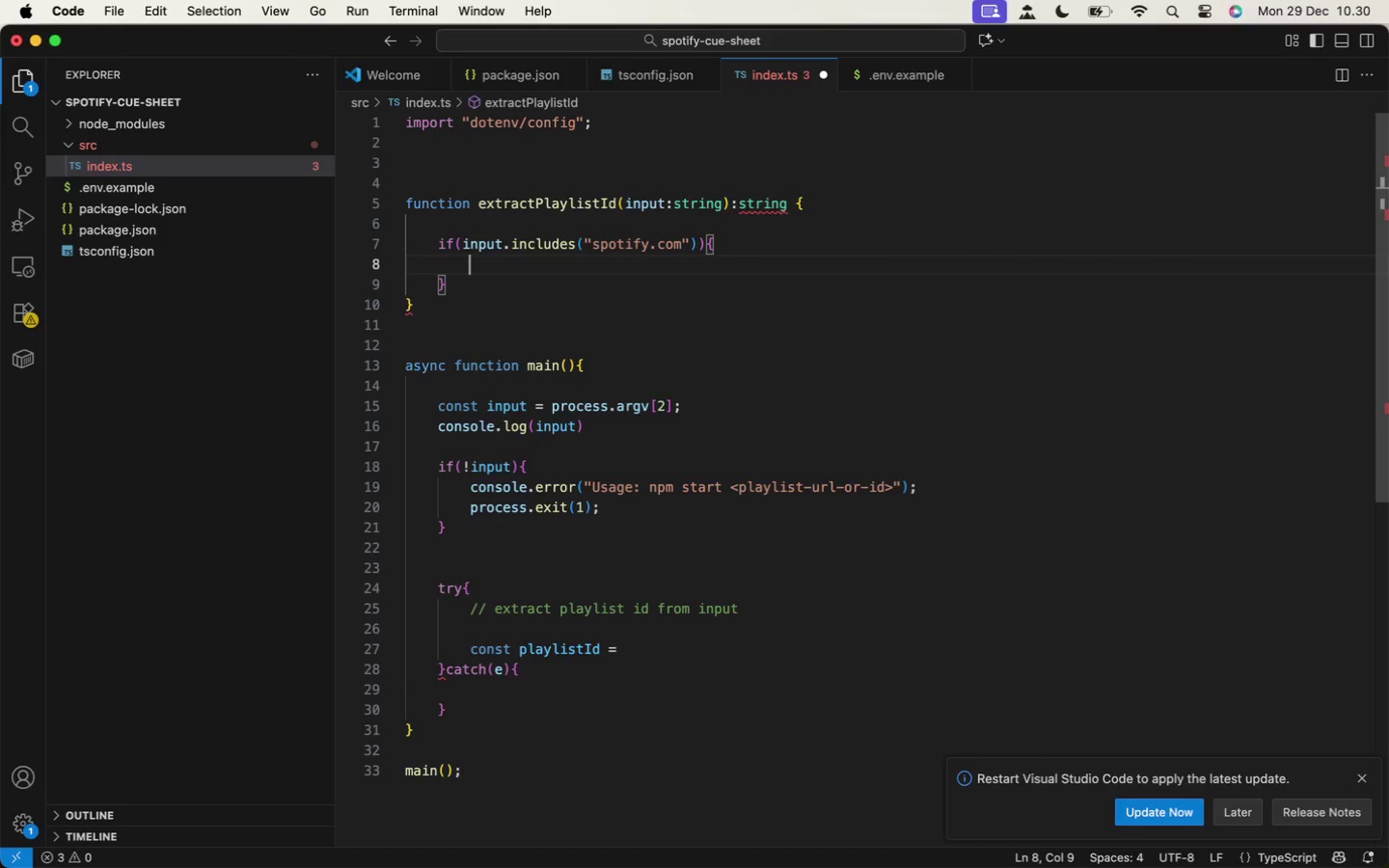 
key(ArrowRight)
 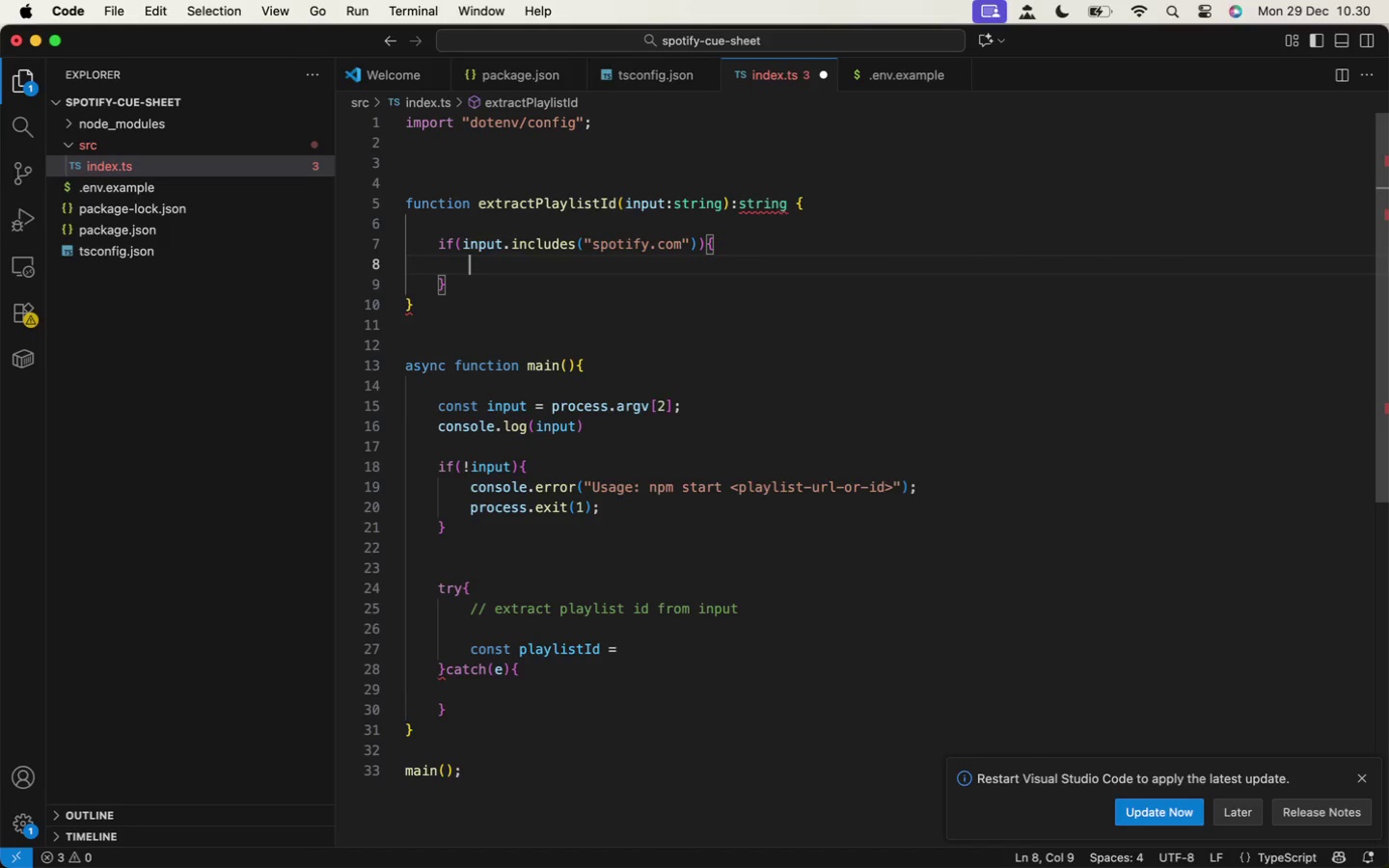 
key(ArrowRight)
 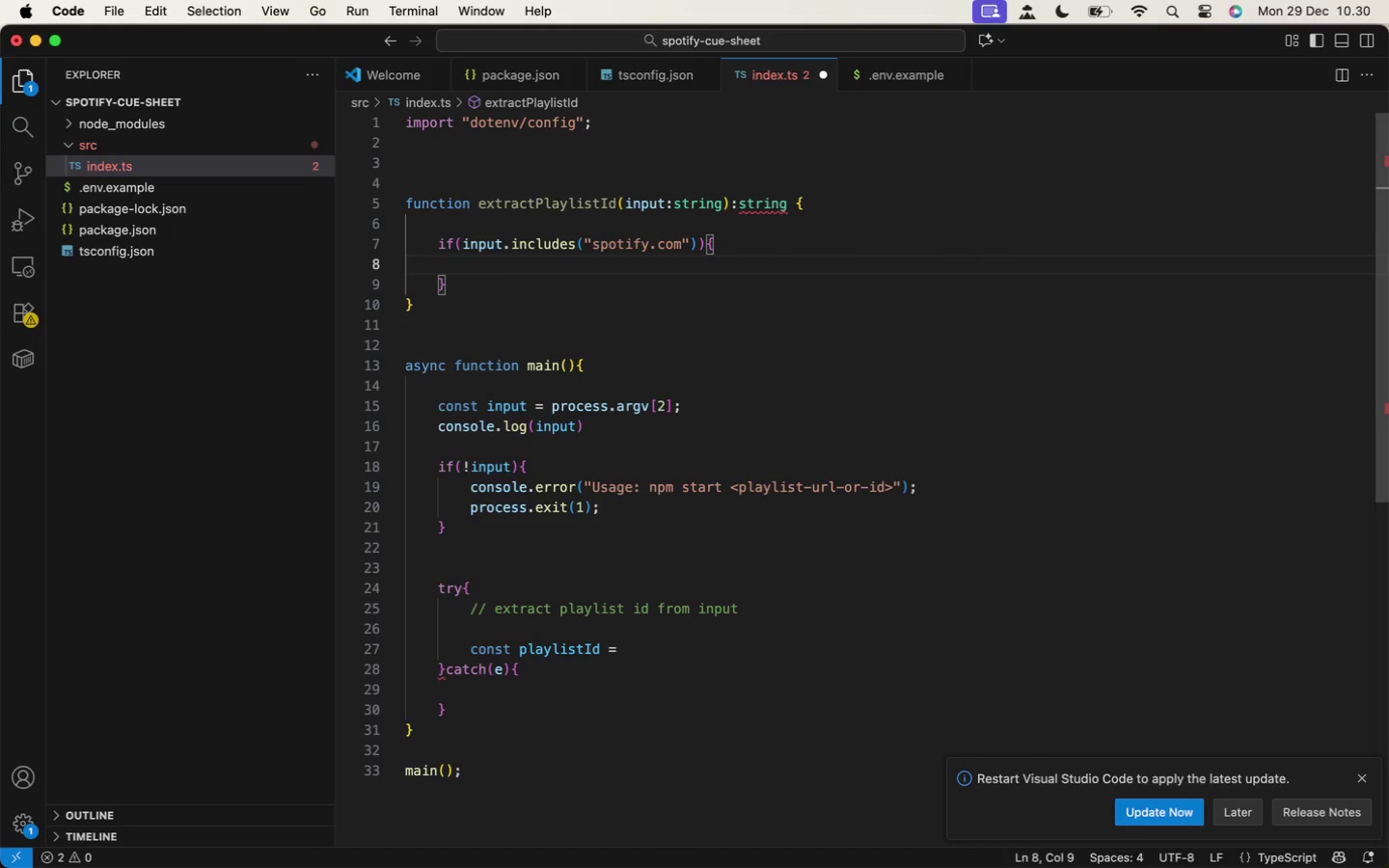 
key(Shift+BracketLeft)
 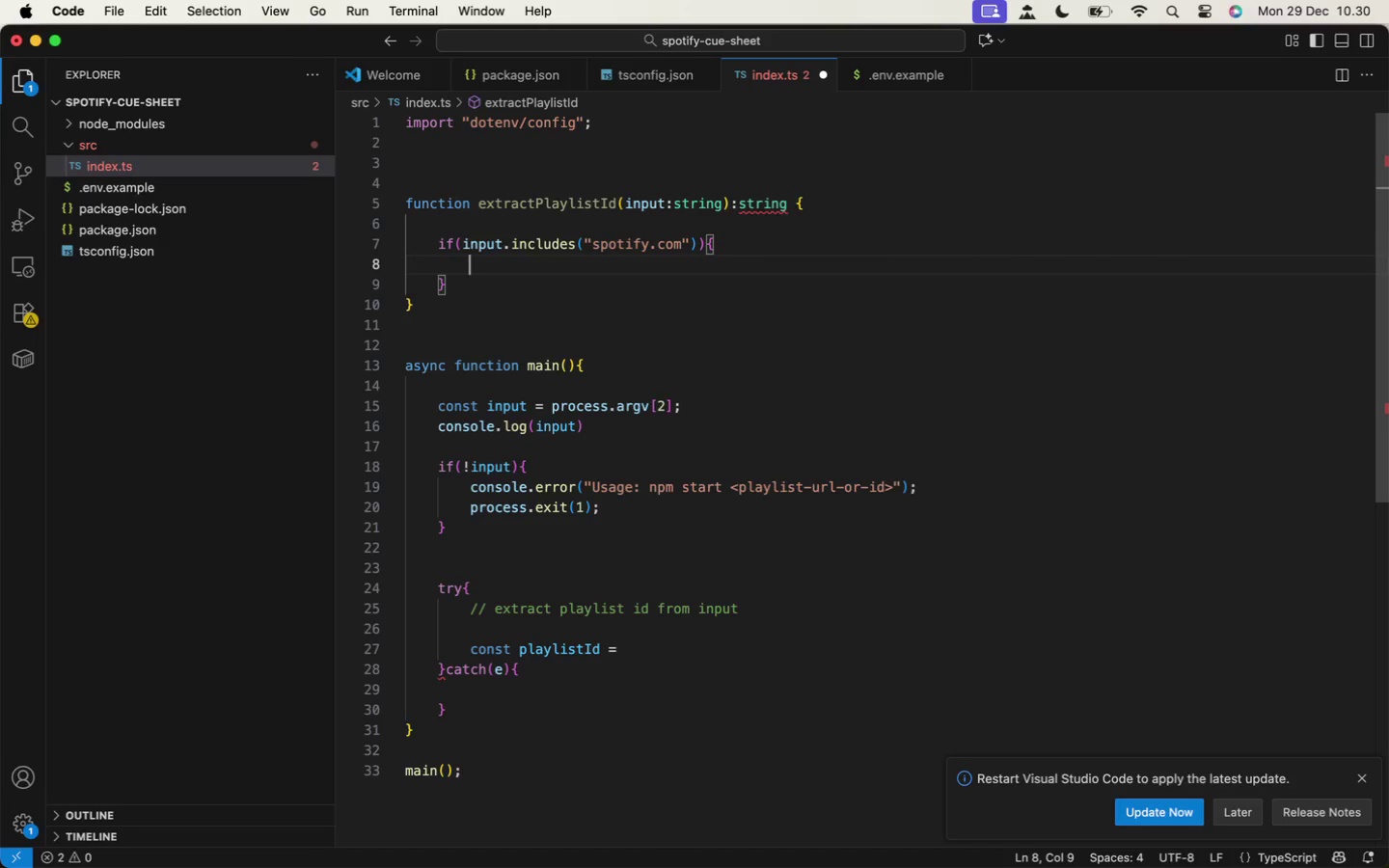 
key(Enter)
 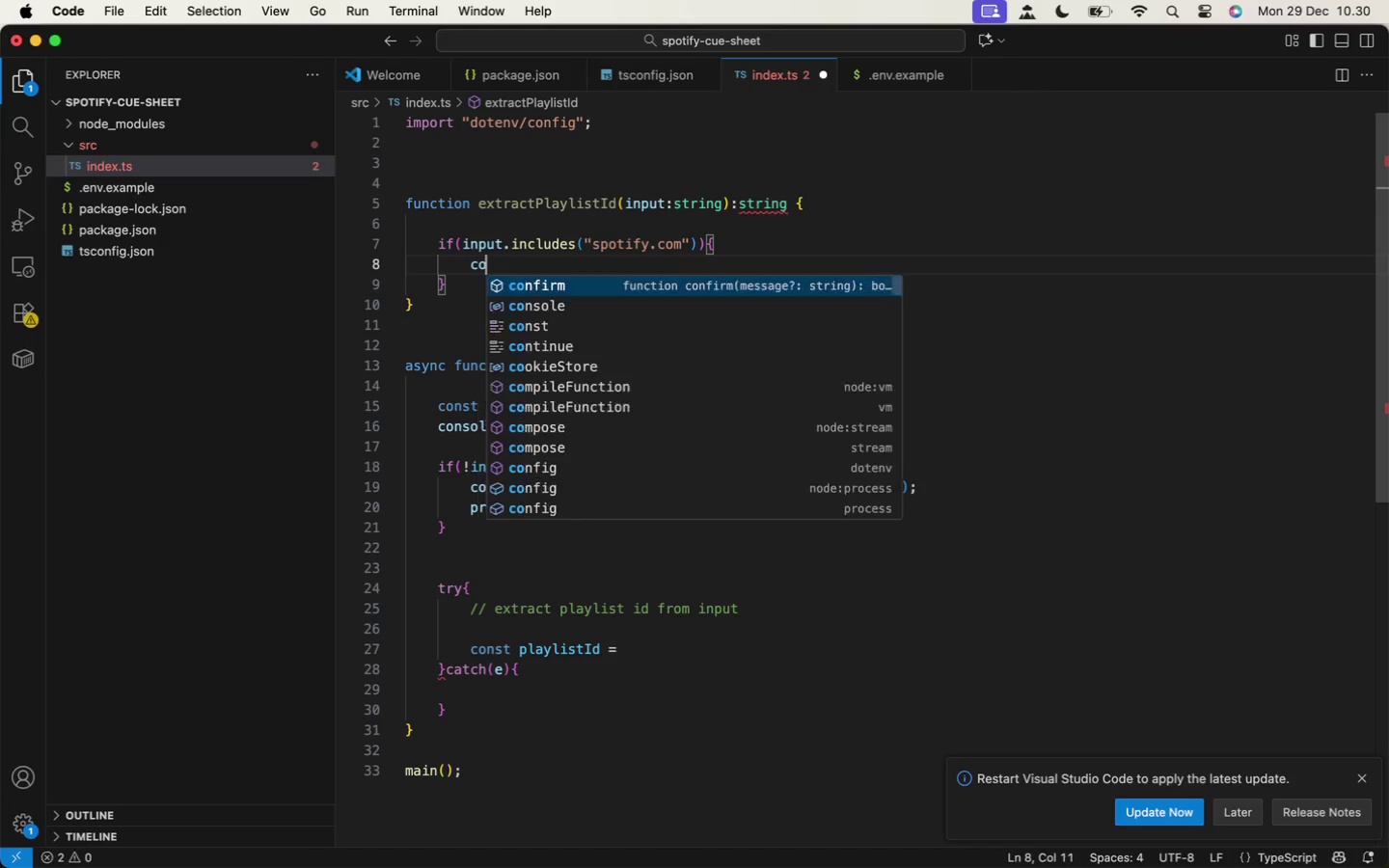 
type(const )
 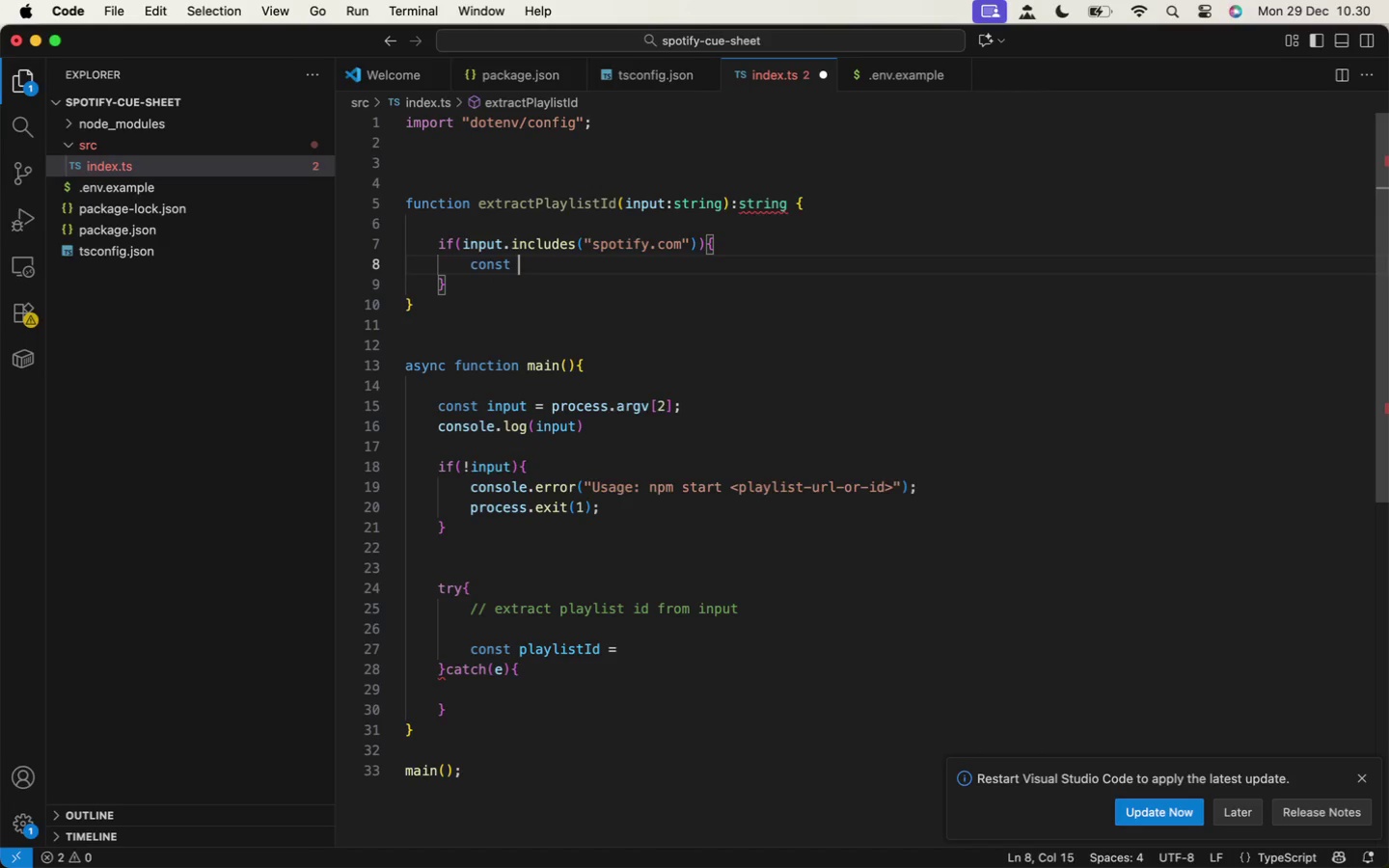 
wait(5.46)
 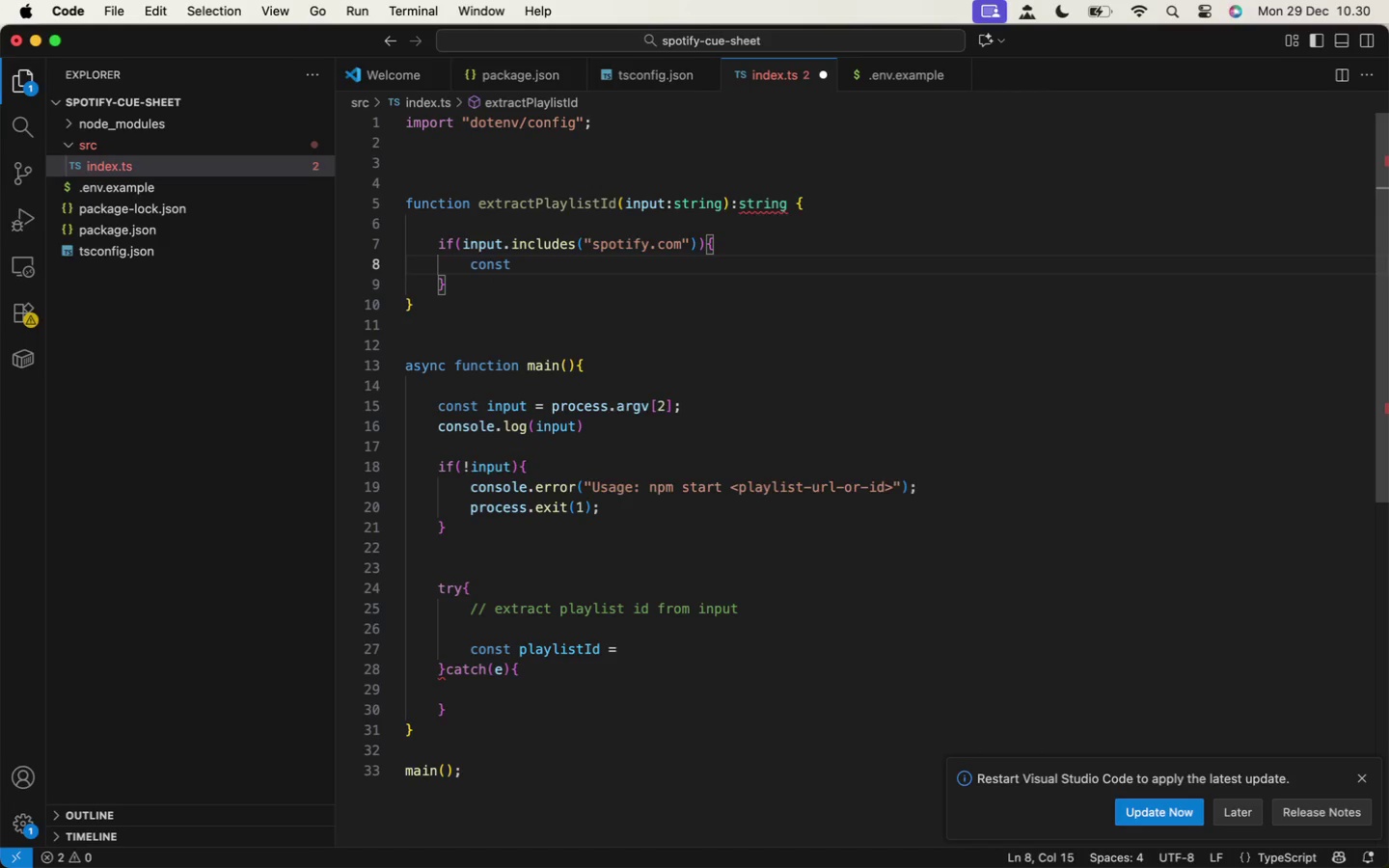 
type(match = input.match(/pla)
 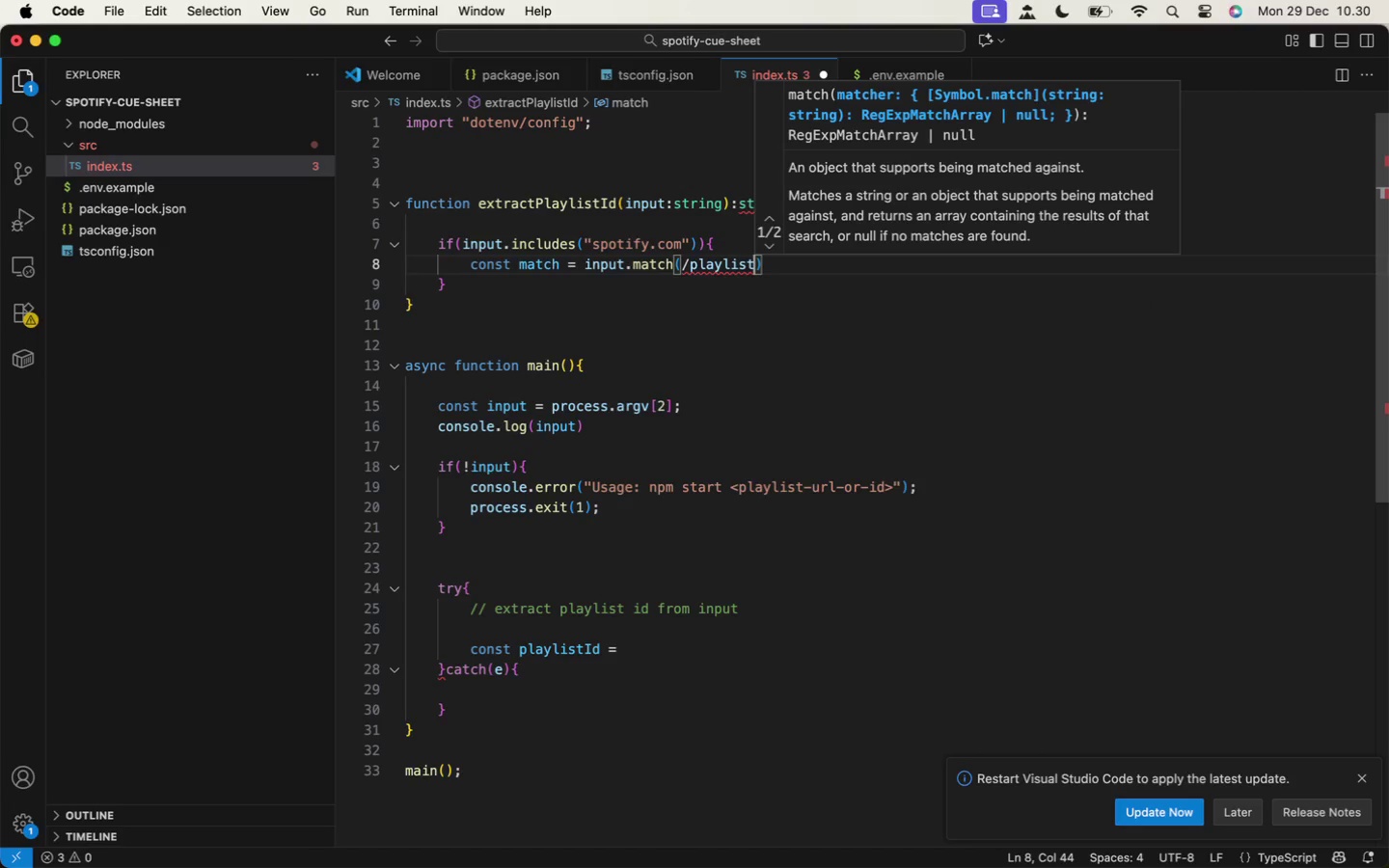 
 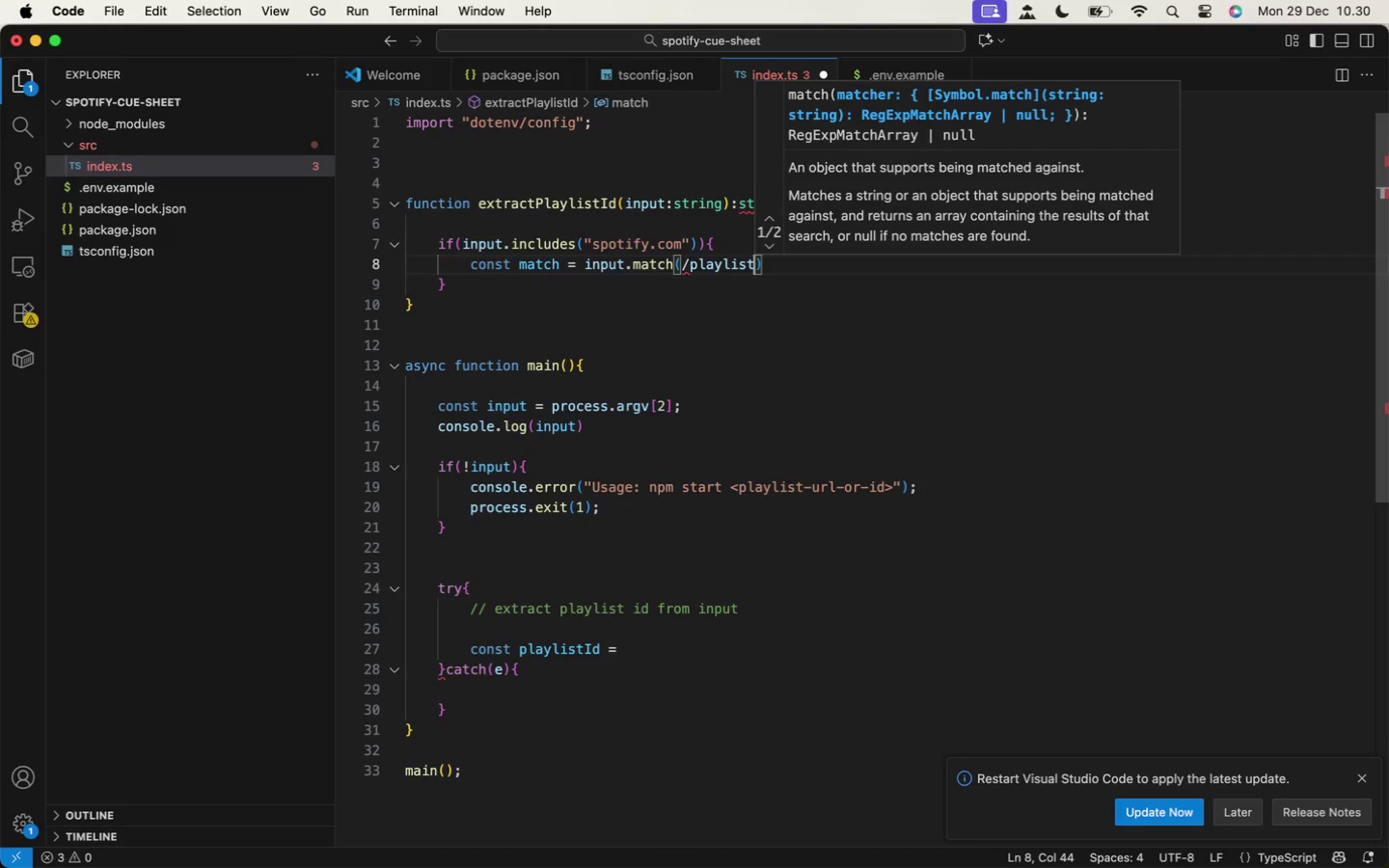 
type(yl)
 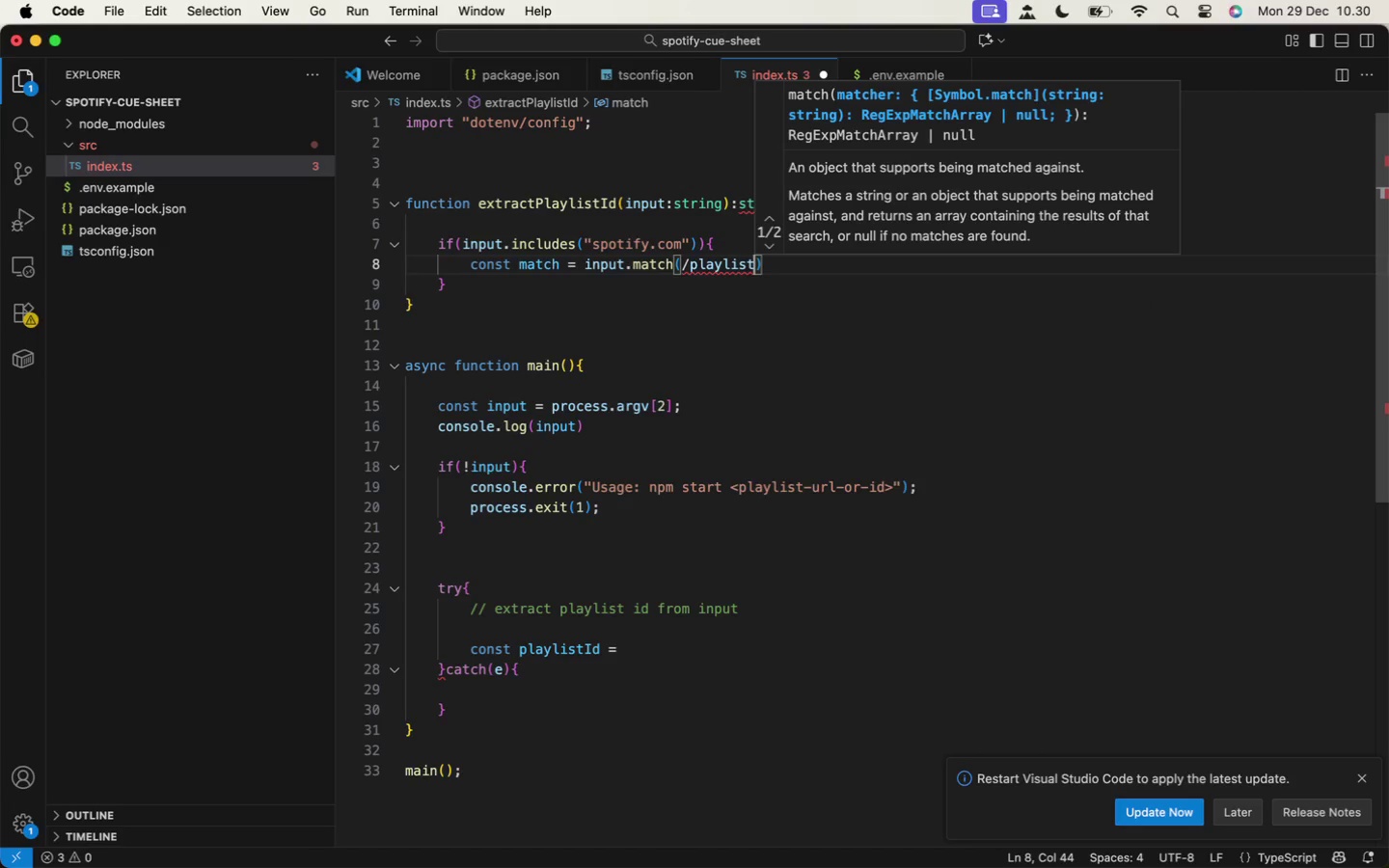 
key(Enter)
 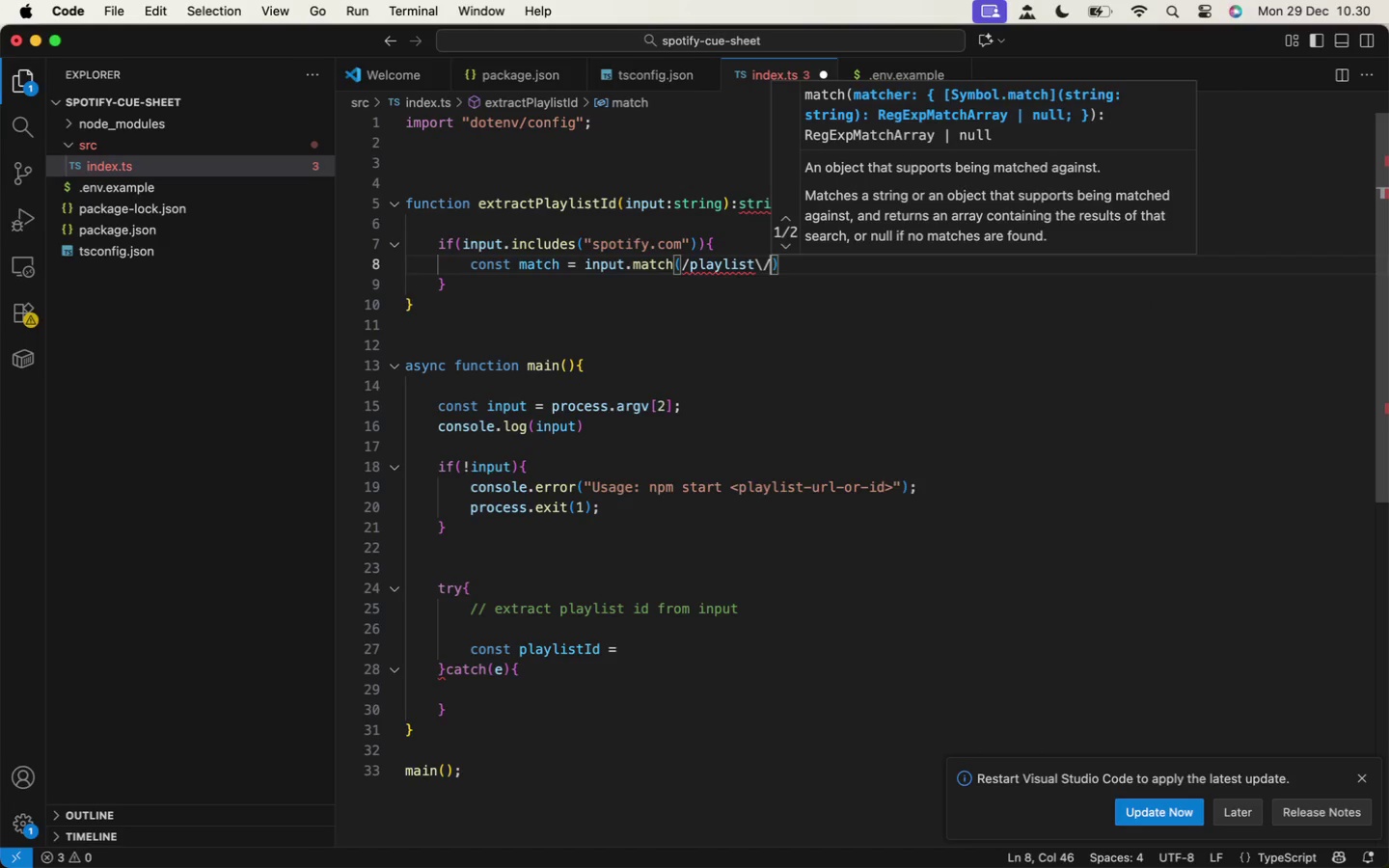 
key(Backslash)
 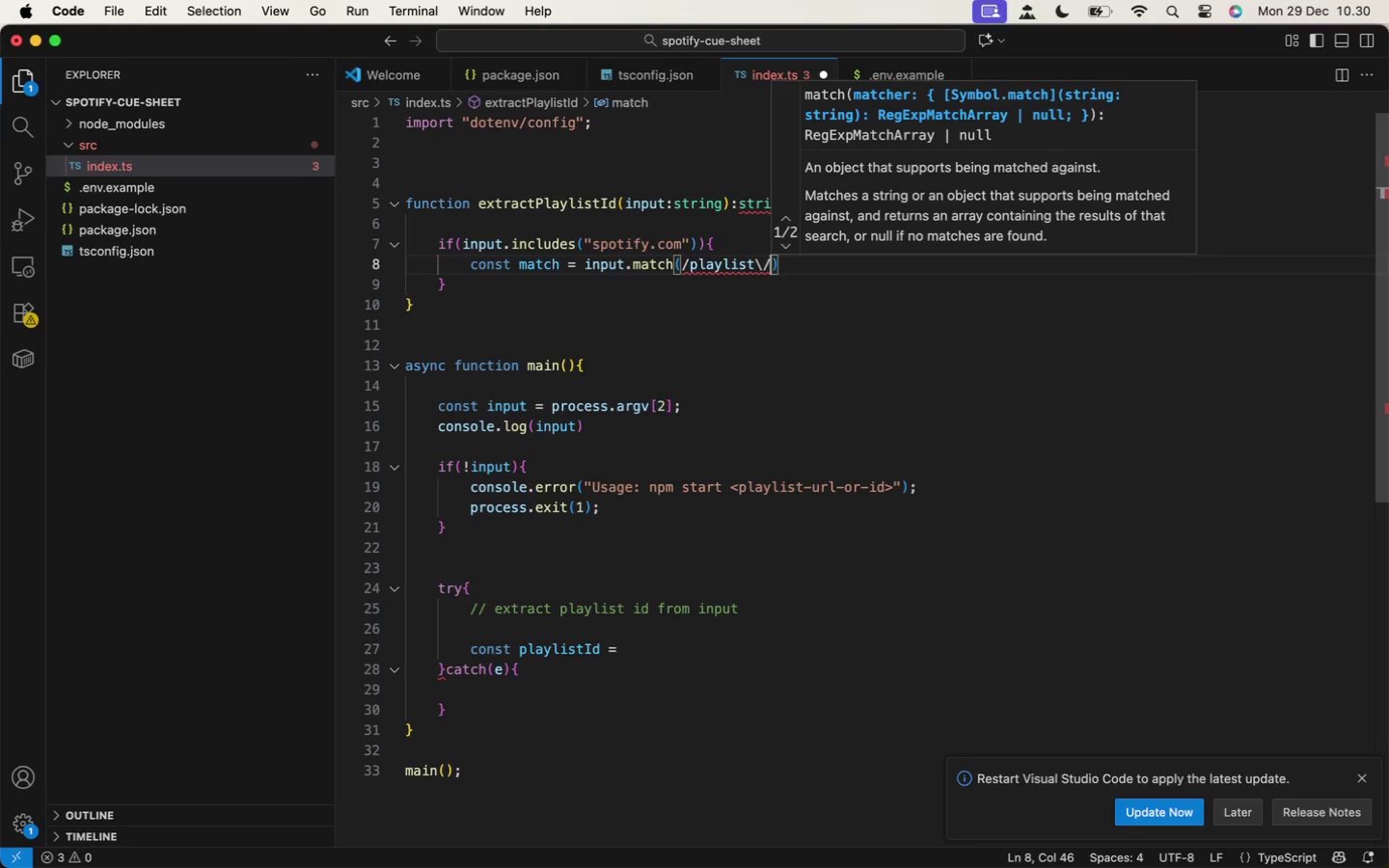 
key(Slash)
 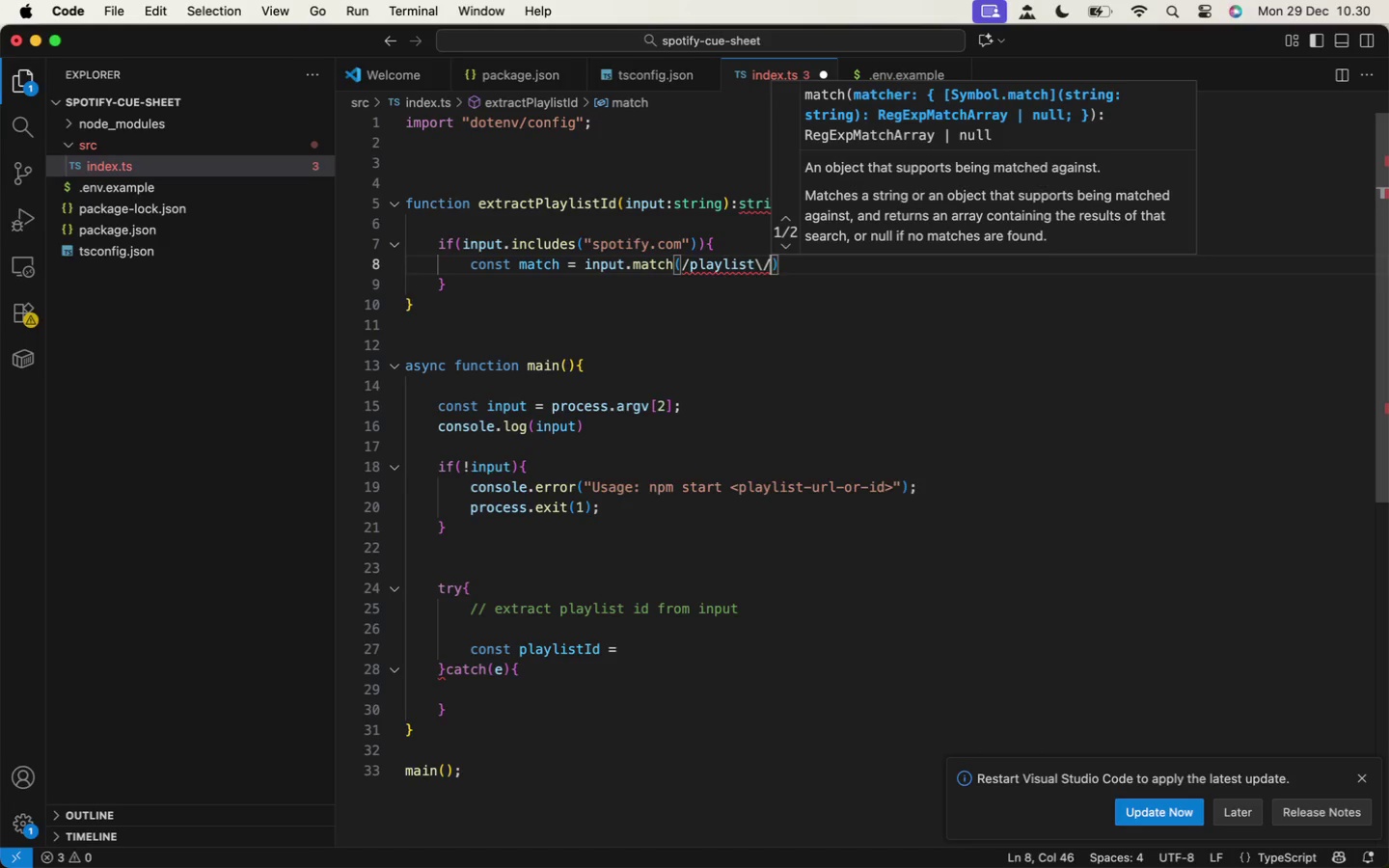 
type(([a-zA-Z0-9)
 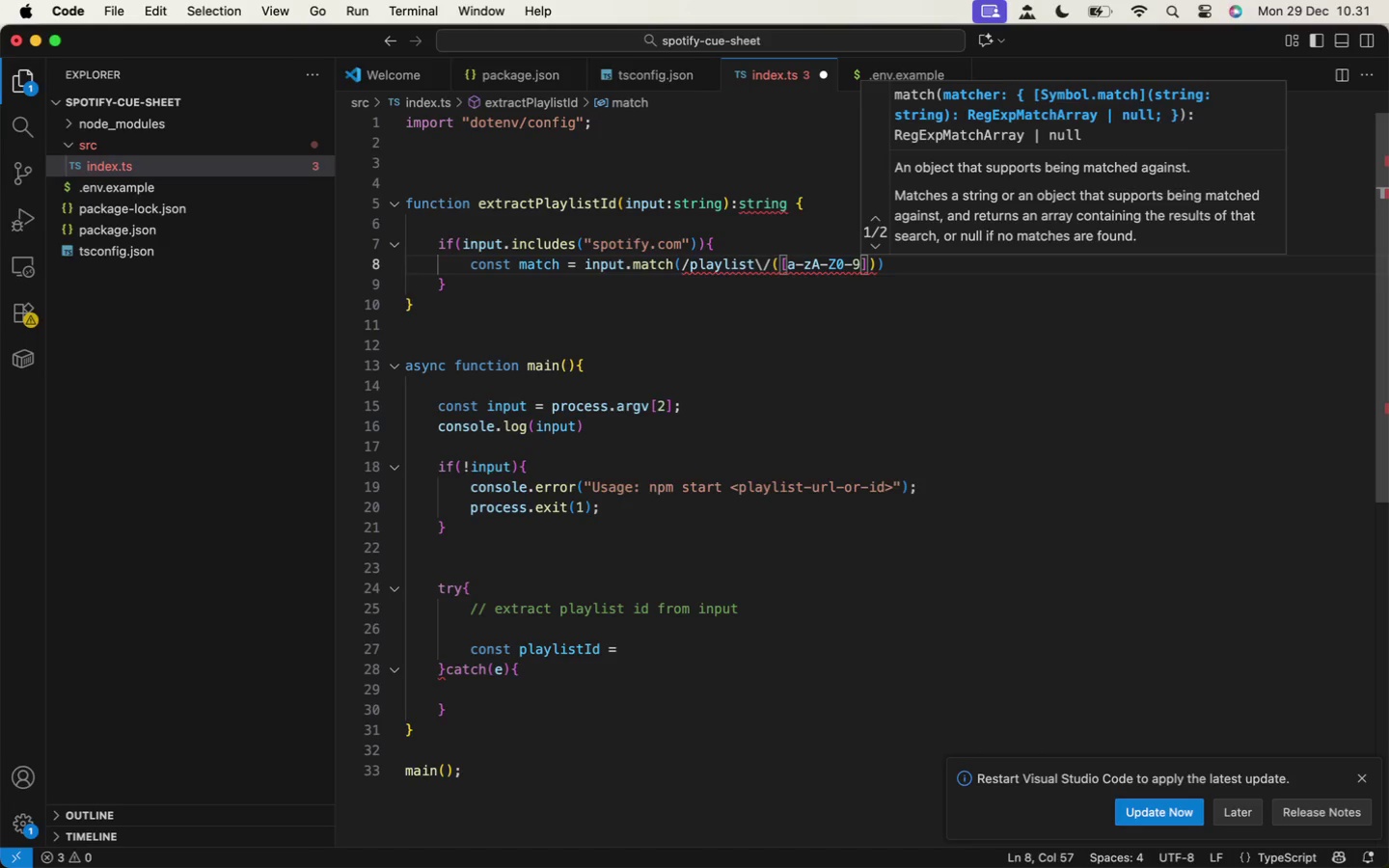 
key(ArrowRight)
 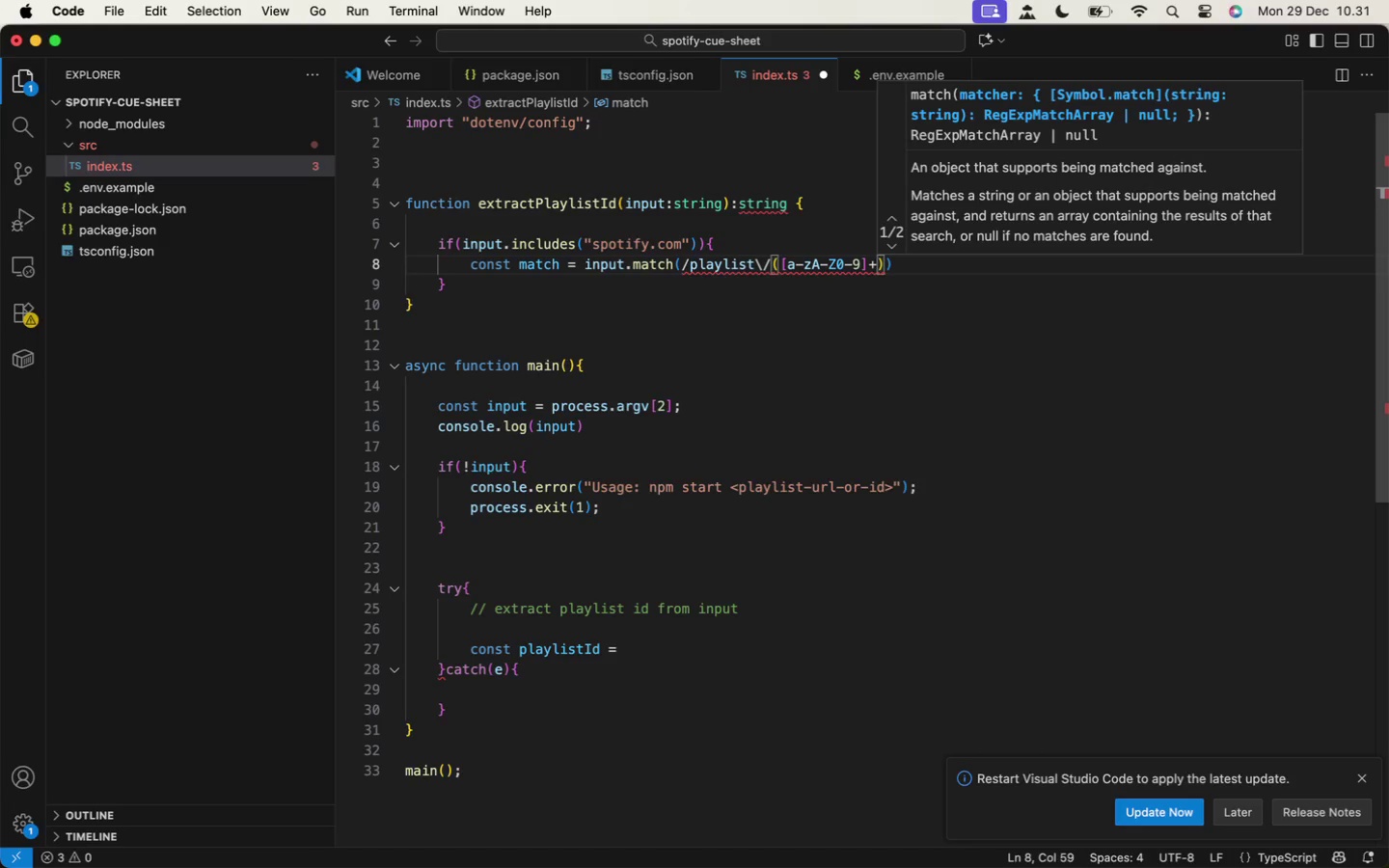 
key(Shift+Equal)
 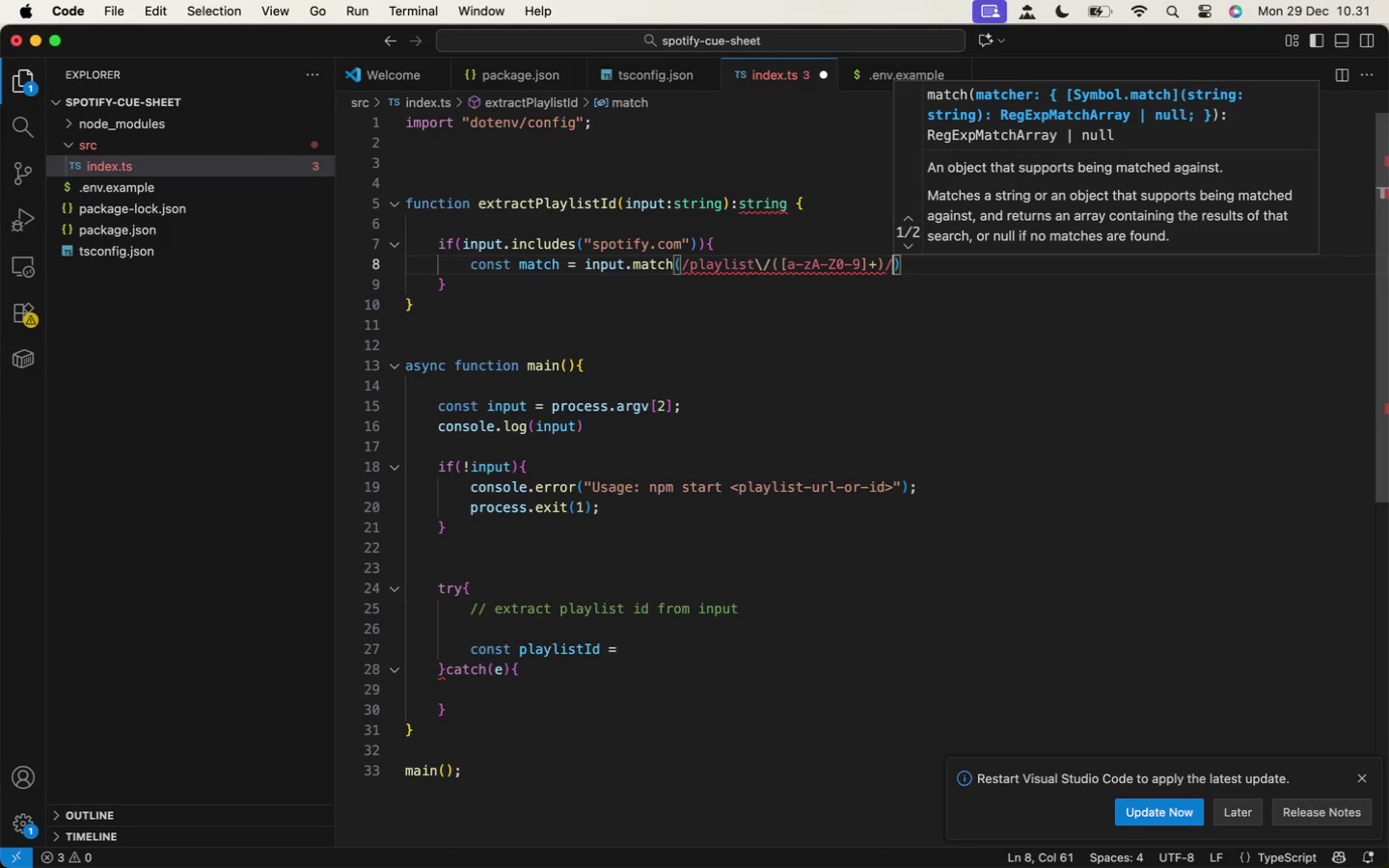 
key(ArrowRight)
 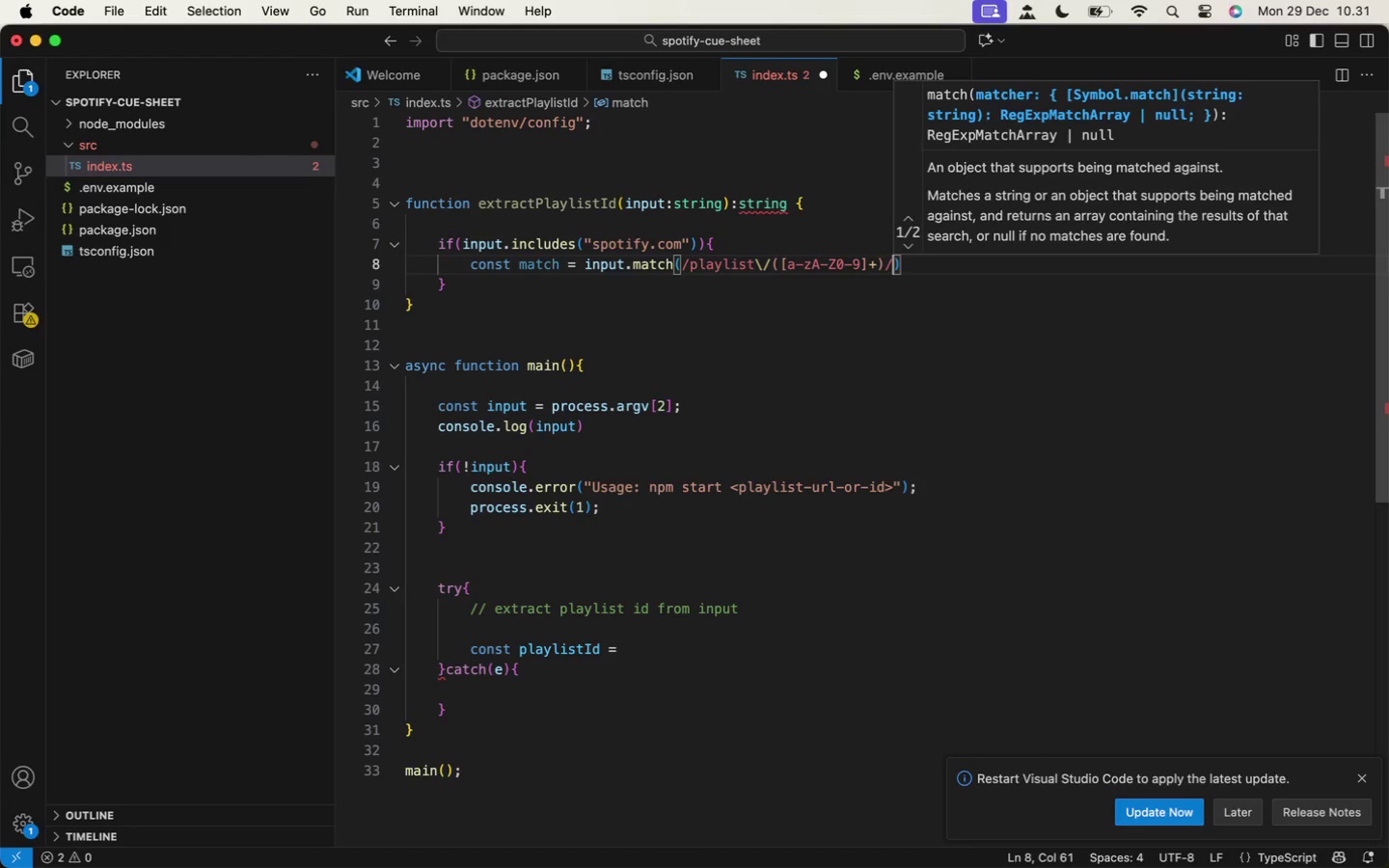 
key(Slash)
 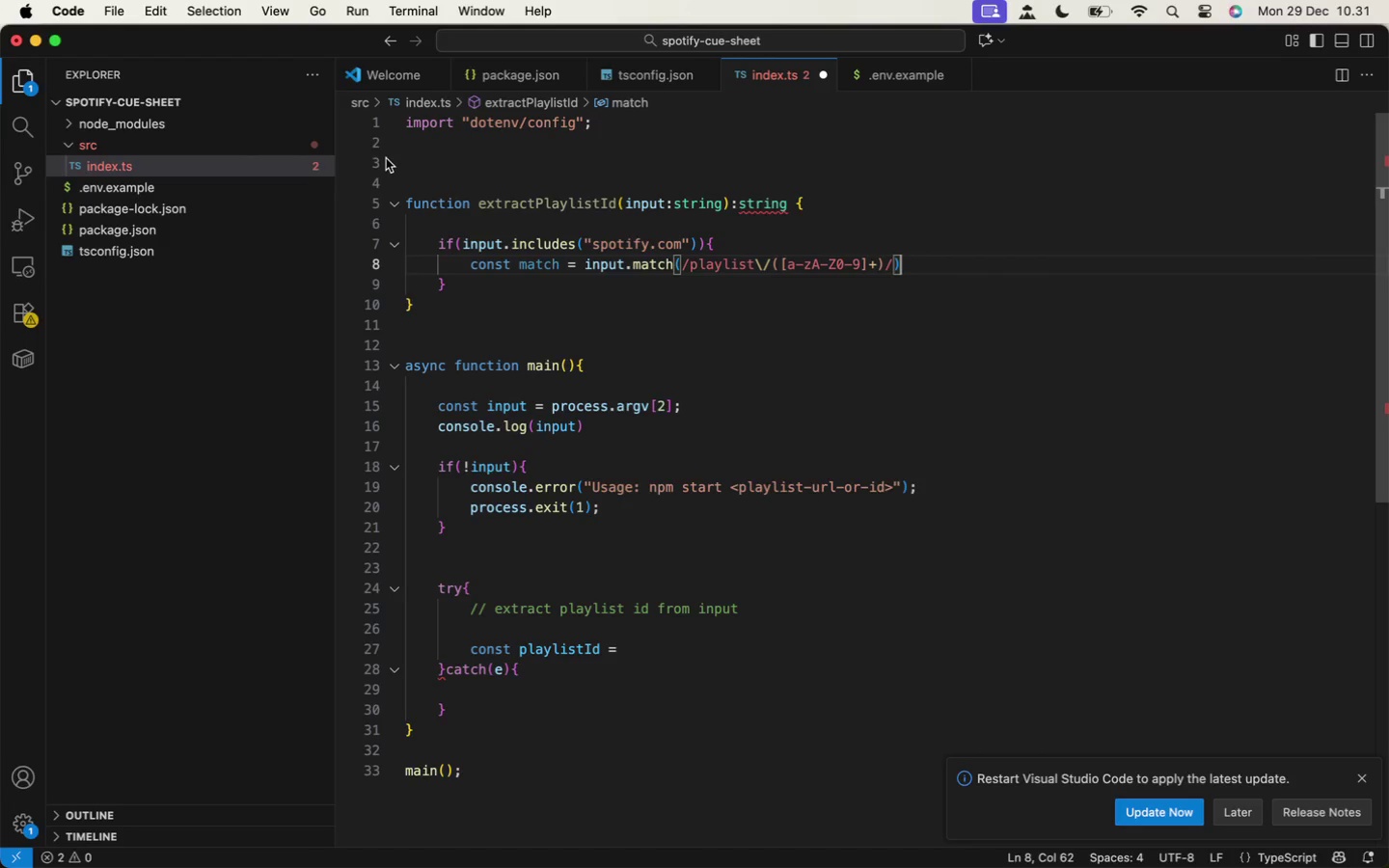 
key(ArrowRight)
 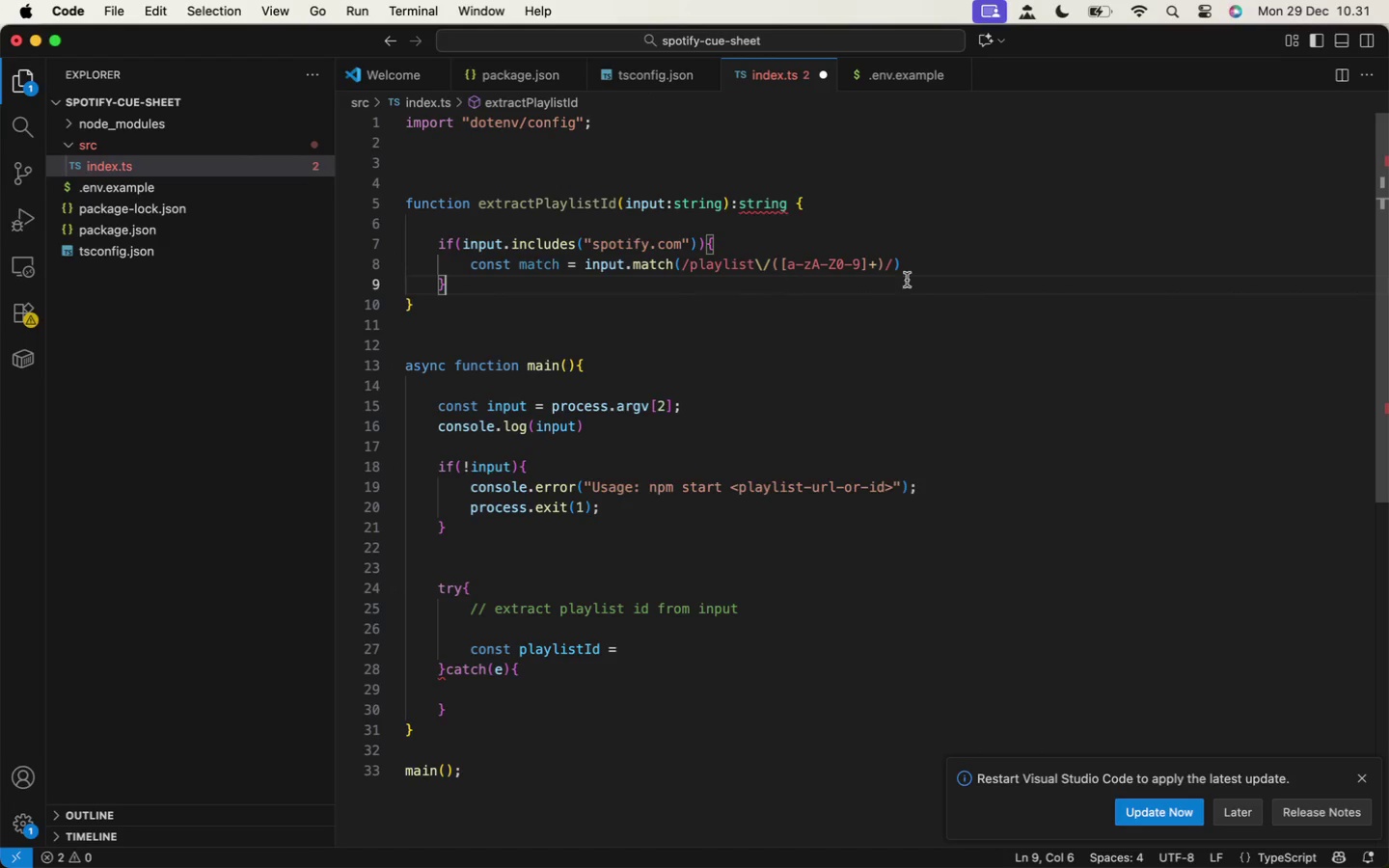 
left_click([749, 289])
 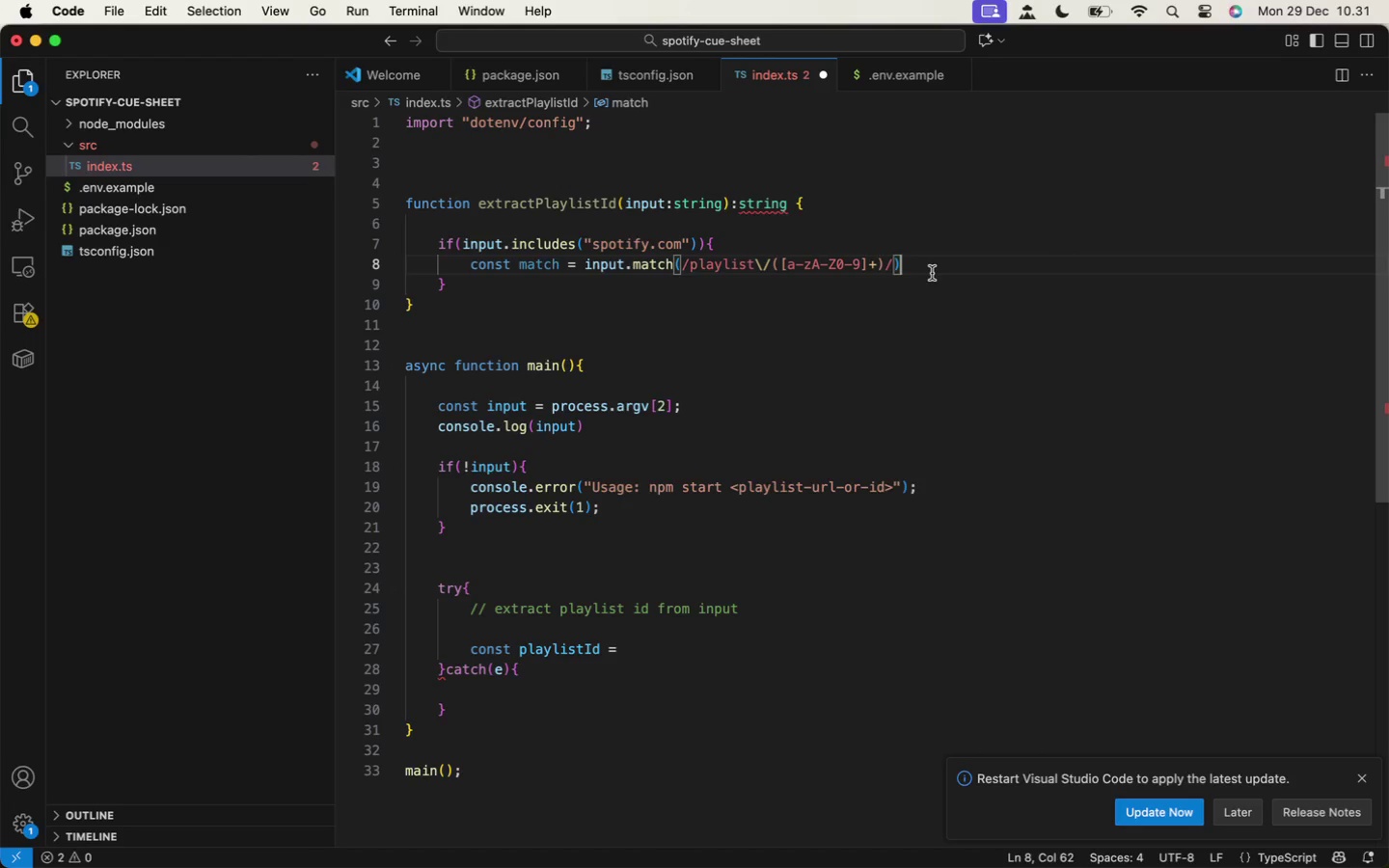 
left_click([932, 272])
 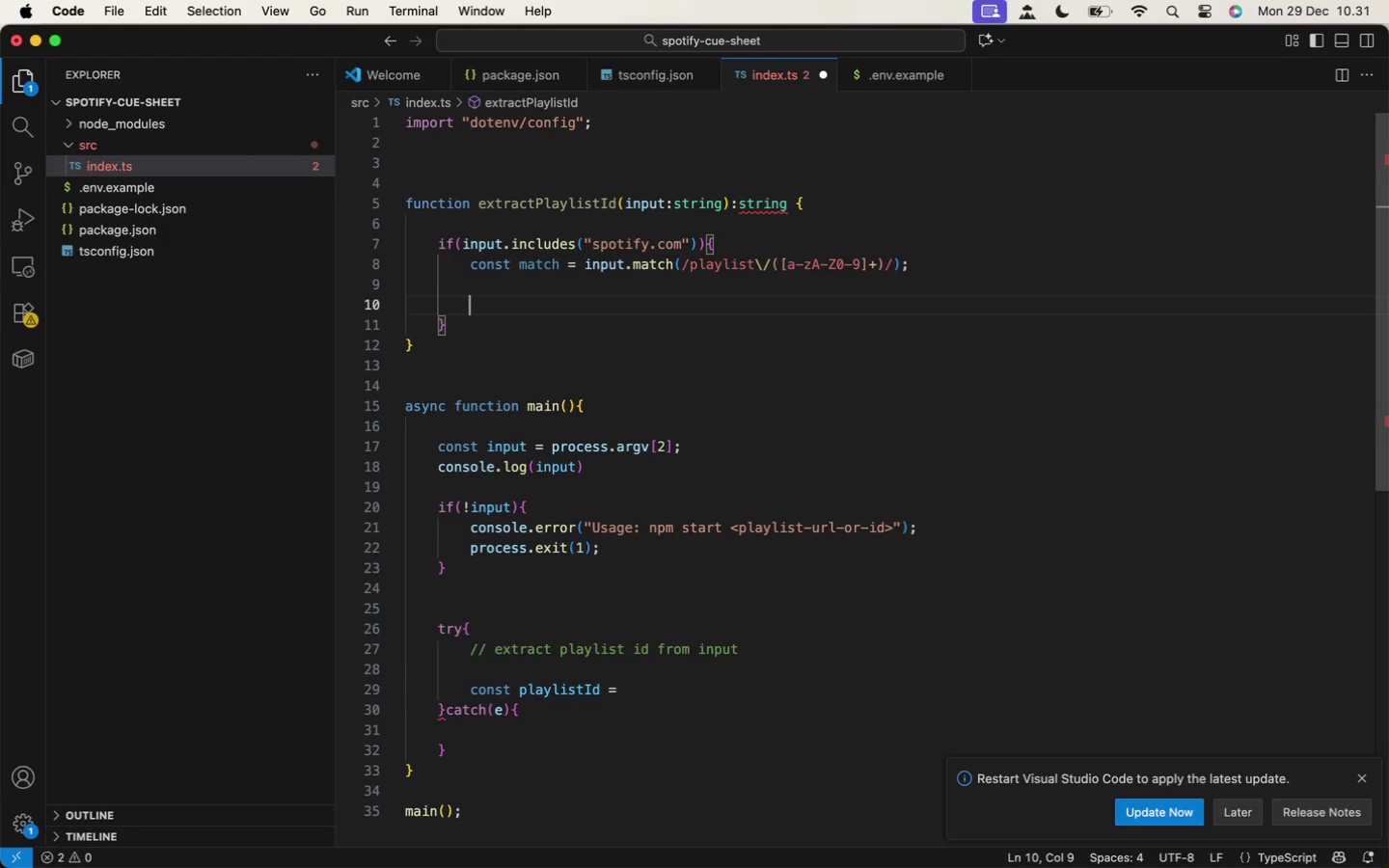 
key(Semicolon)
 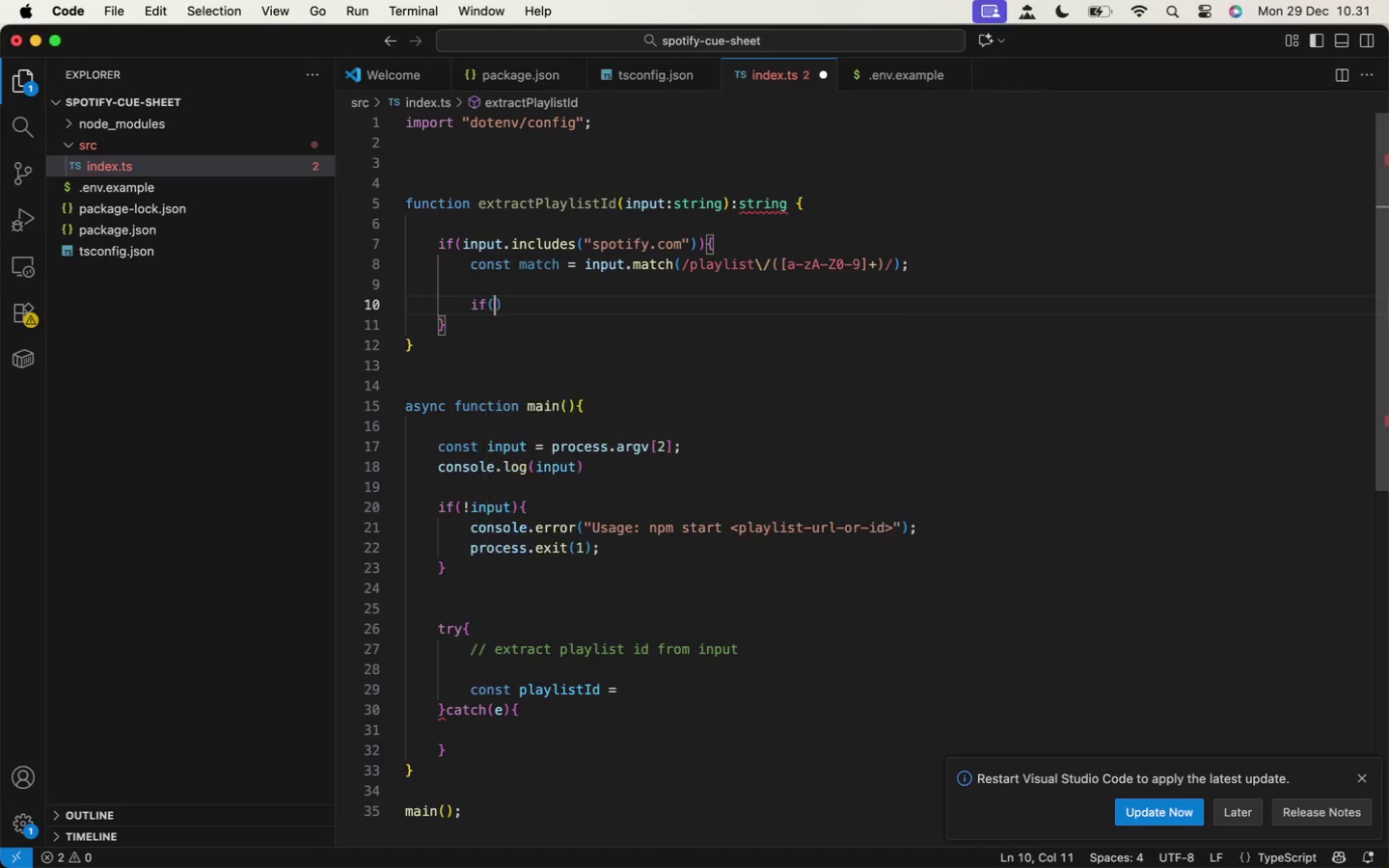 
key(Enter)
 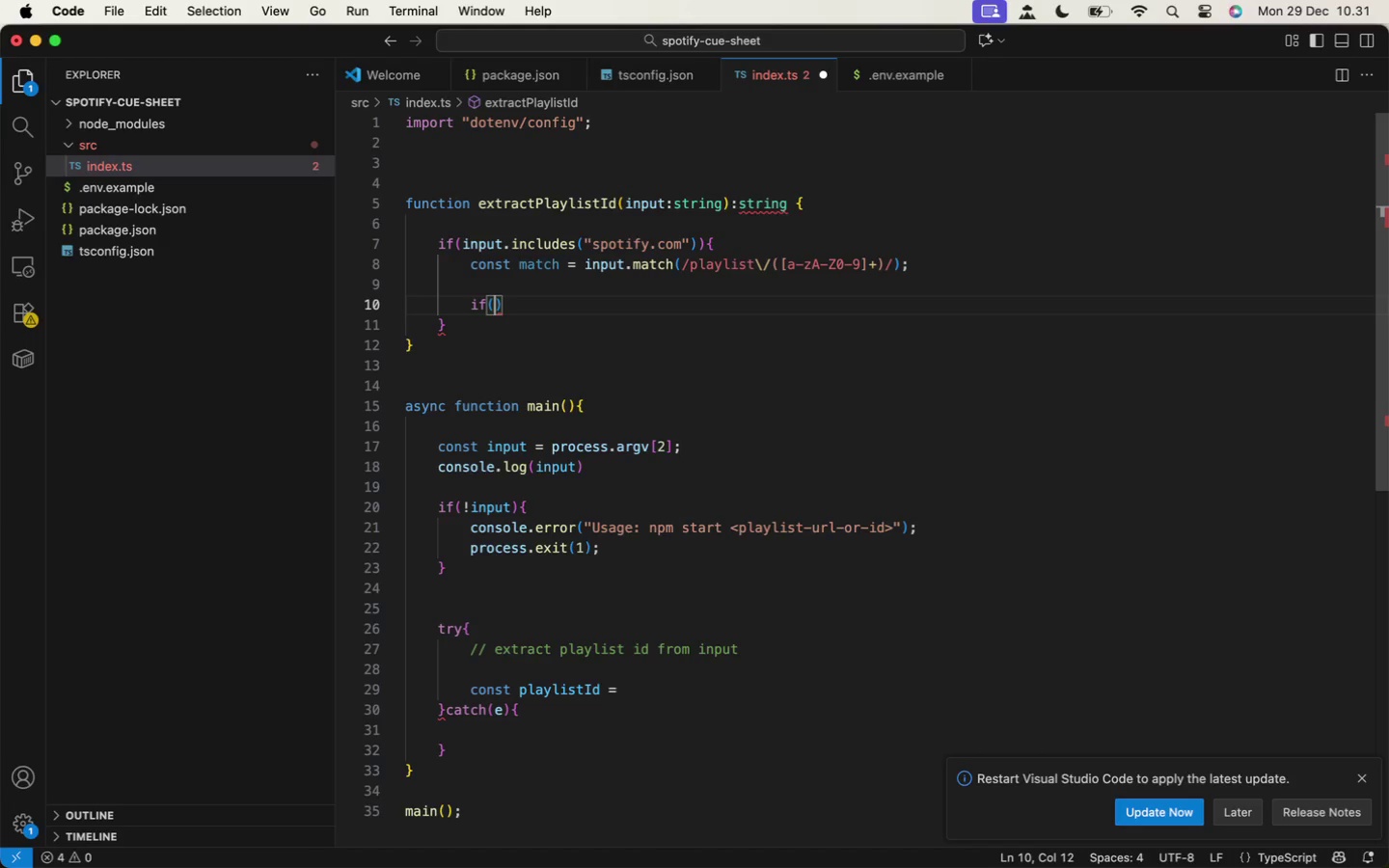 
key(Enter)
 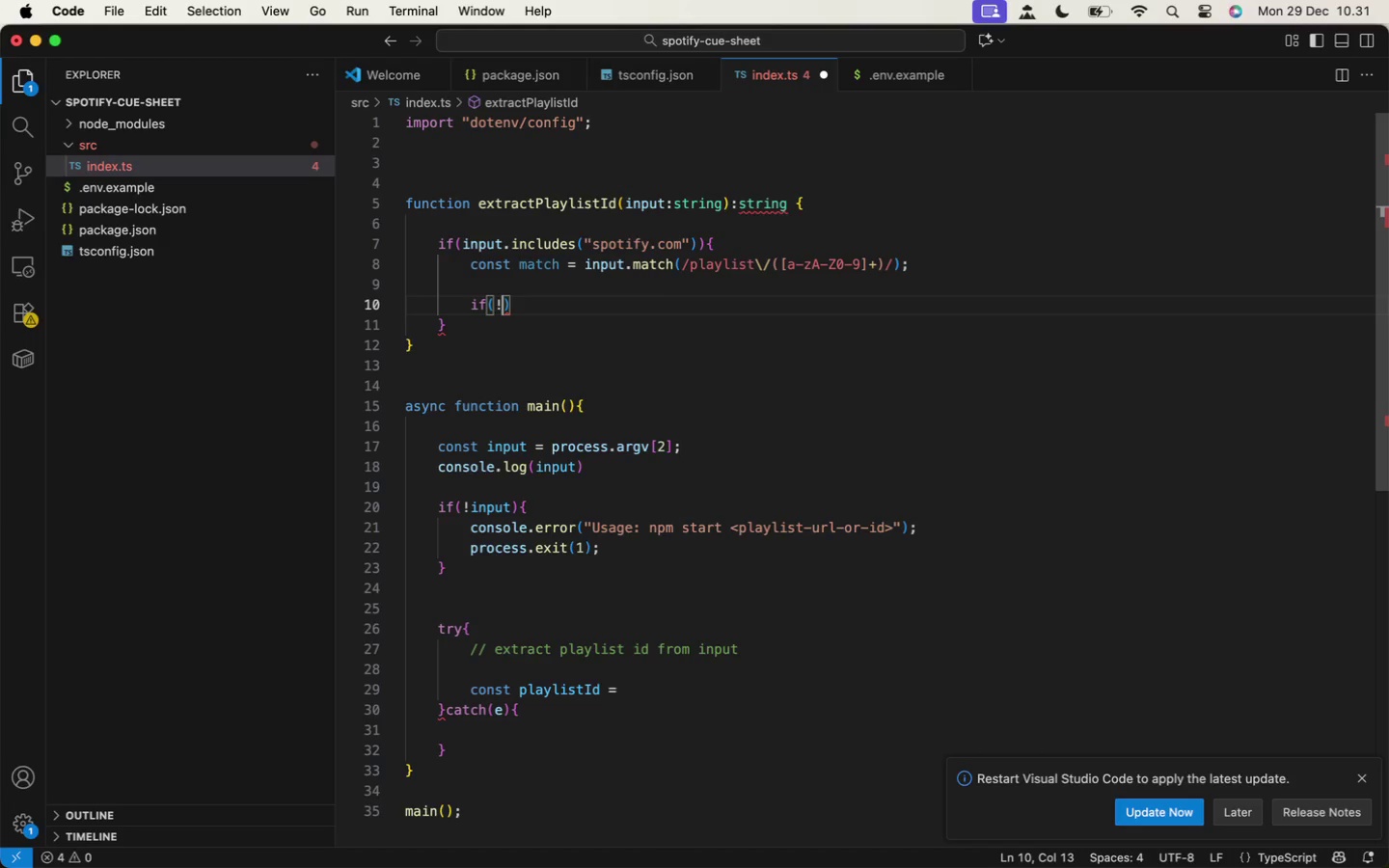 
type(if(!mat)
 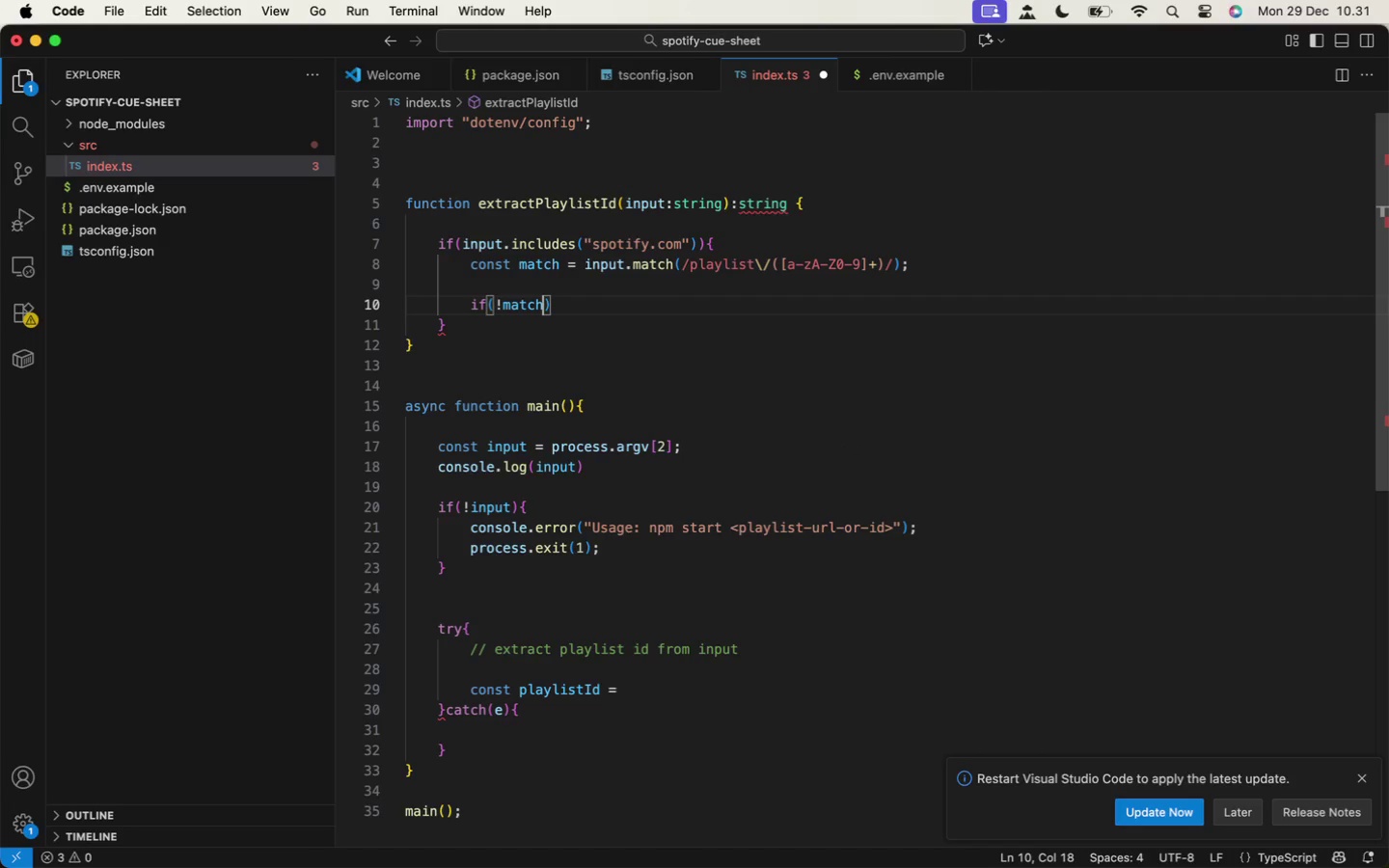 
 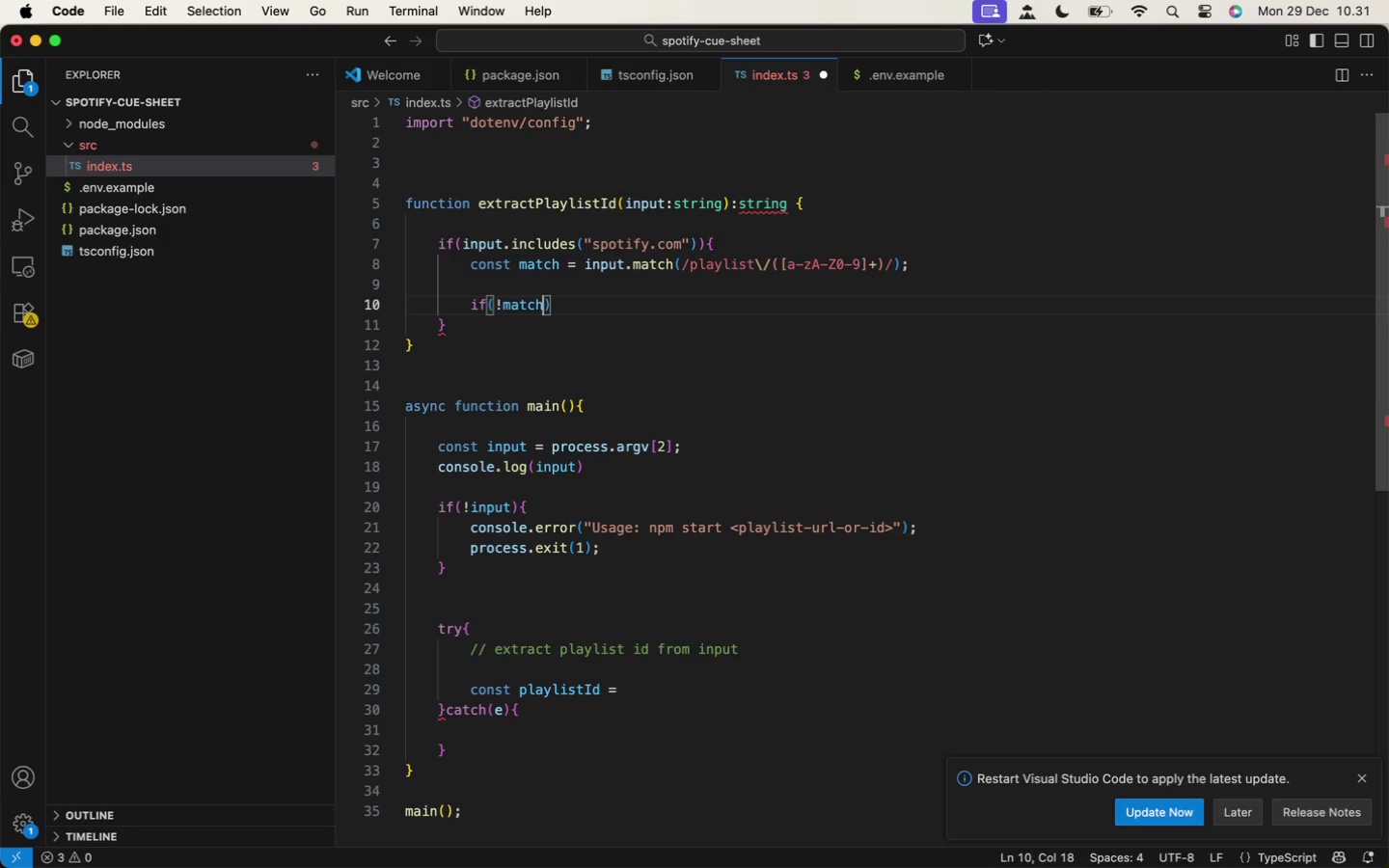 
key(Enter)
 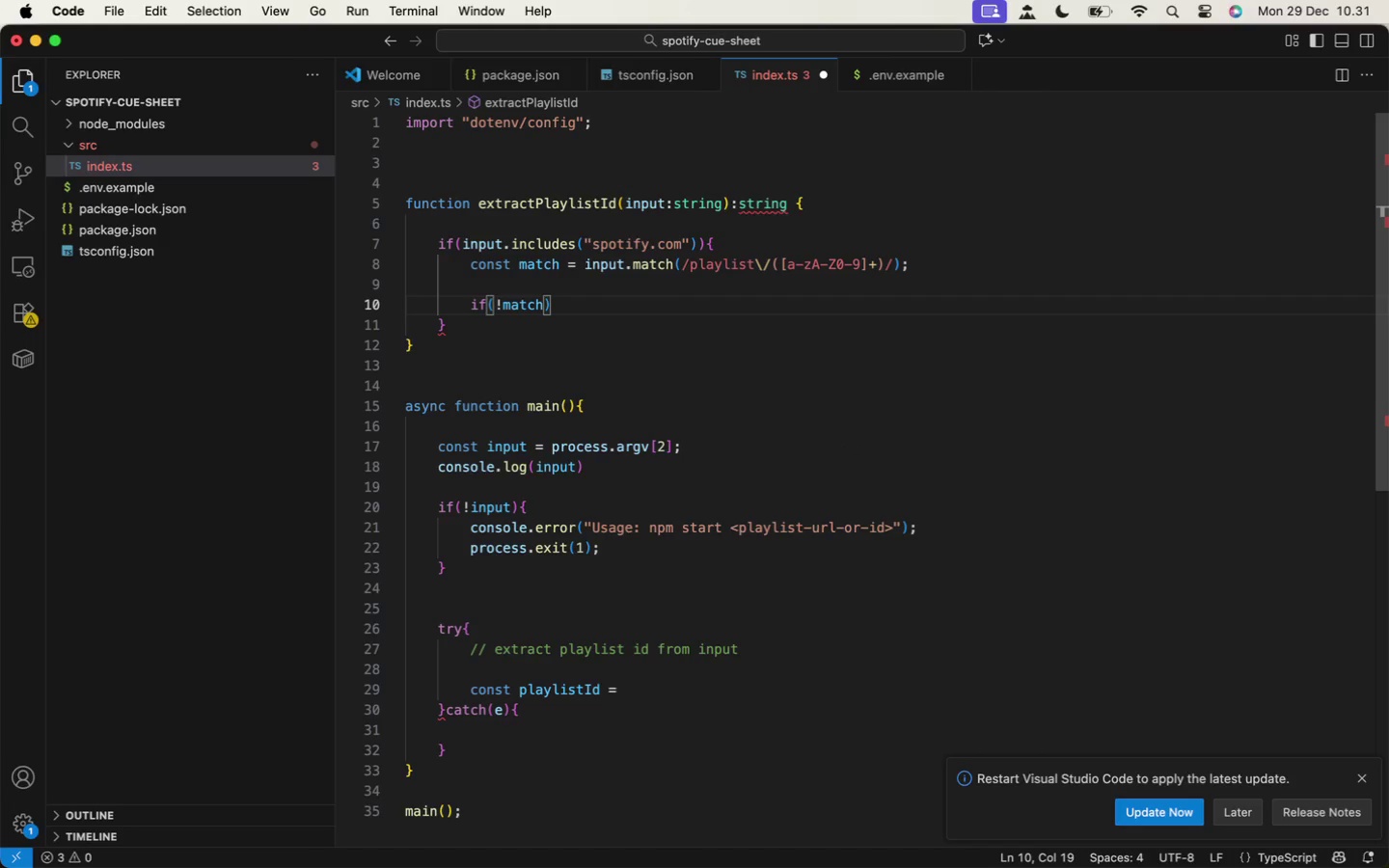 
key(ArrowRight)
 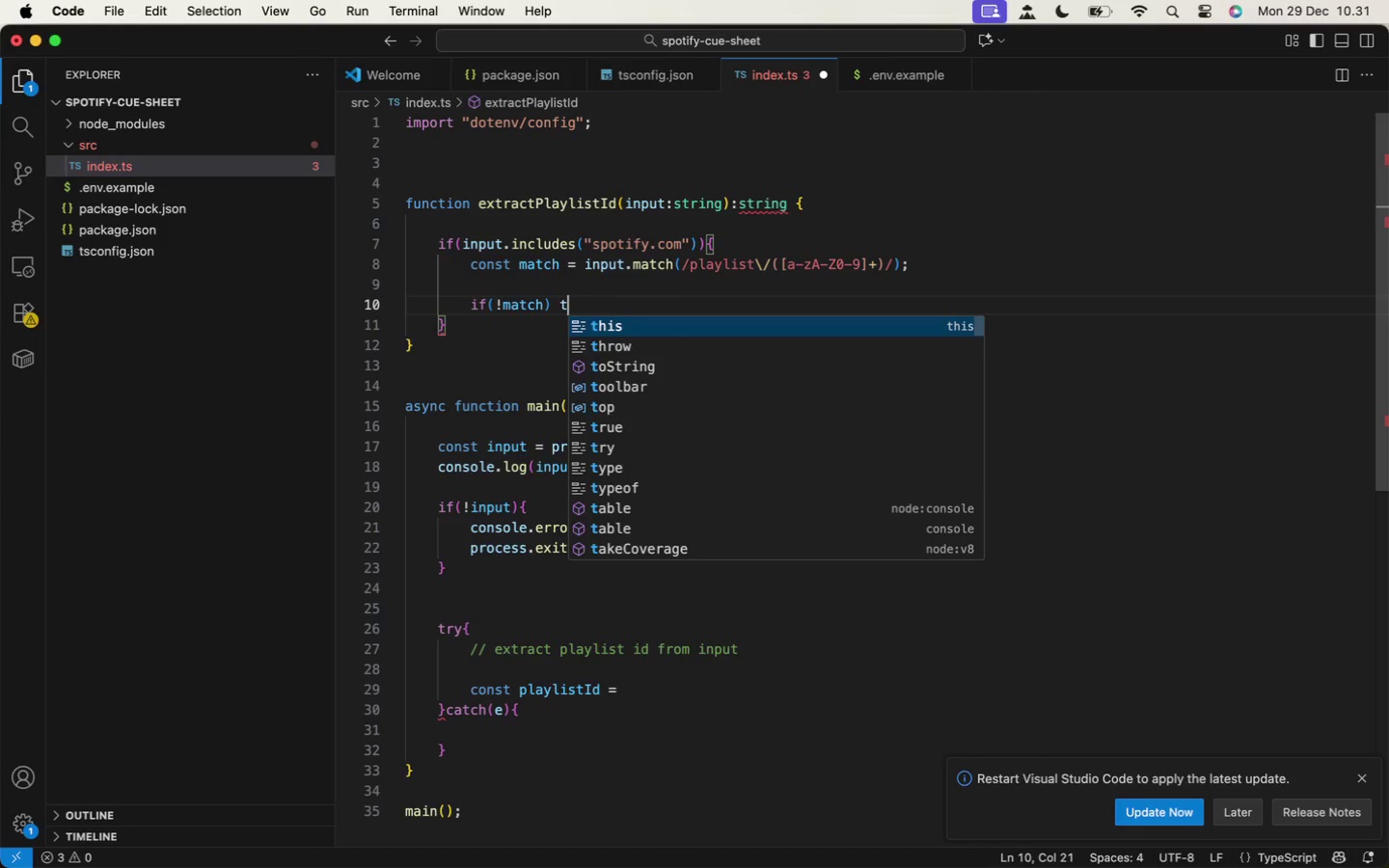 
type( throw)
 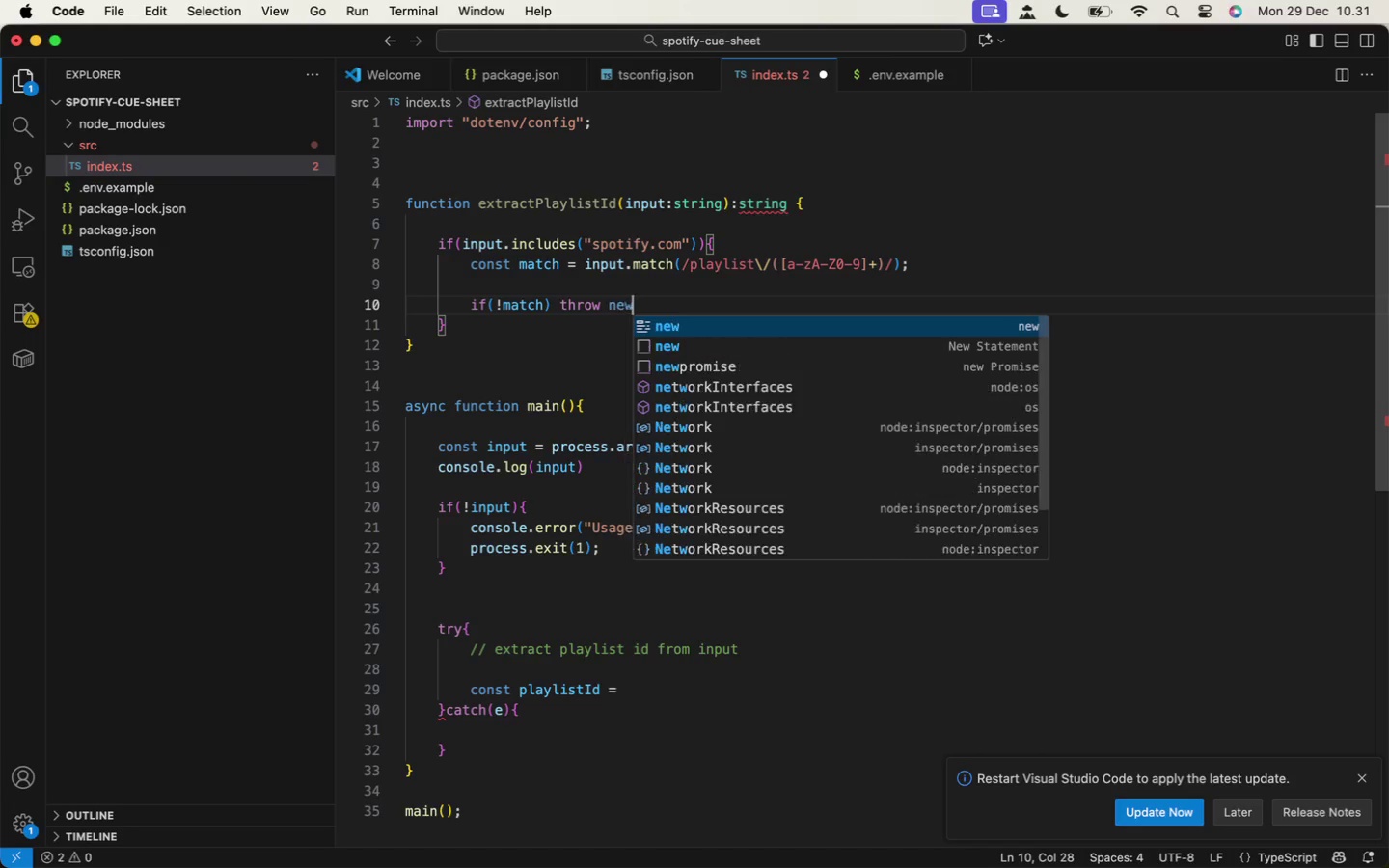 
key(Enter)
 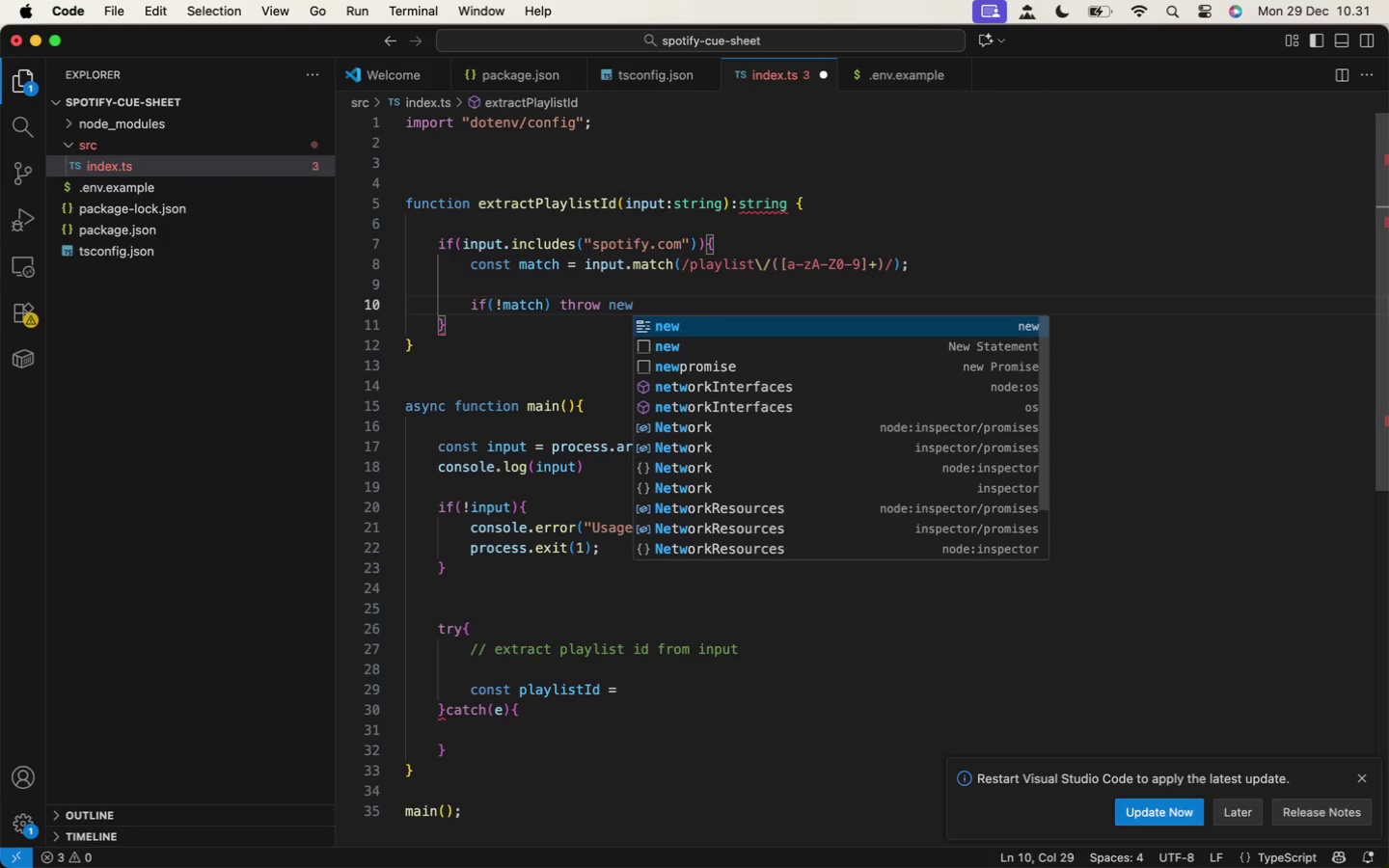 
type( newE)
key(Backspace)
type( )
key(Backspace)
type(E)
key(Backspace)
type( Error("Invalid Spo)
 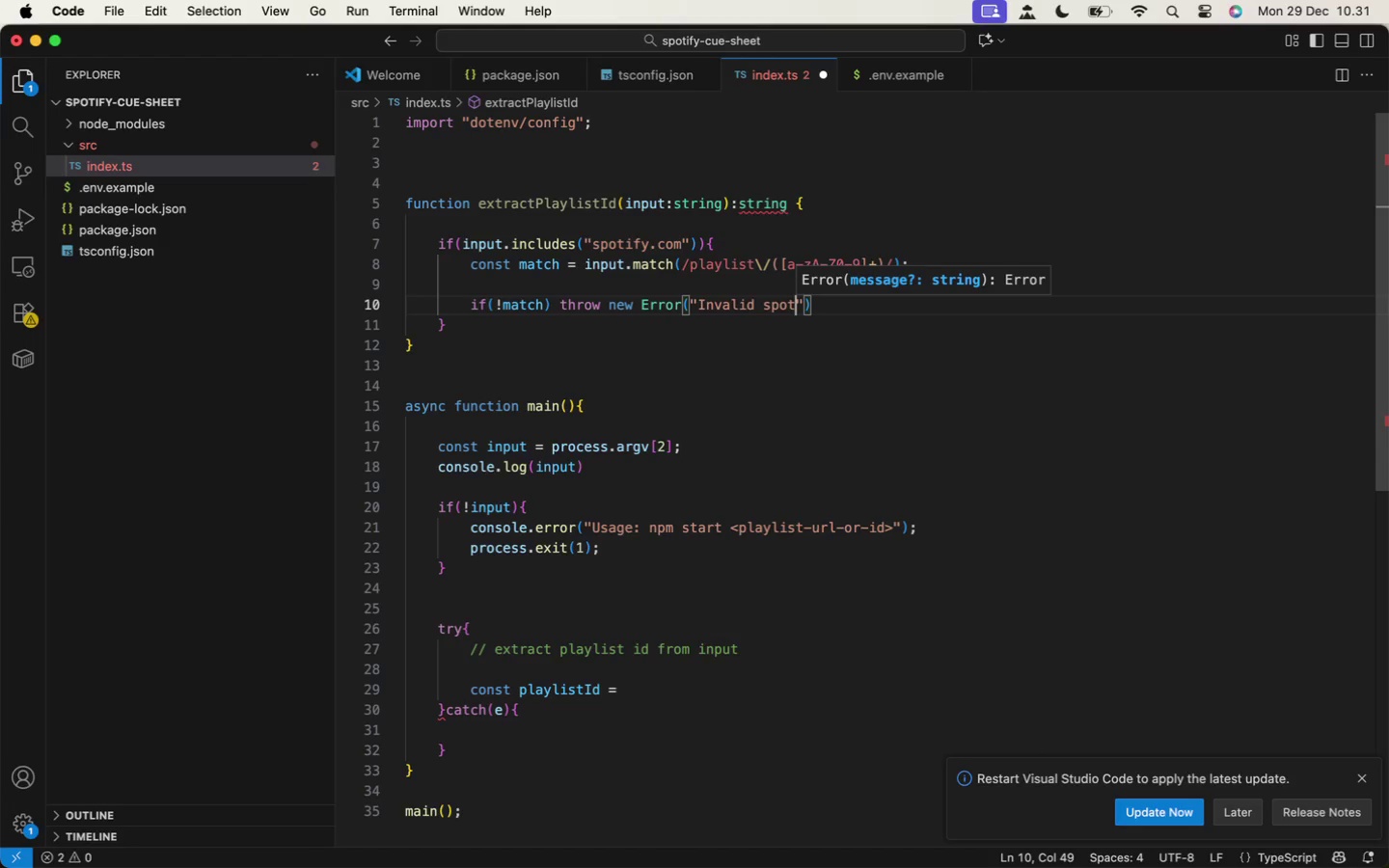 
key(Enter)
 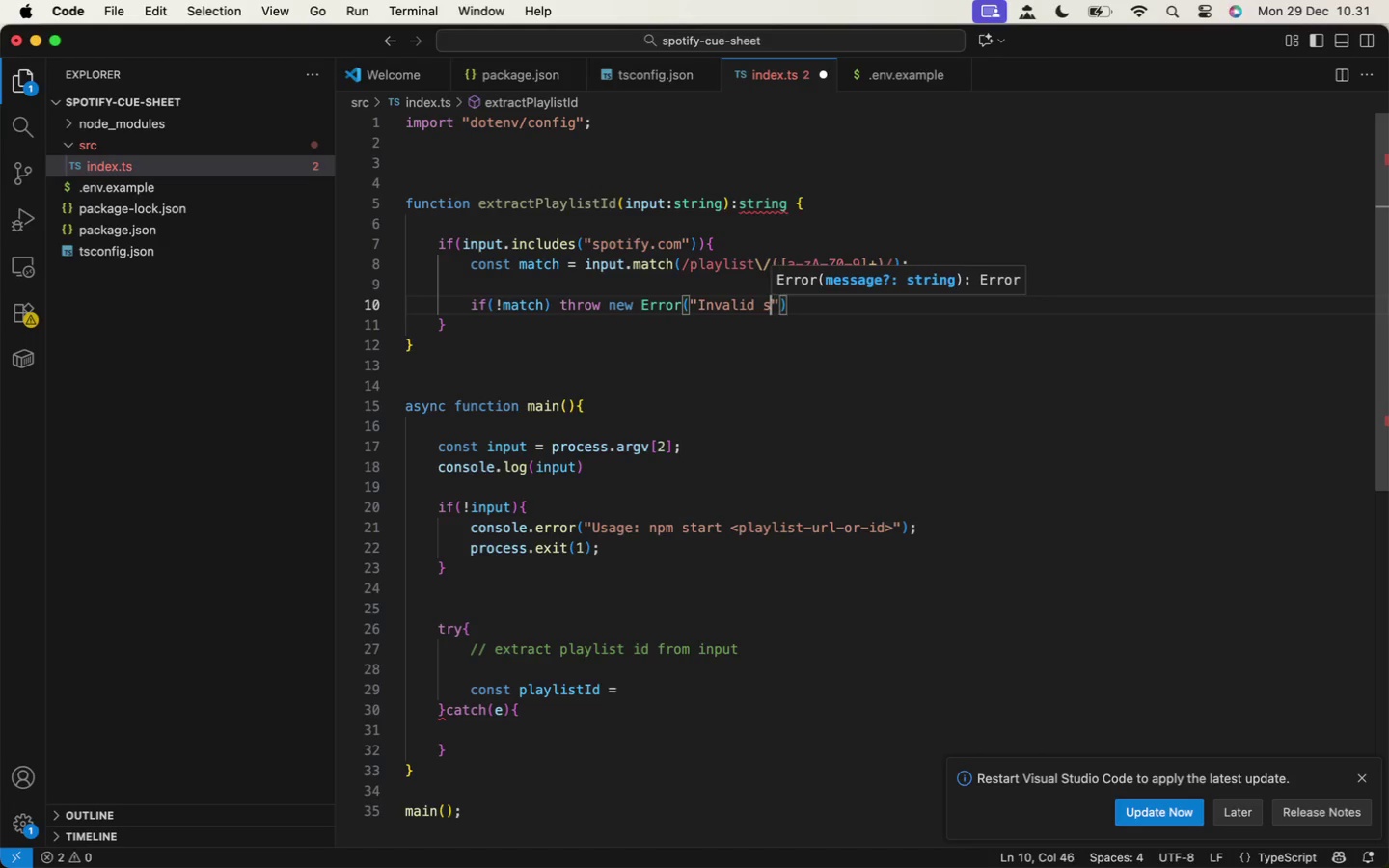 
hold_key(key=Backspace, duration=0.63)
 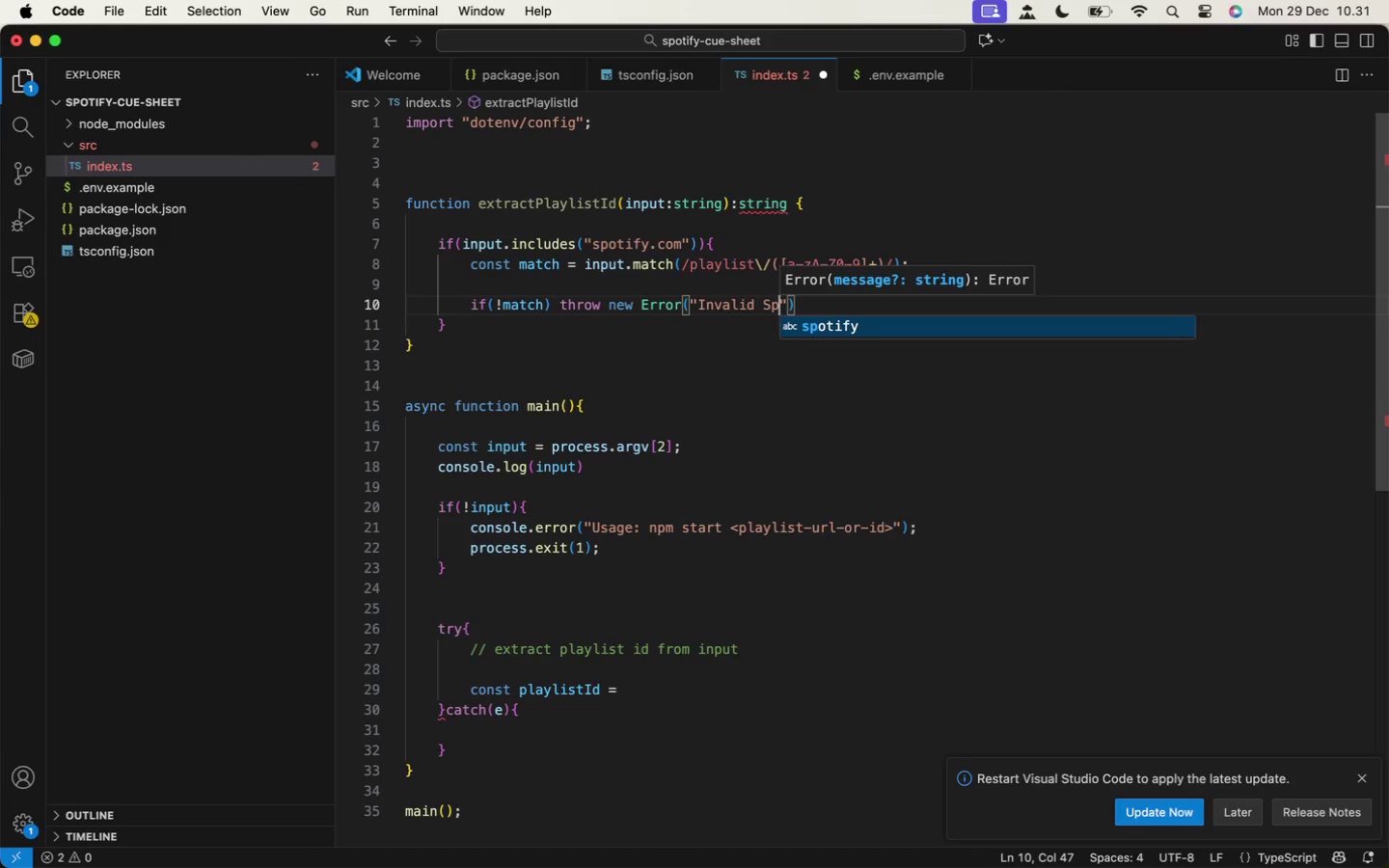 
key(Backspace)
key(Backspace)
key(Backspace)
key(Backspace)
type(Spotify playlist URL)
 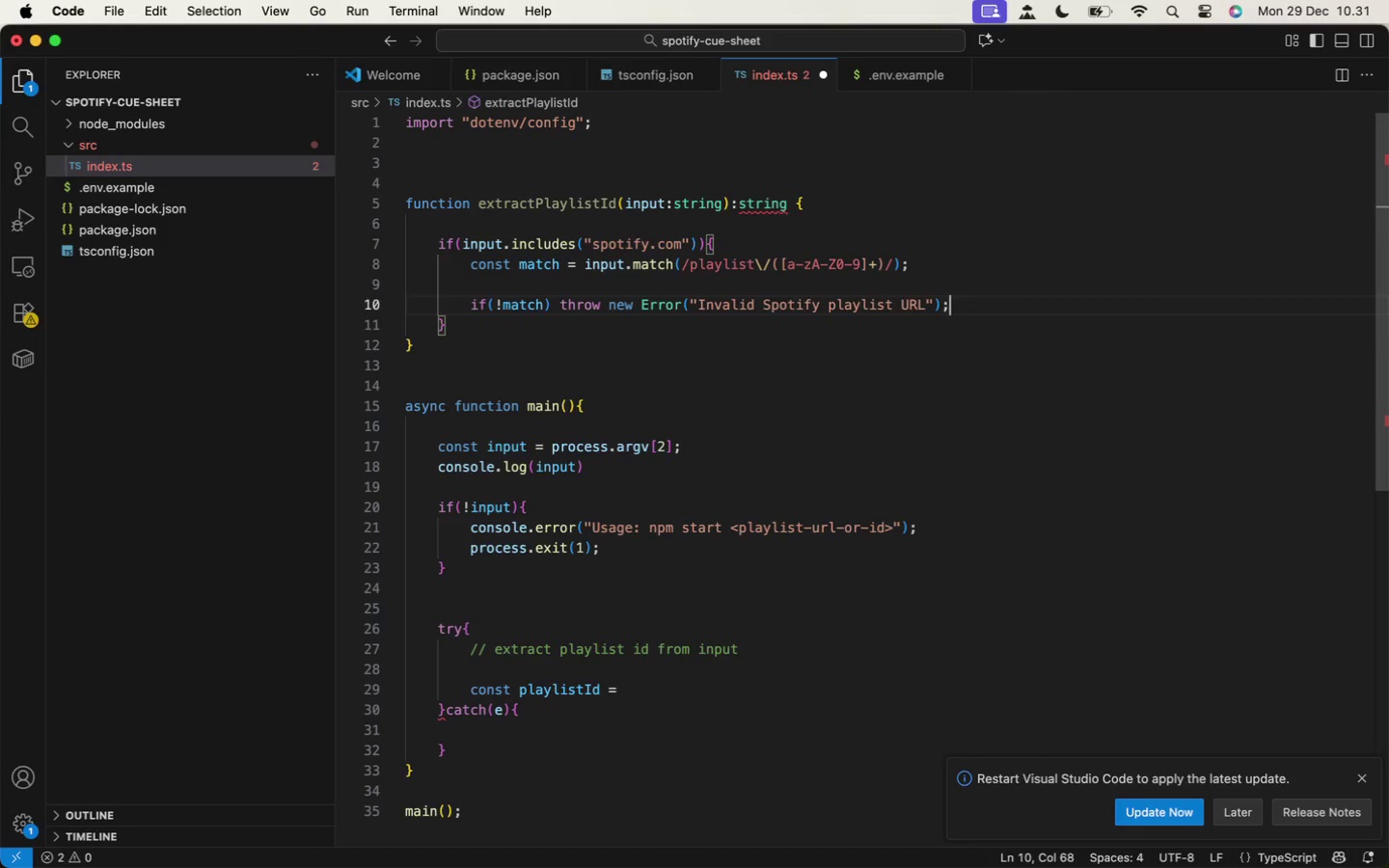 
 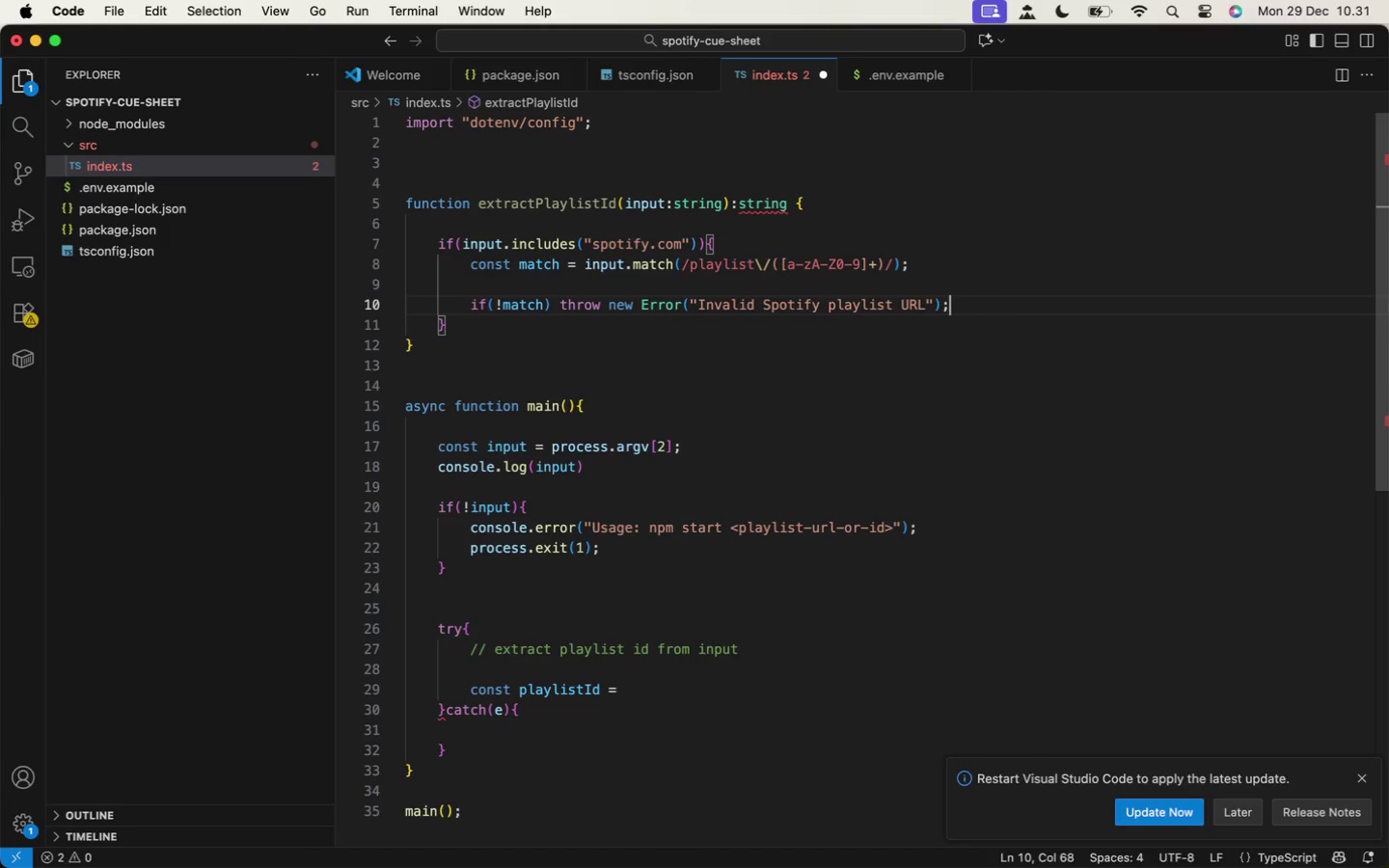 
key(ArrowRight)
 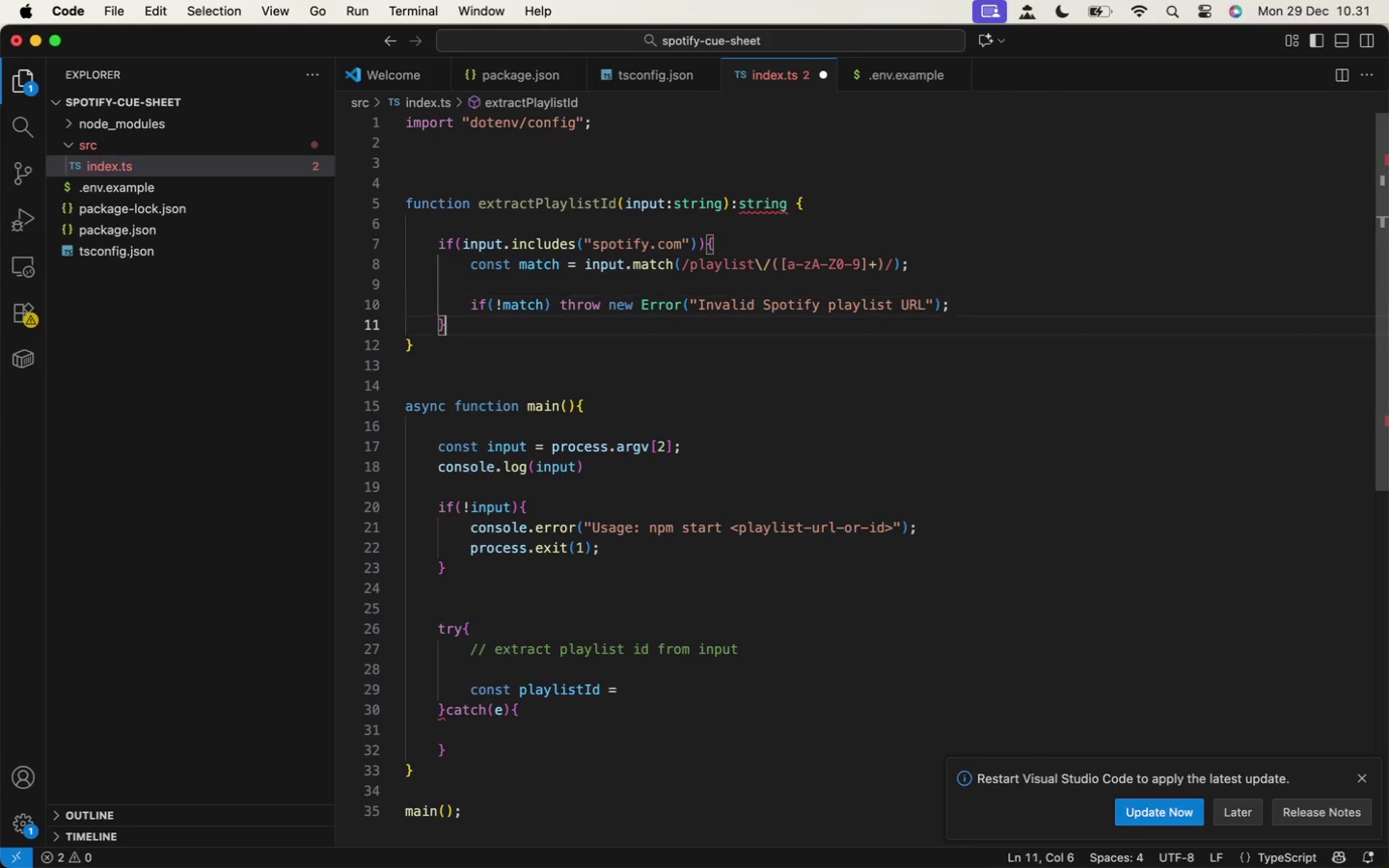 
key(ArrowRight)
 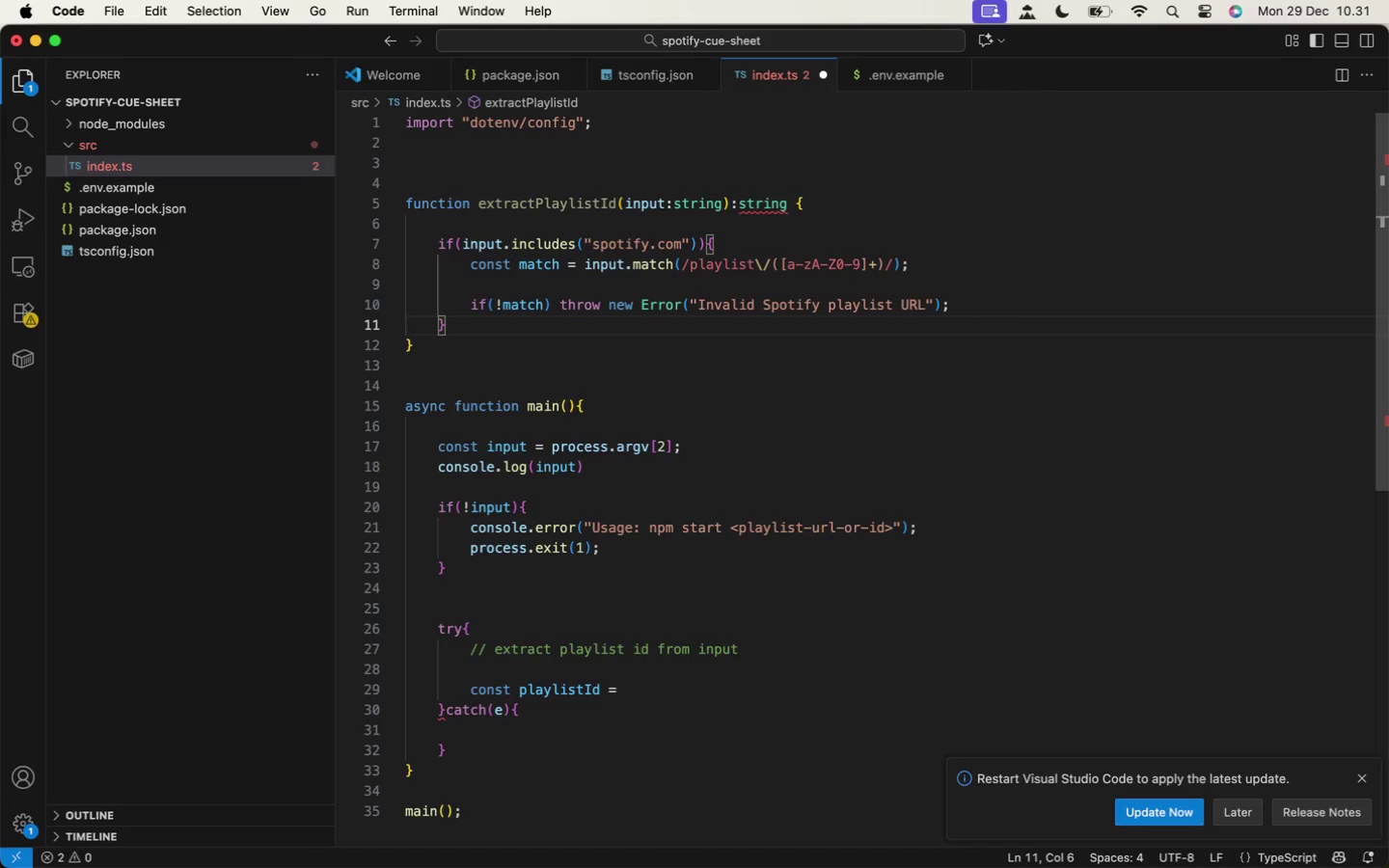 
key(Semicolon)
 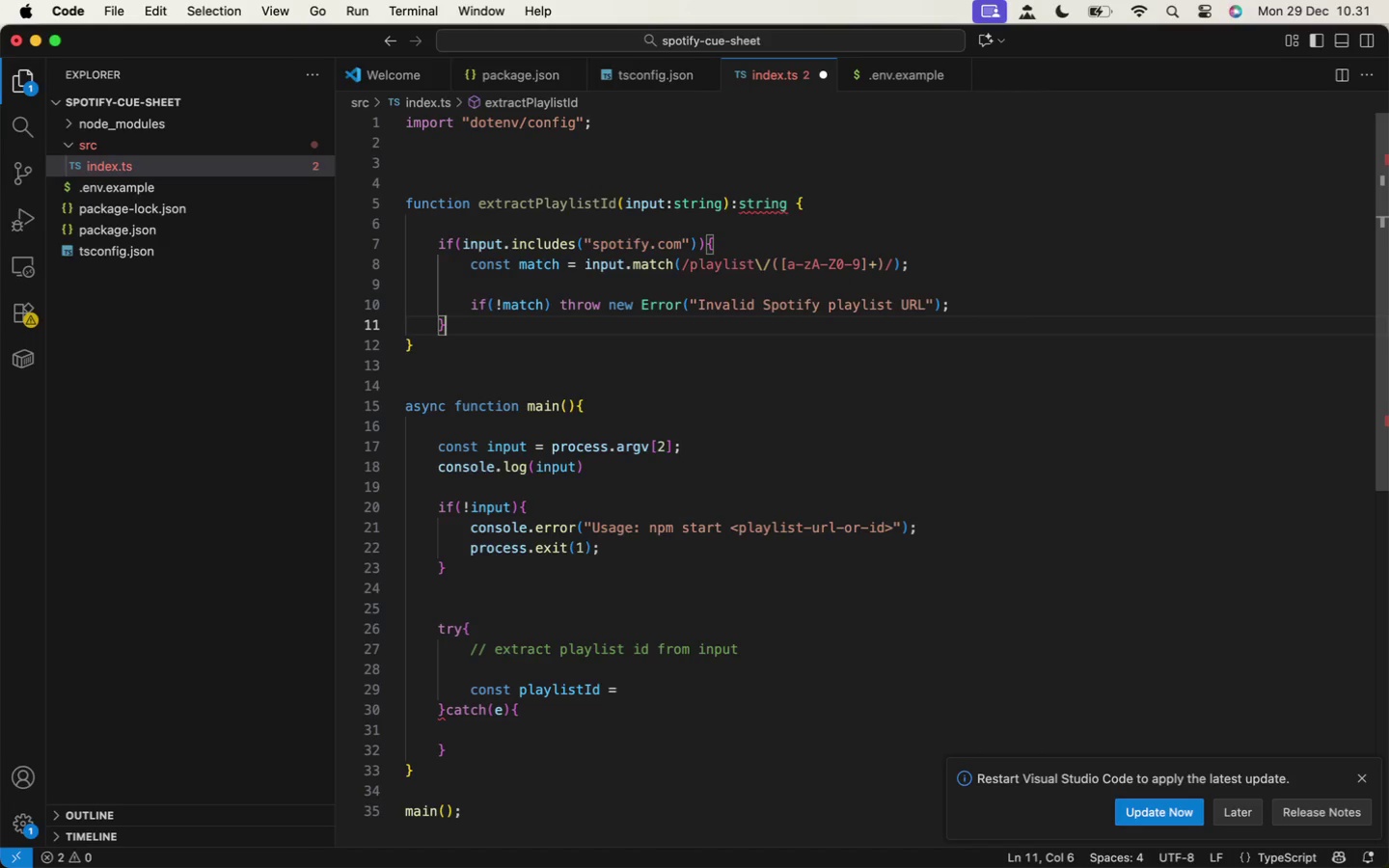 
key(ArrowDown)
 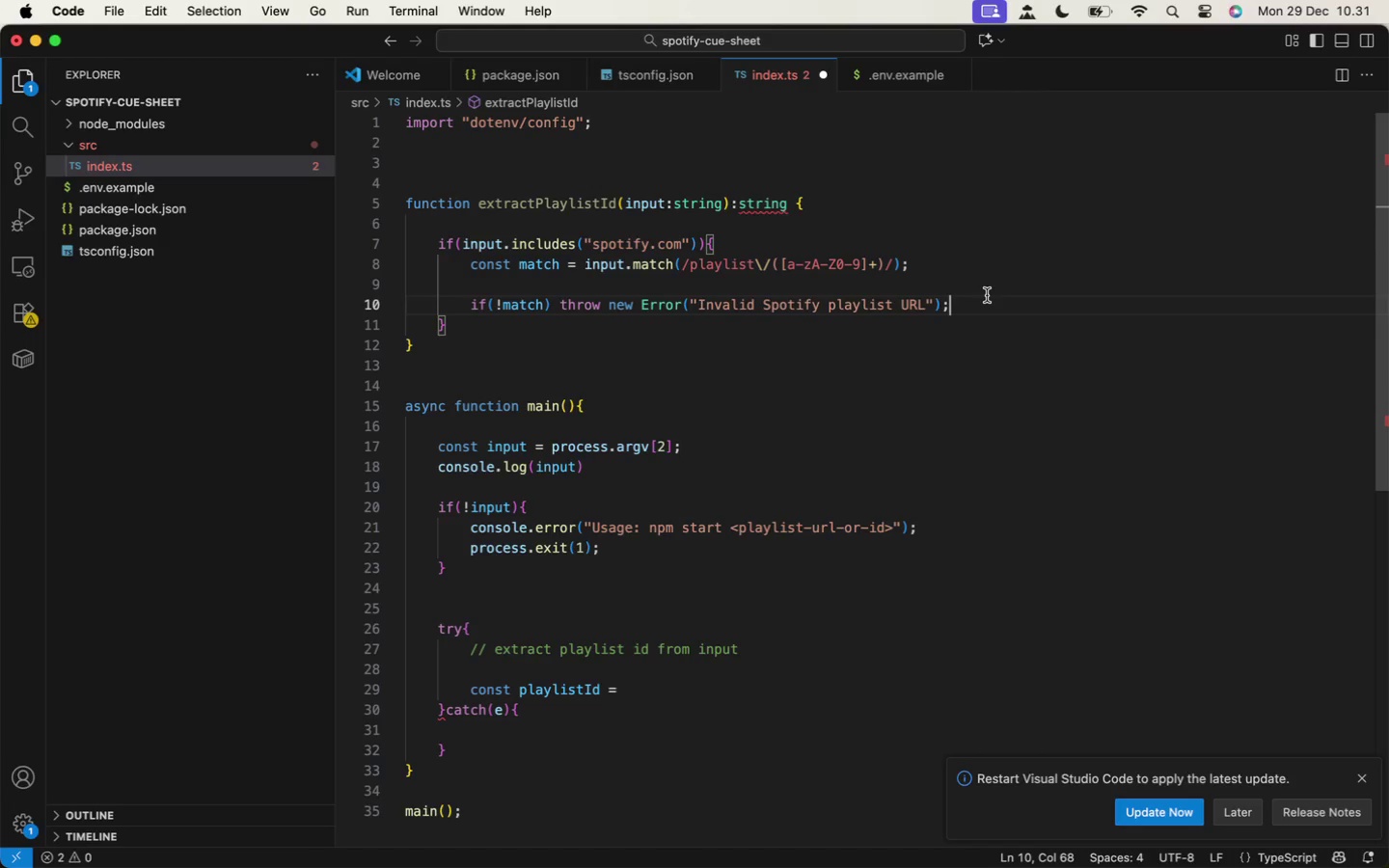 
left_click([987, 295])
 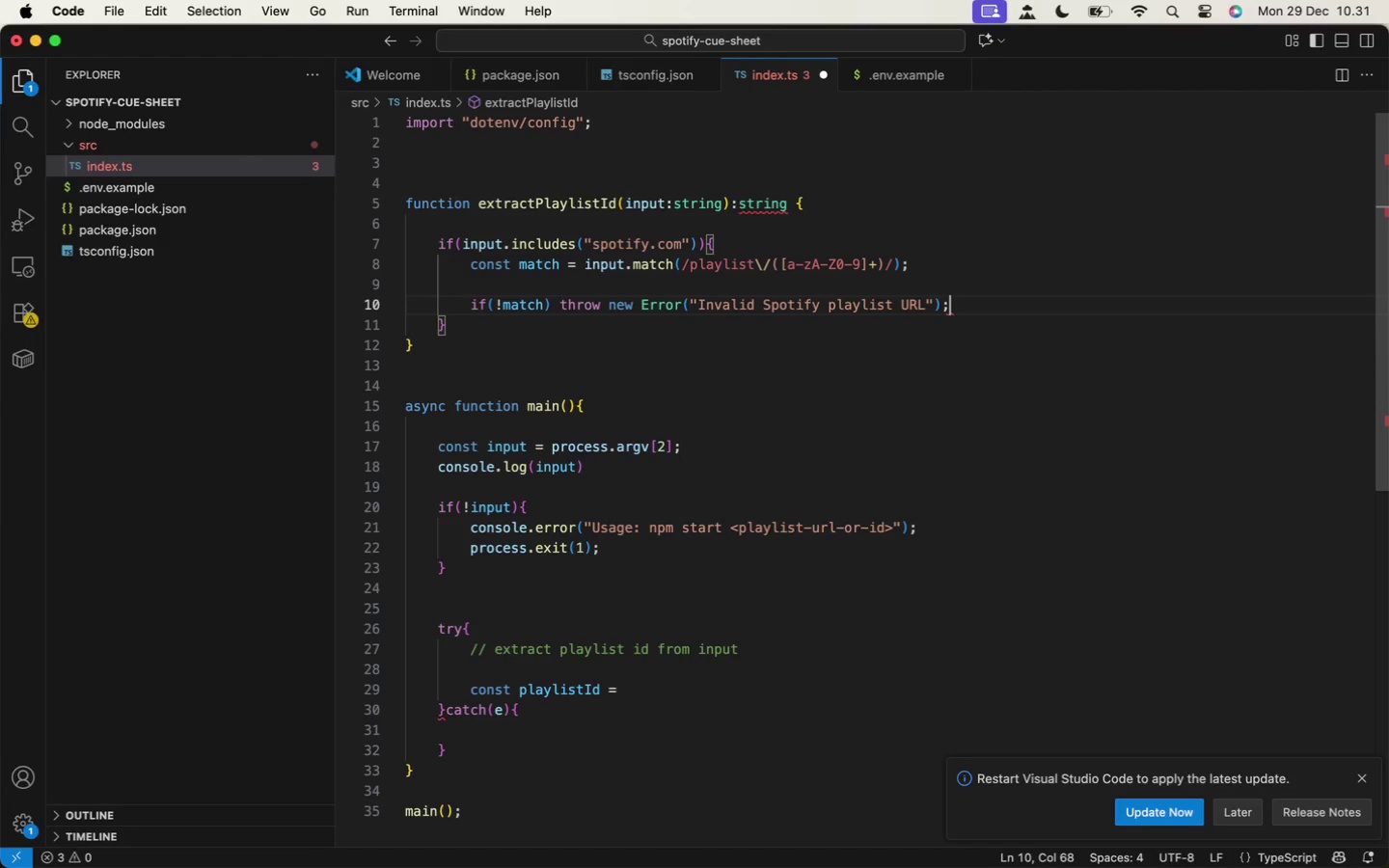 
key(Backslash)
 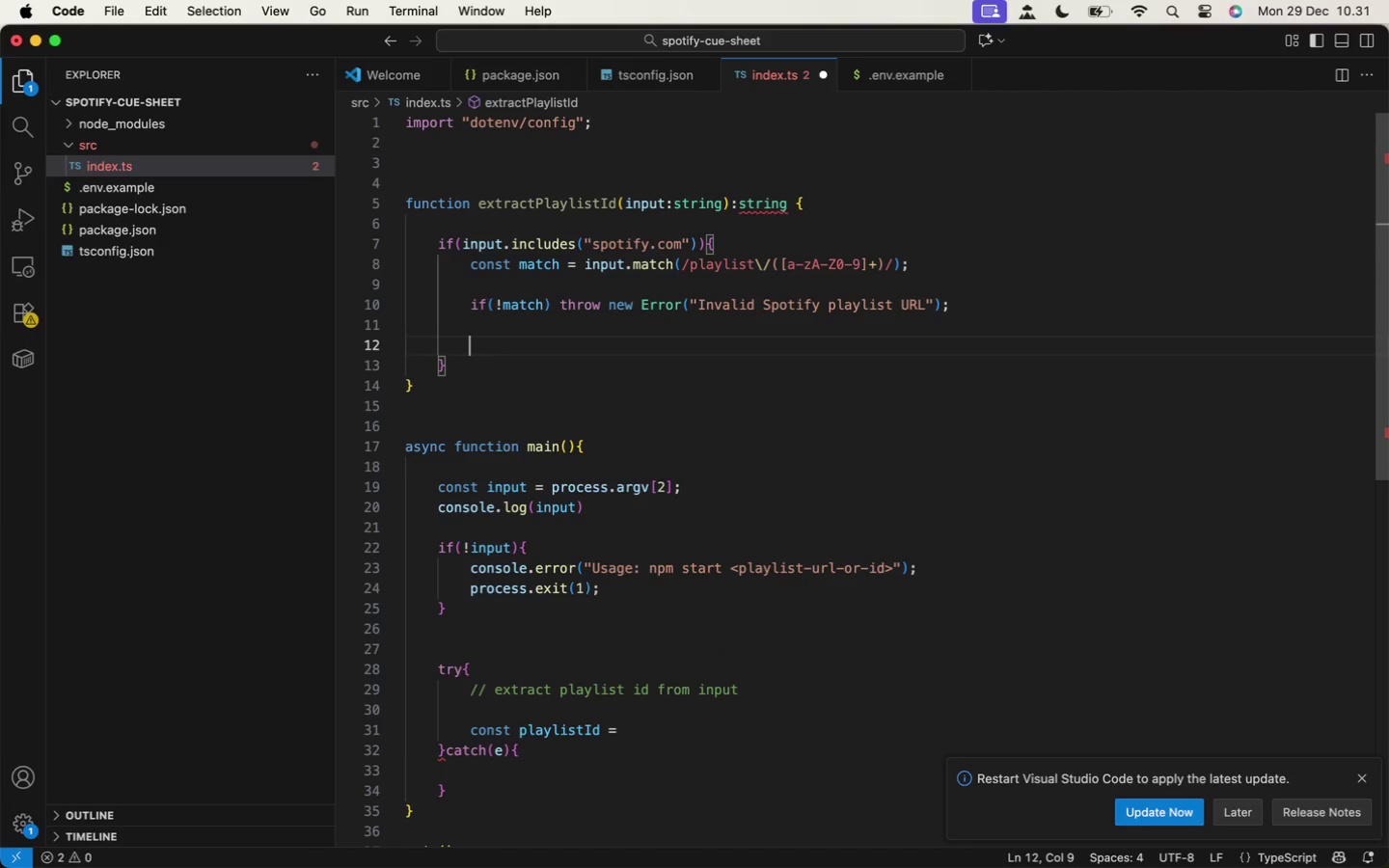 
key(Backspace)
 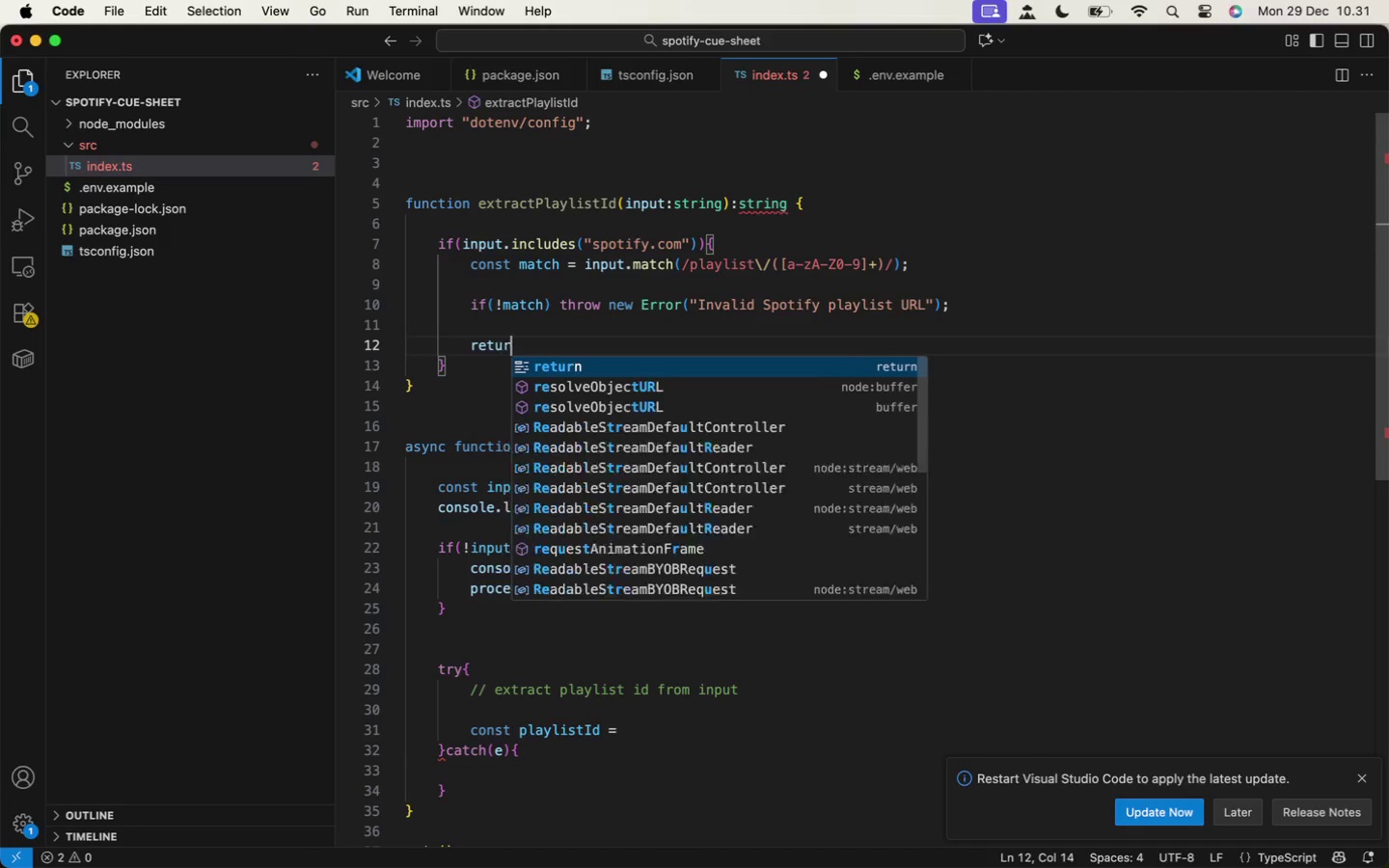 
key(Enter)
 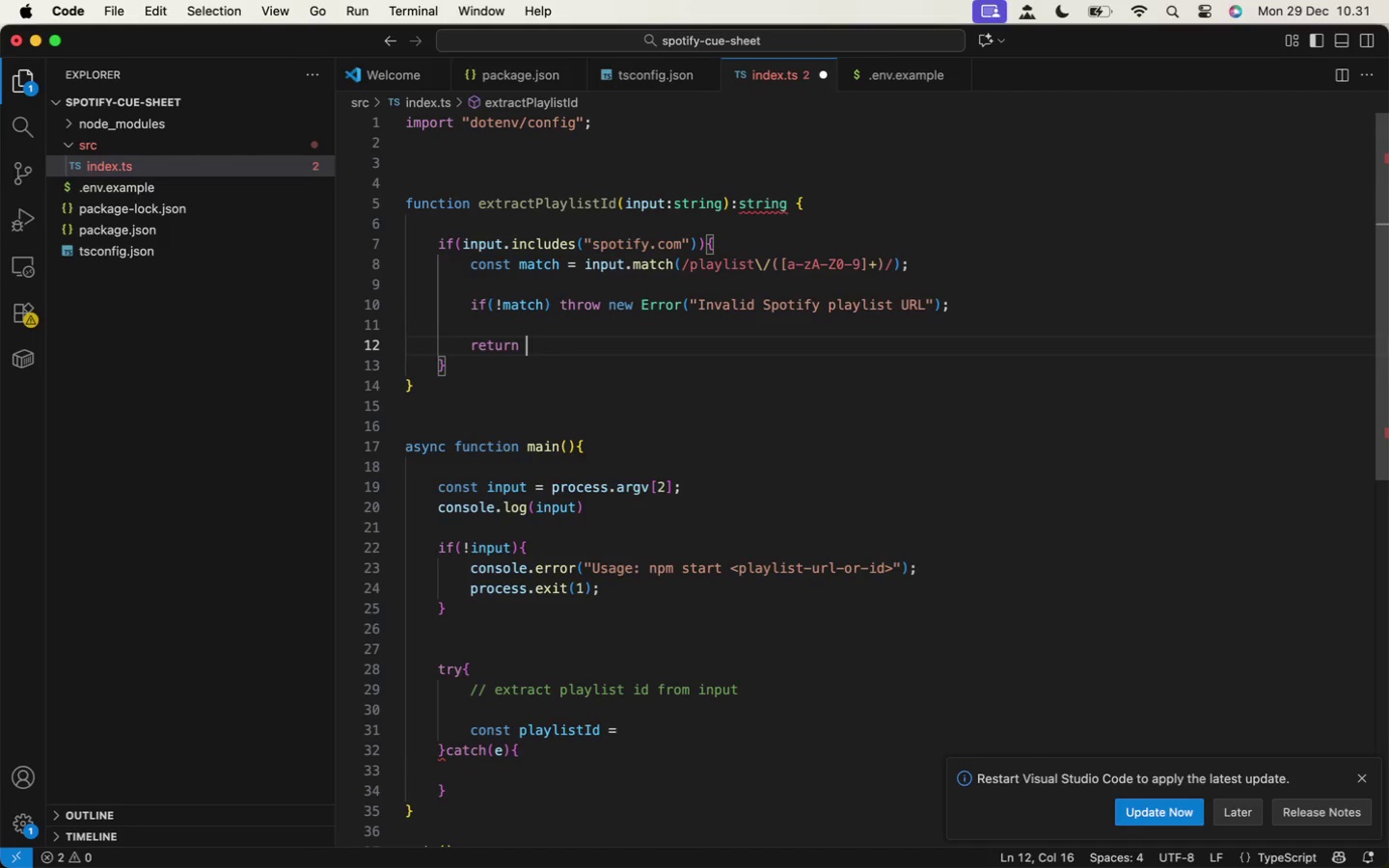 
key(Enter)
 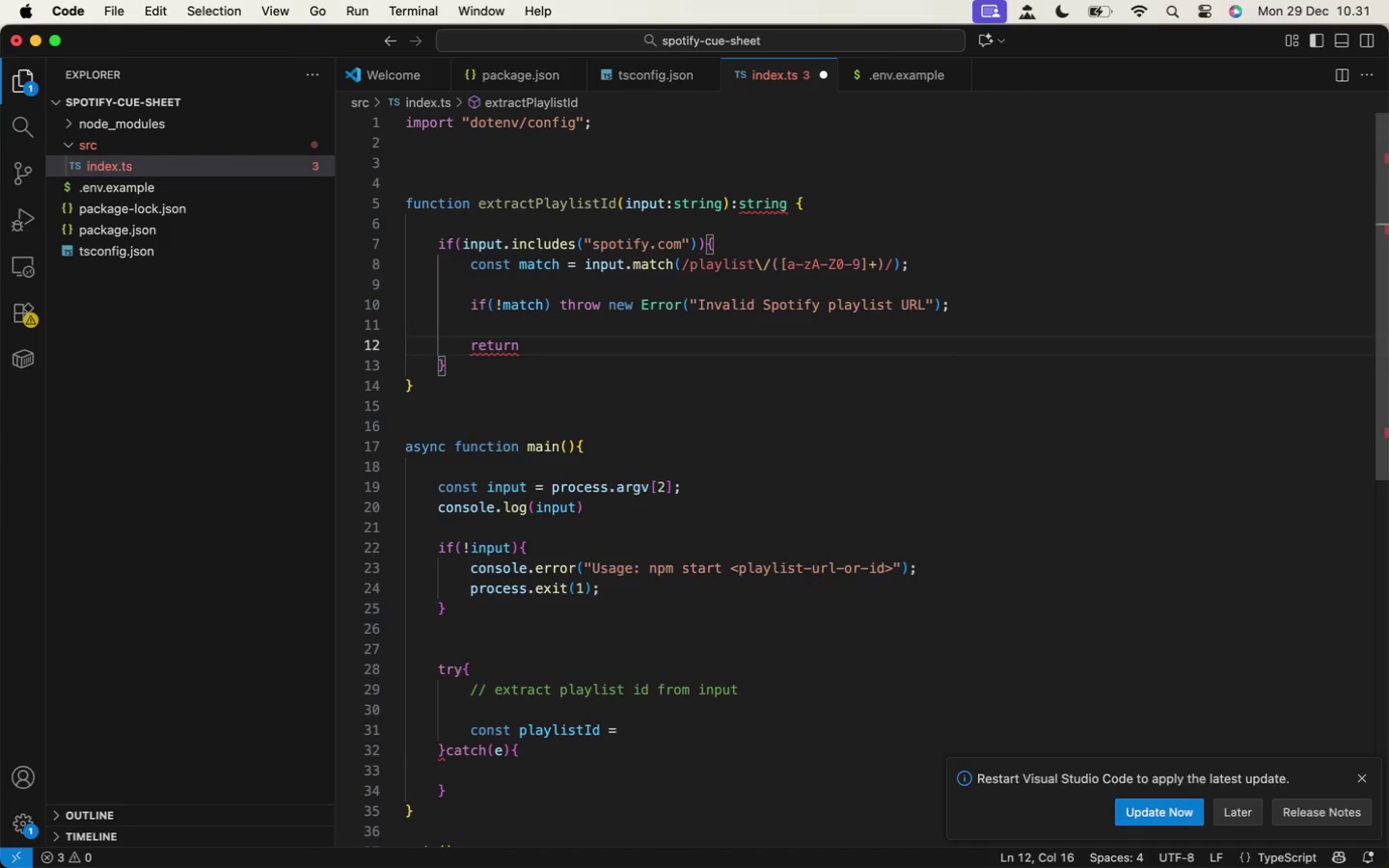 
type(return match[1)
 